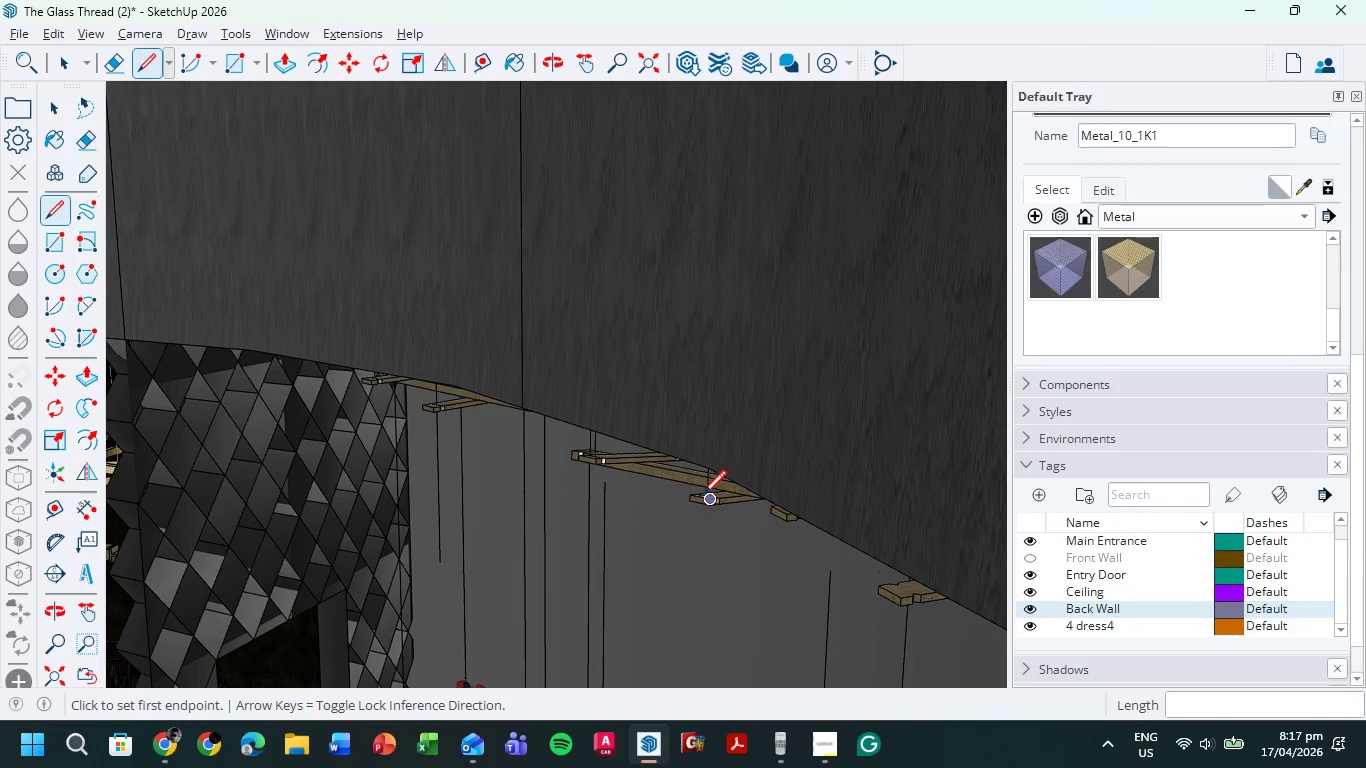 
hold_key(key=ShiftLeft, duration=0.83)
 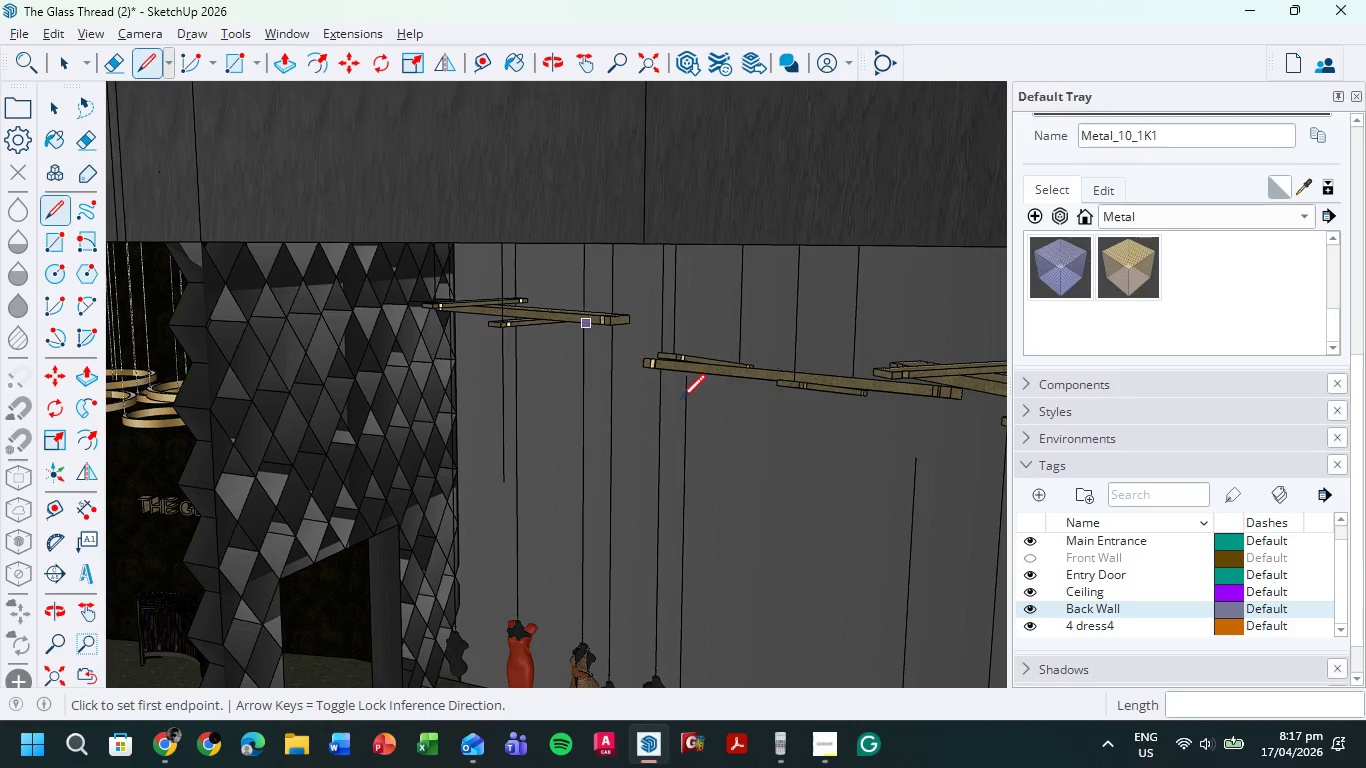 
scroll: coordinate [689, 456], scroll_direction: up, amount: 11.0
 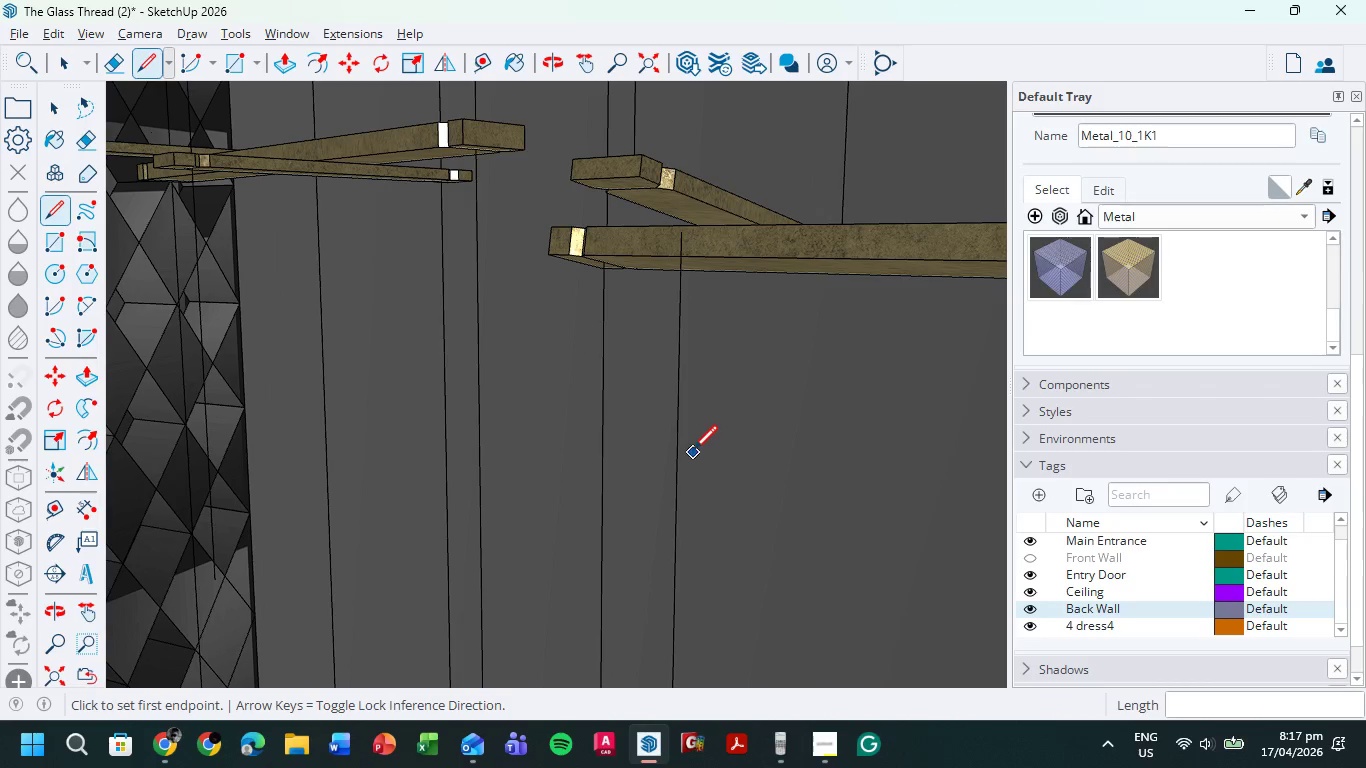 
hold_key(key=ShiftLeft, duration=2.0)
 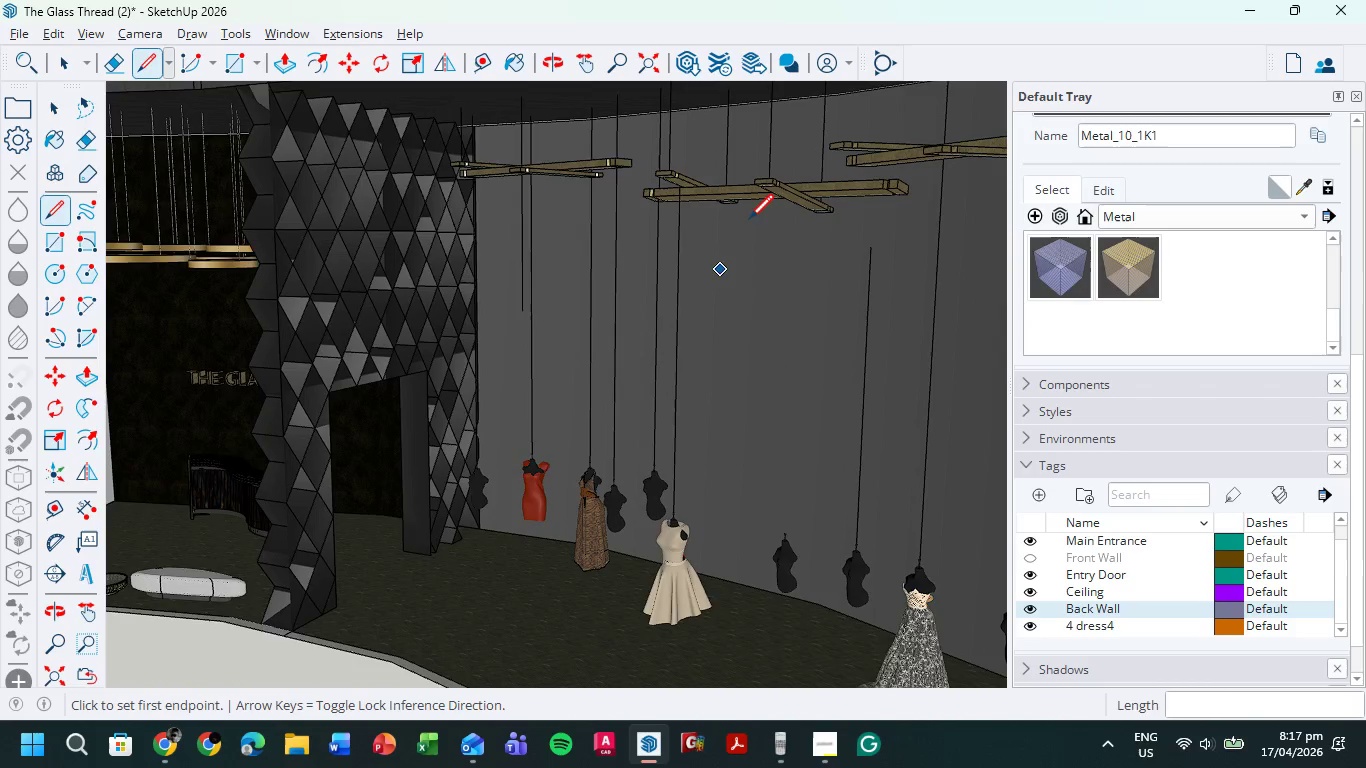 
scroll: coordinate [696, 452], scroll_direction: down, amount: 10.0
 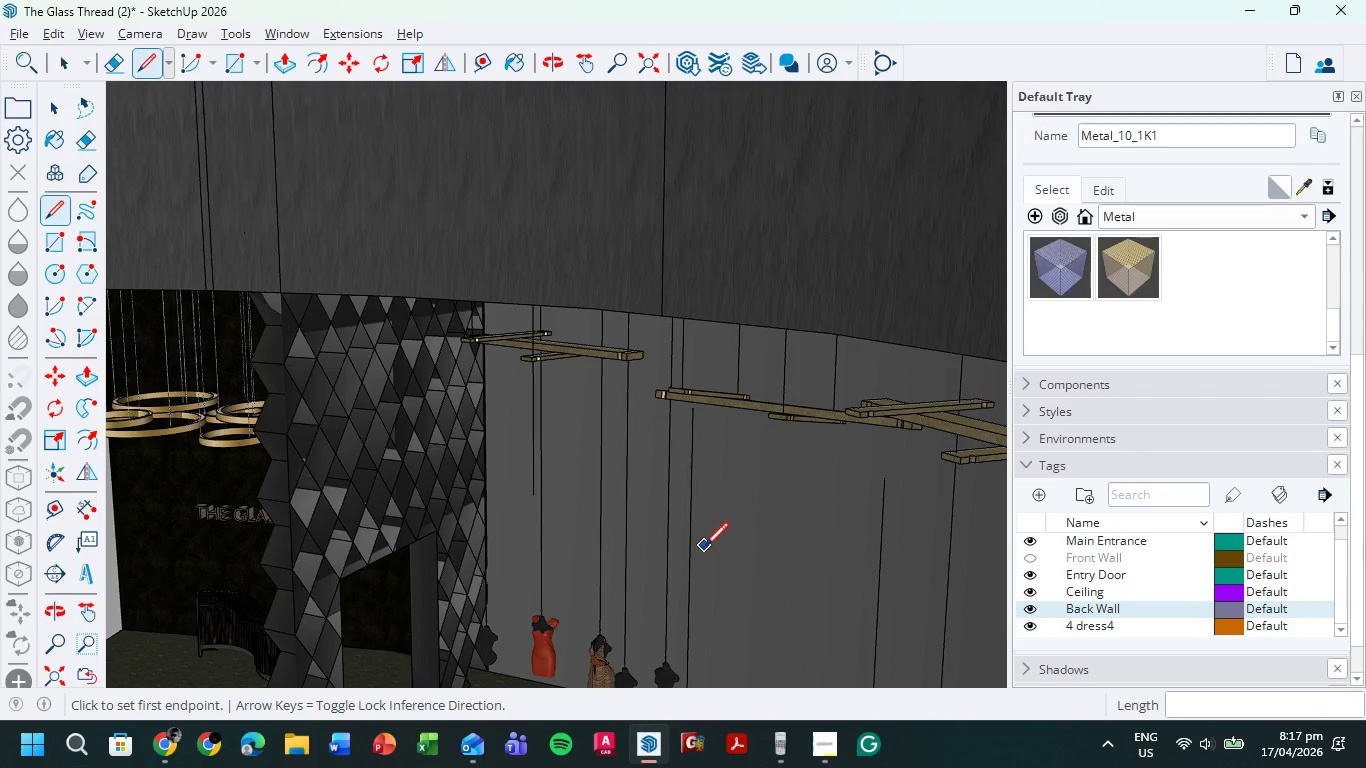 
scroll: coordinate [751, 217], scroll_direction: up, amount: 2.0
 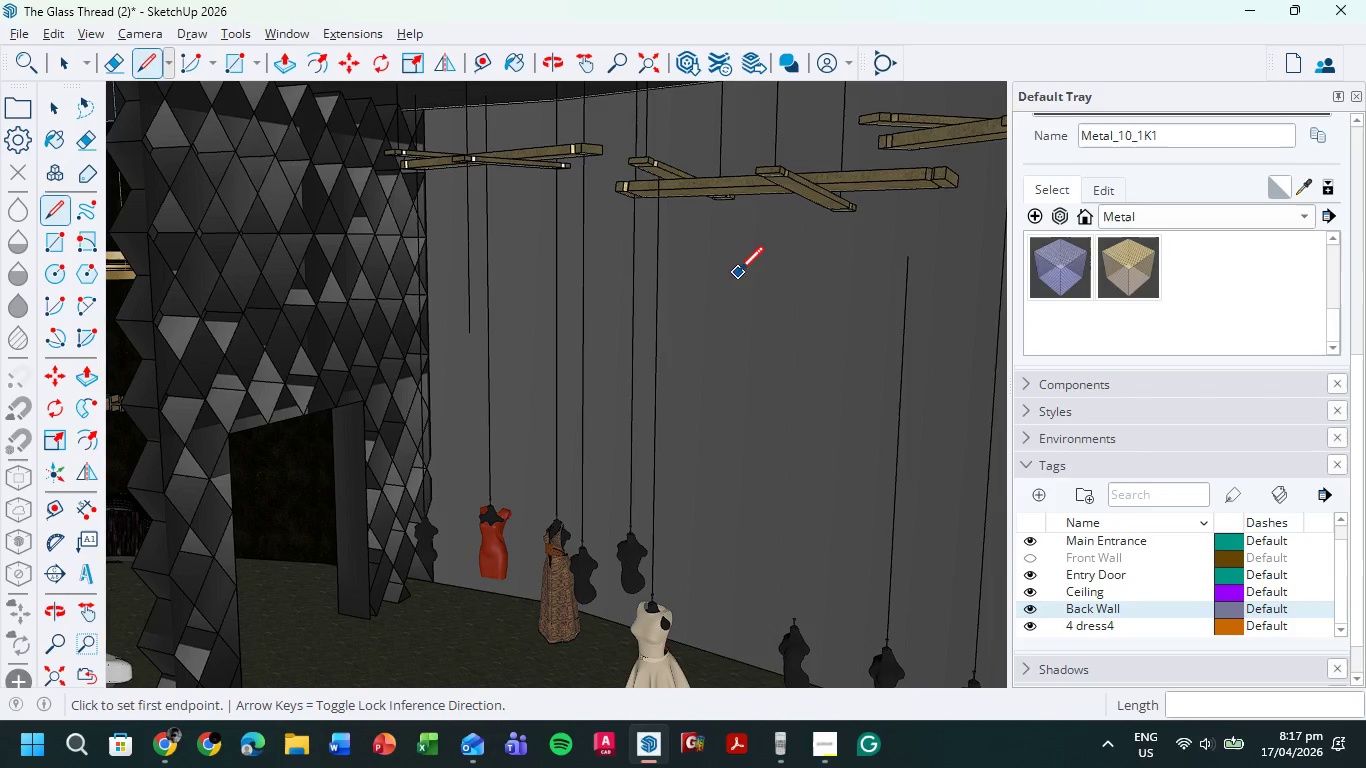 
mouse_move([686, 406])
 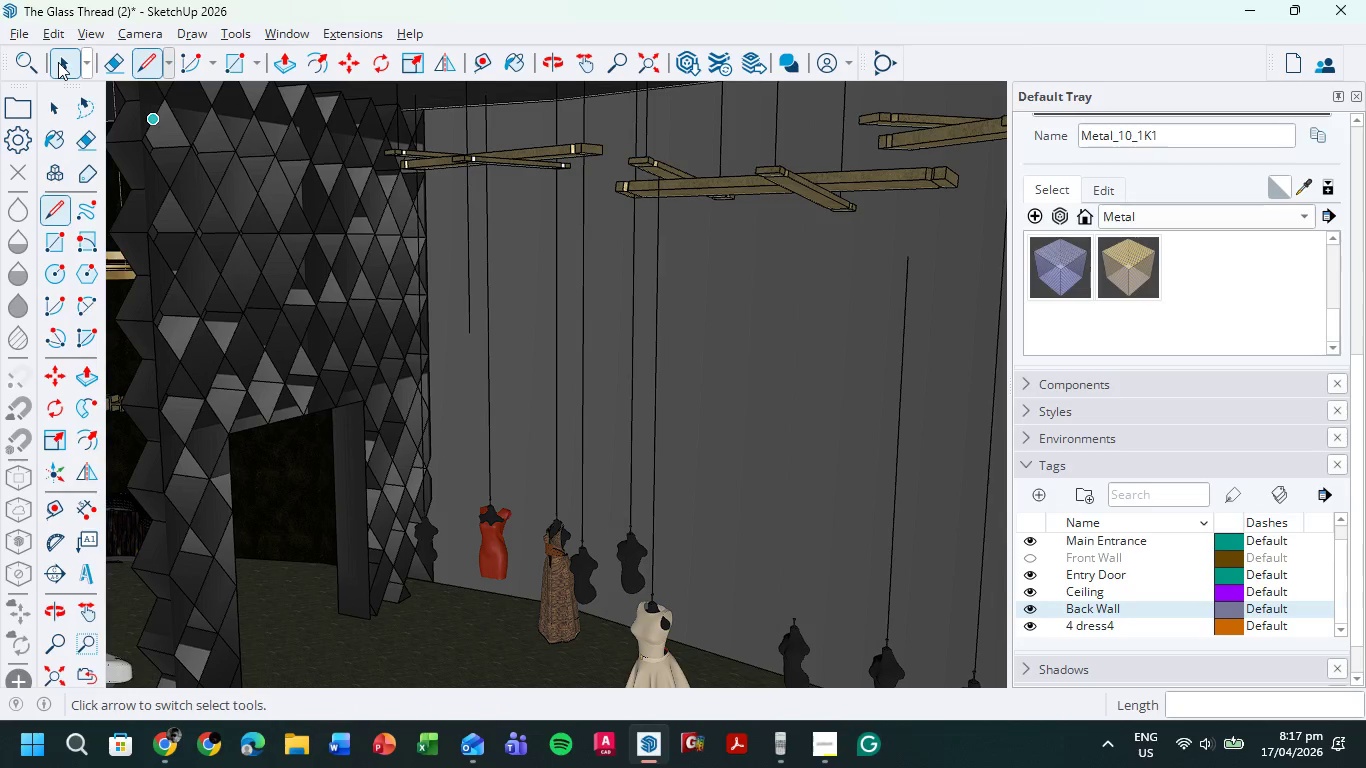 
left_click([58, 62])
 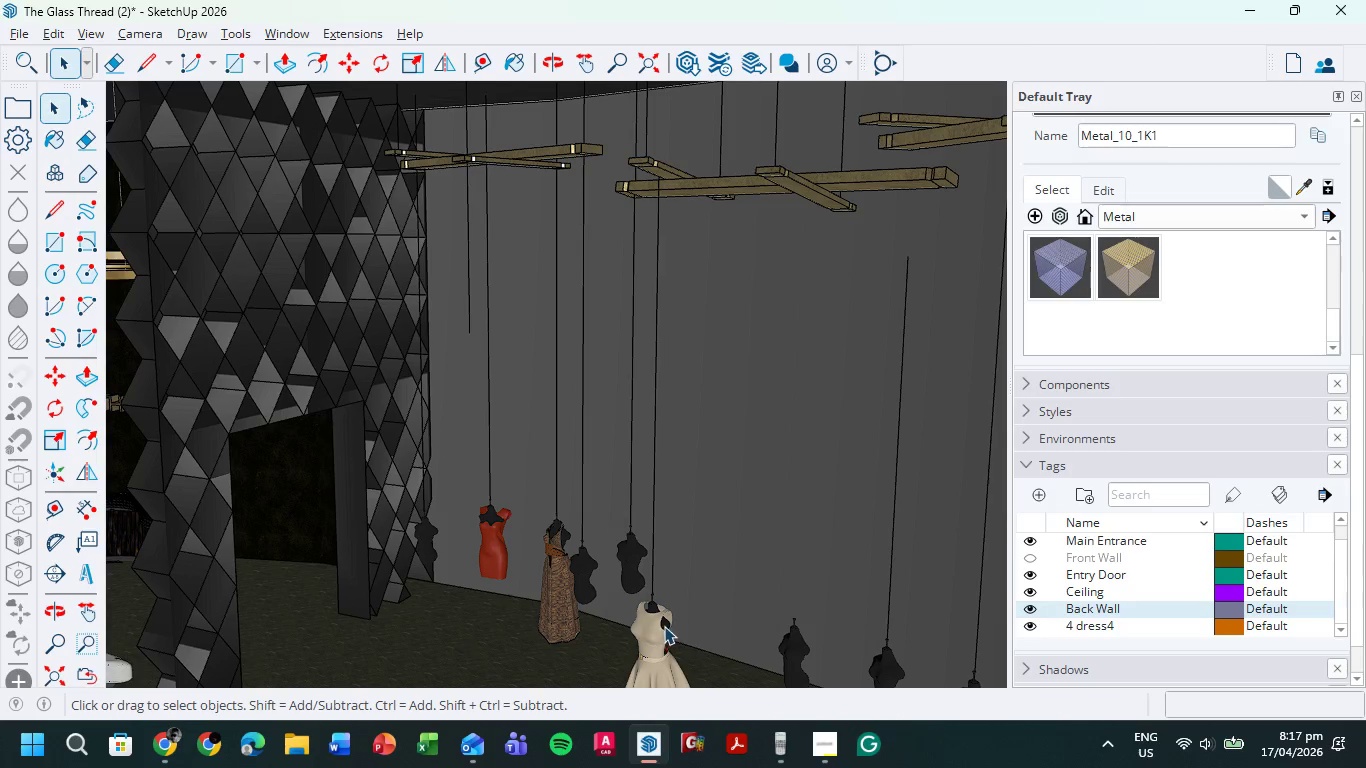 
left_click_drag(start_coordinate=[659, 644], to_coordinate=[652, 607])
 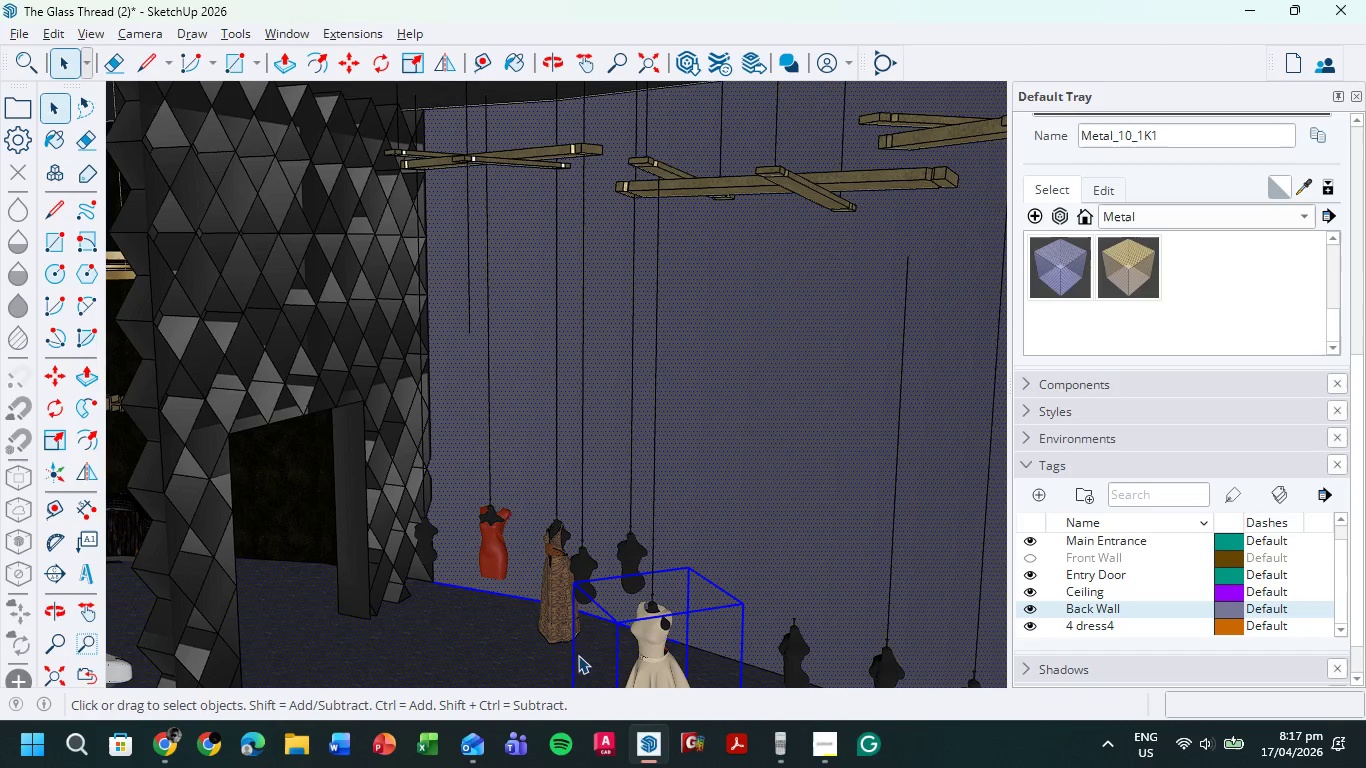 
hold_key(key=ShiftLeft, duration=1.38)
double_click([738, 482])
 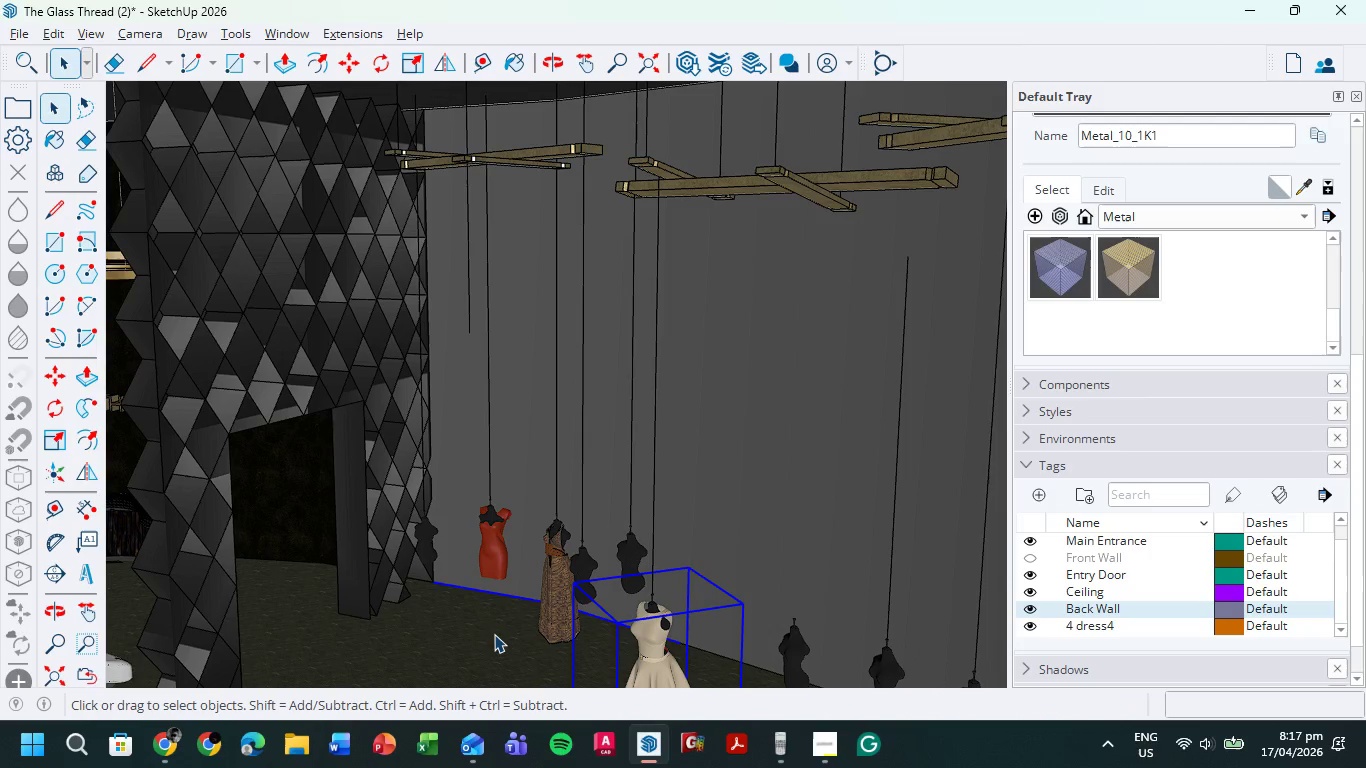 
key(Escape)
 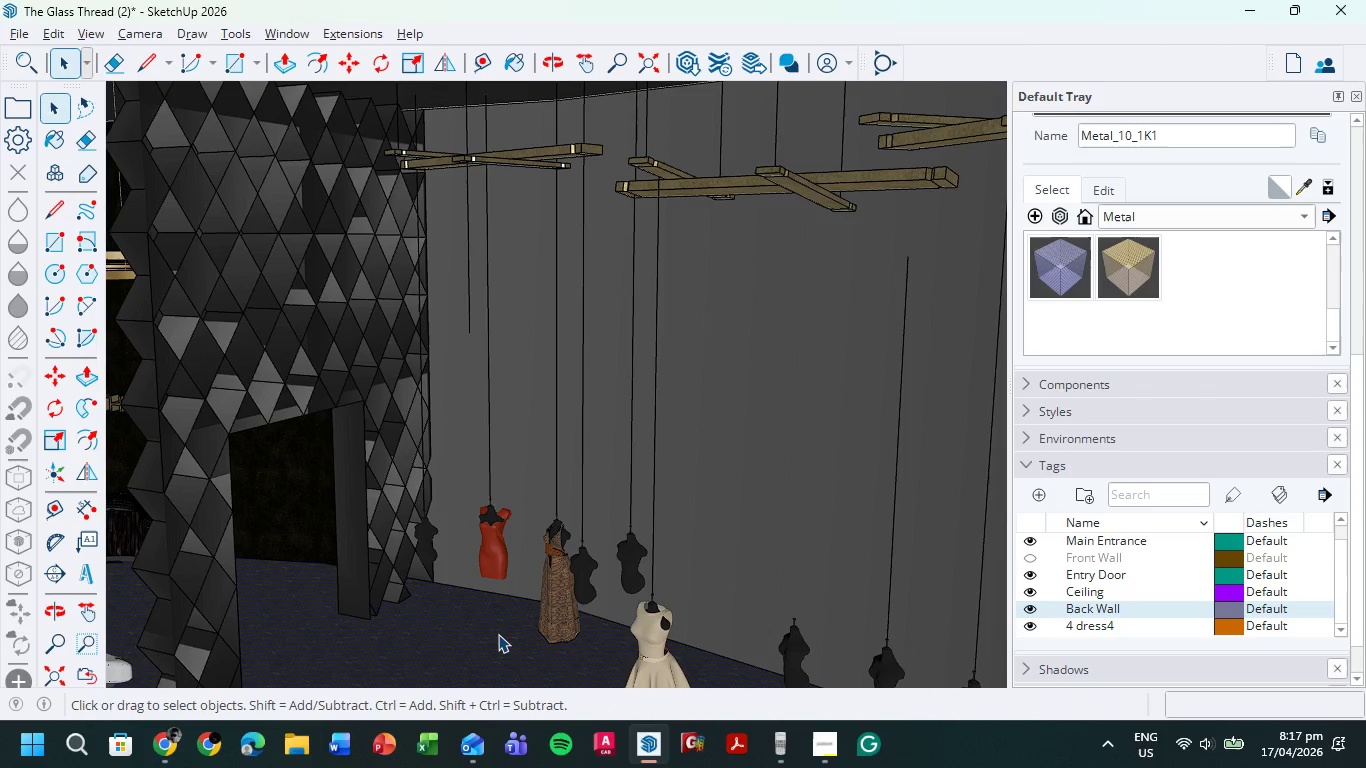 
key(Escape)
 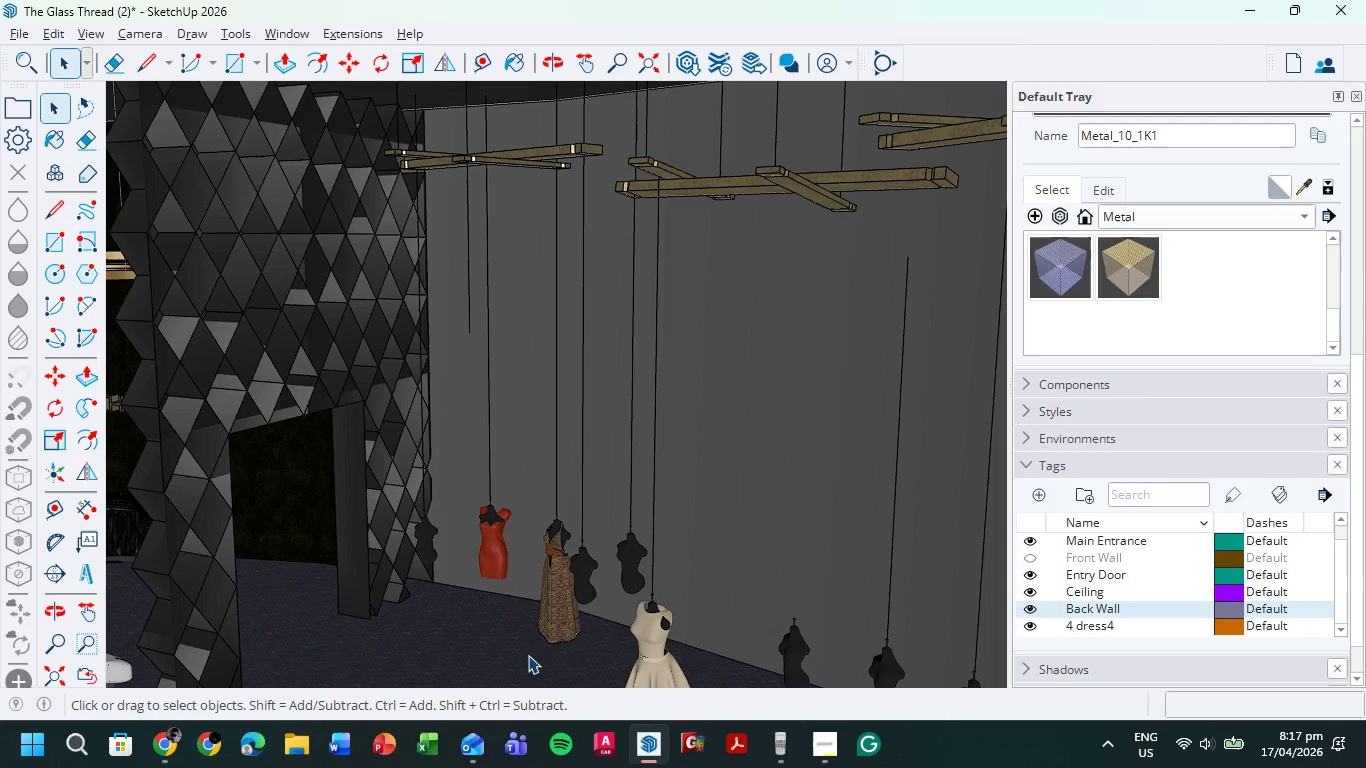 
key(Shift+ShiftLeft)
 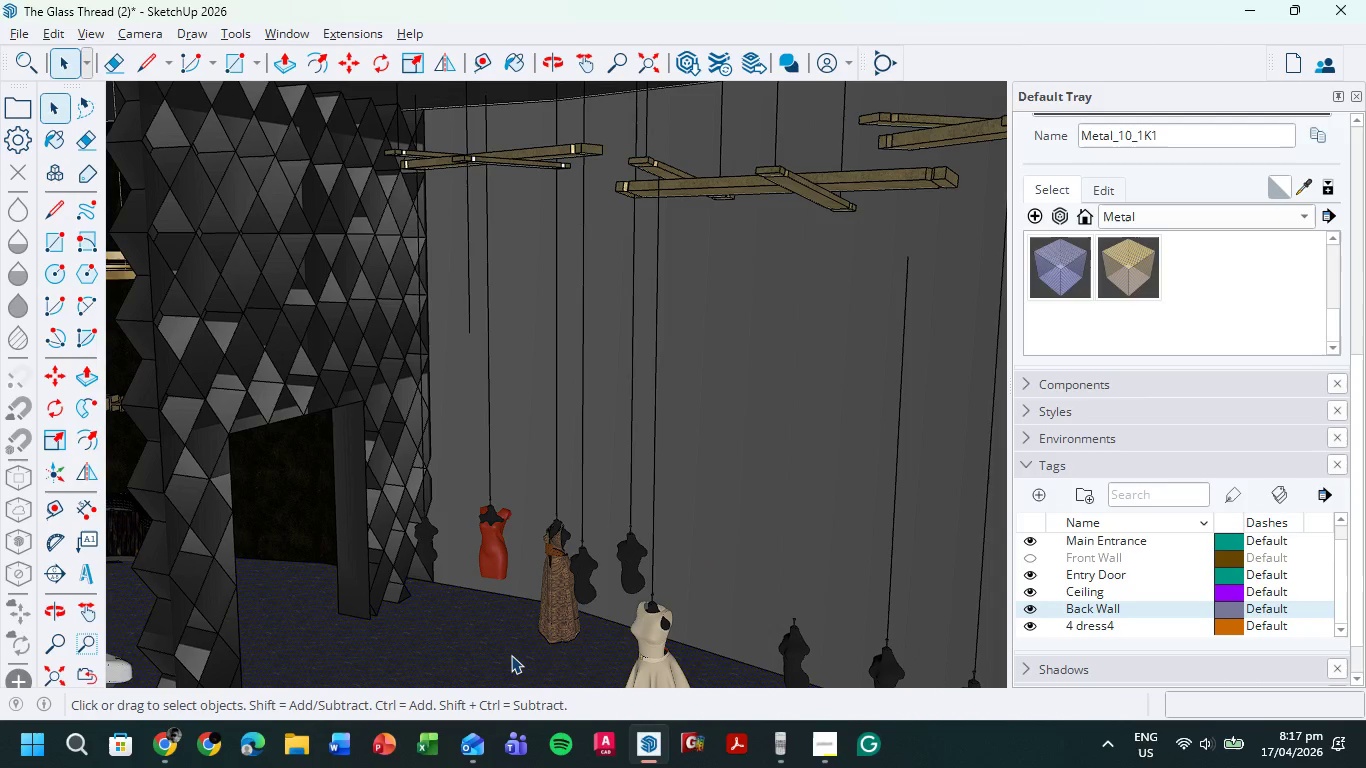 
hold_key(key=ShiftLeft, duration=0.52)
 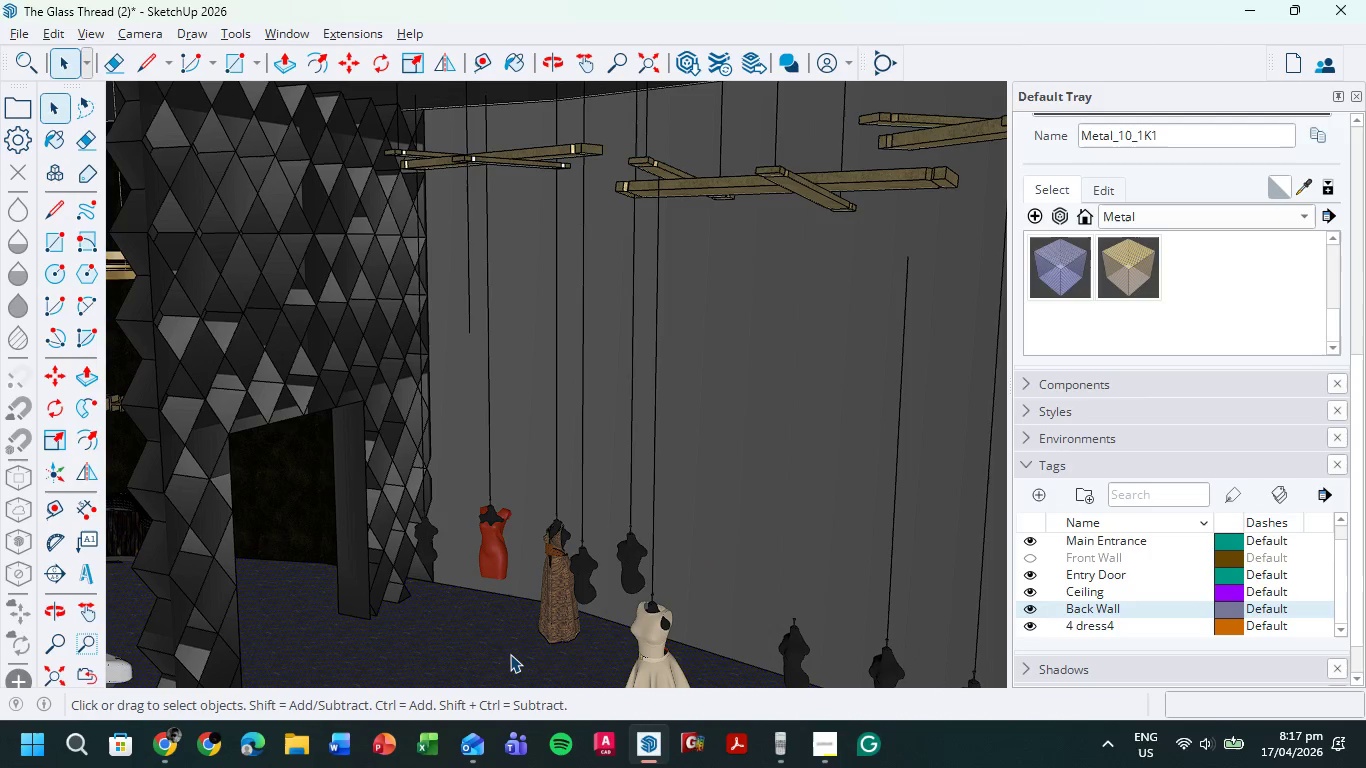 
hold_key(key=ShiftLeft, duration=0.48)
left_click([510, 654])
 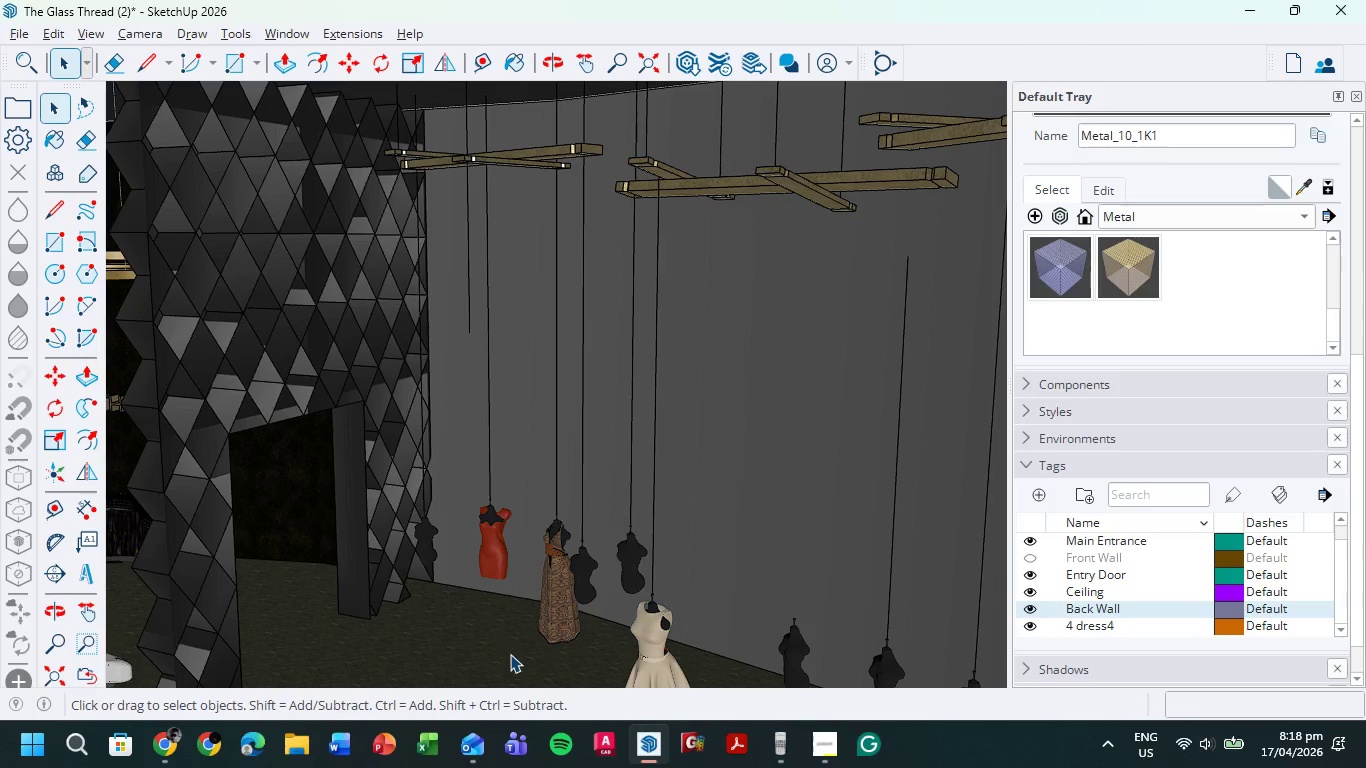 
wait(60.06)
 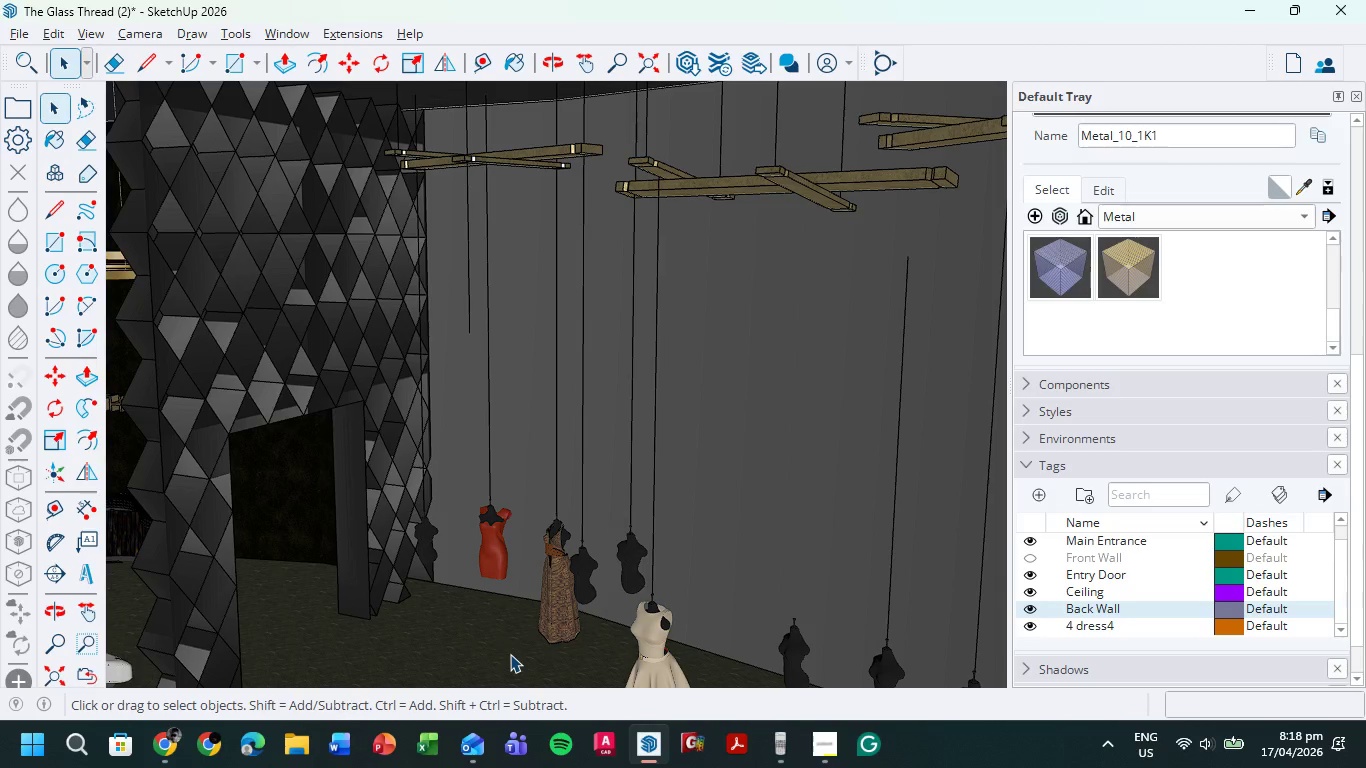 
scroll: coordinate [743, 229], scroll_direction: down, amount: 3.0
 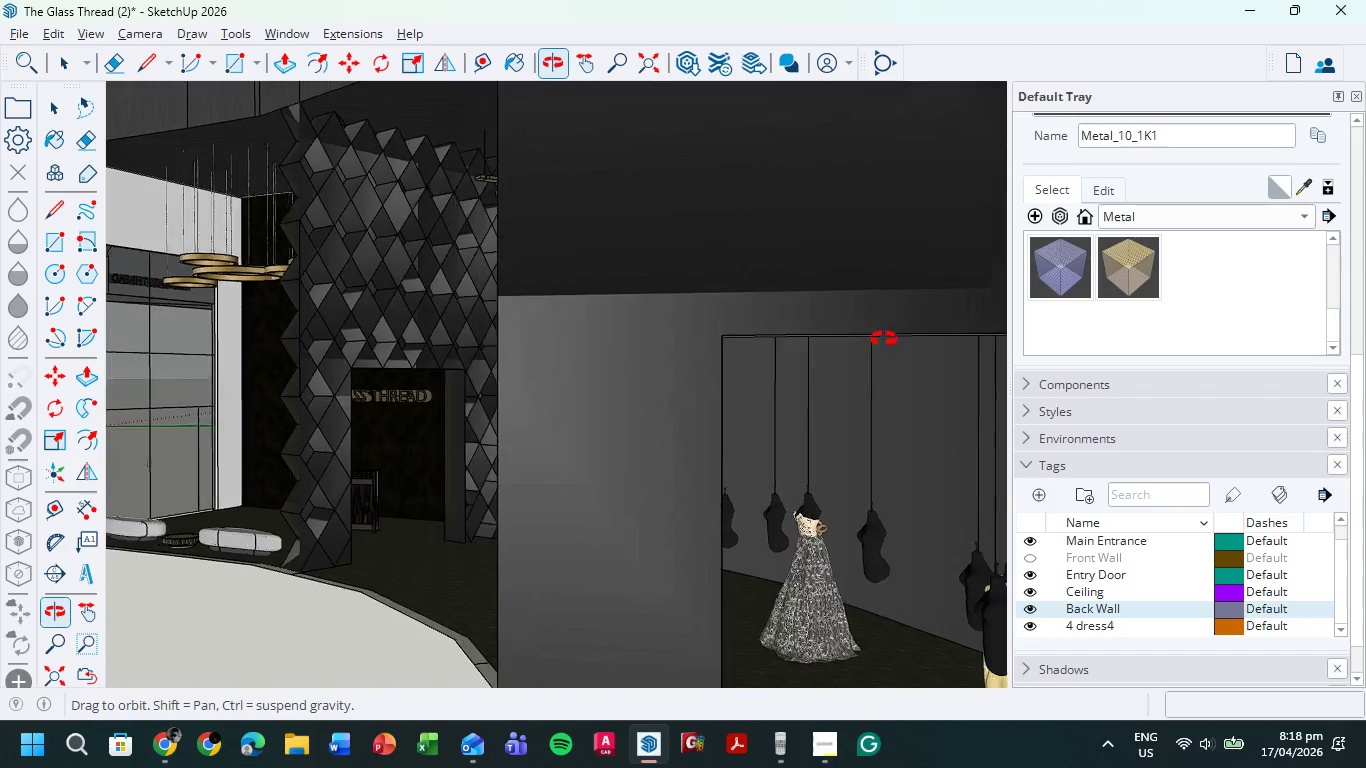 
scroll: coordinate [702, 161], scroll_direction: up, amount: 3.0
 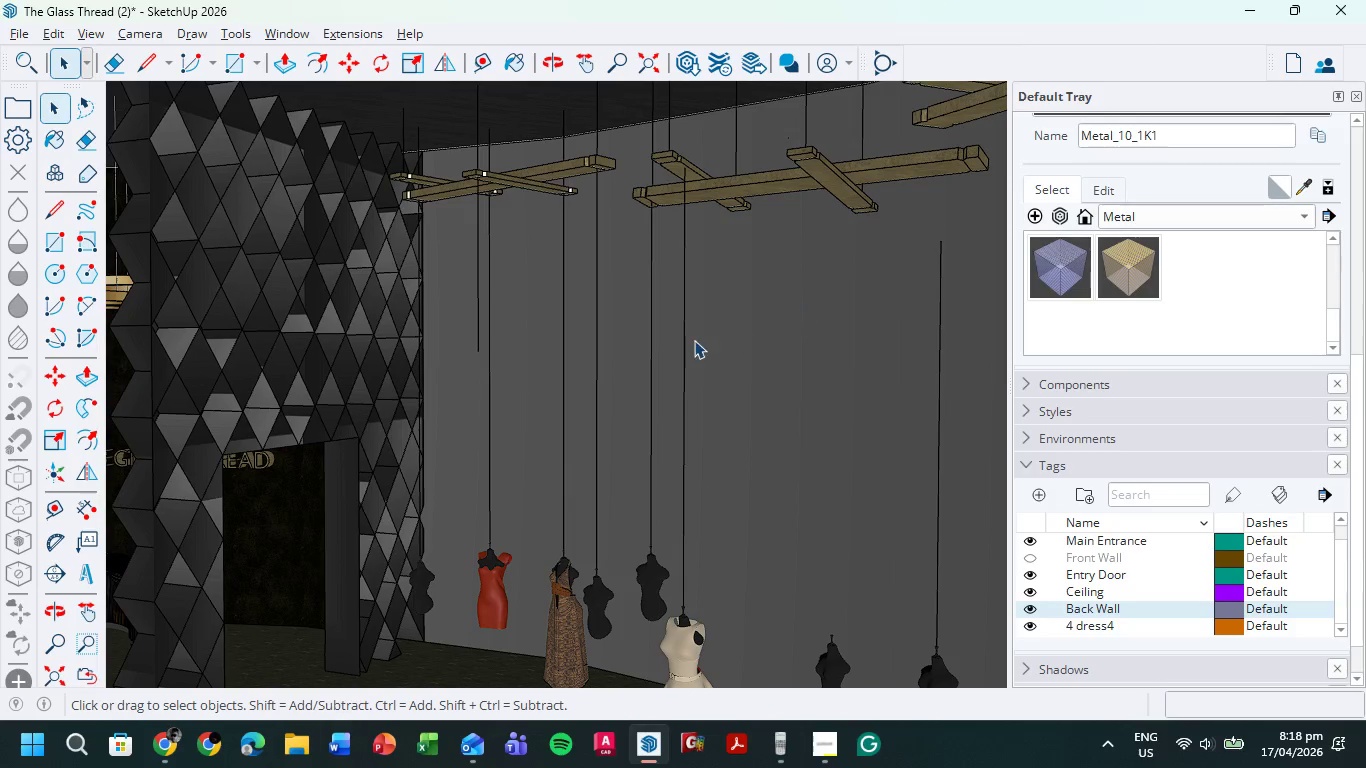 
left_click([683, 652])
 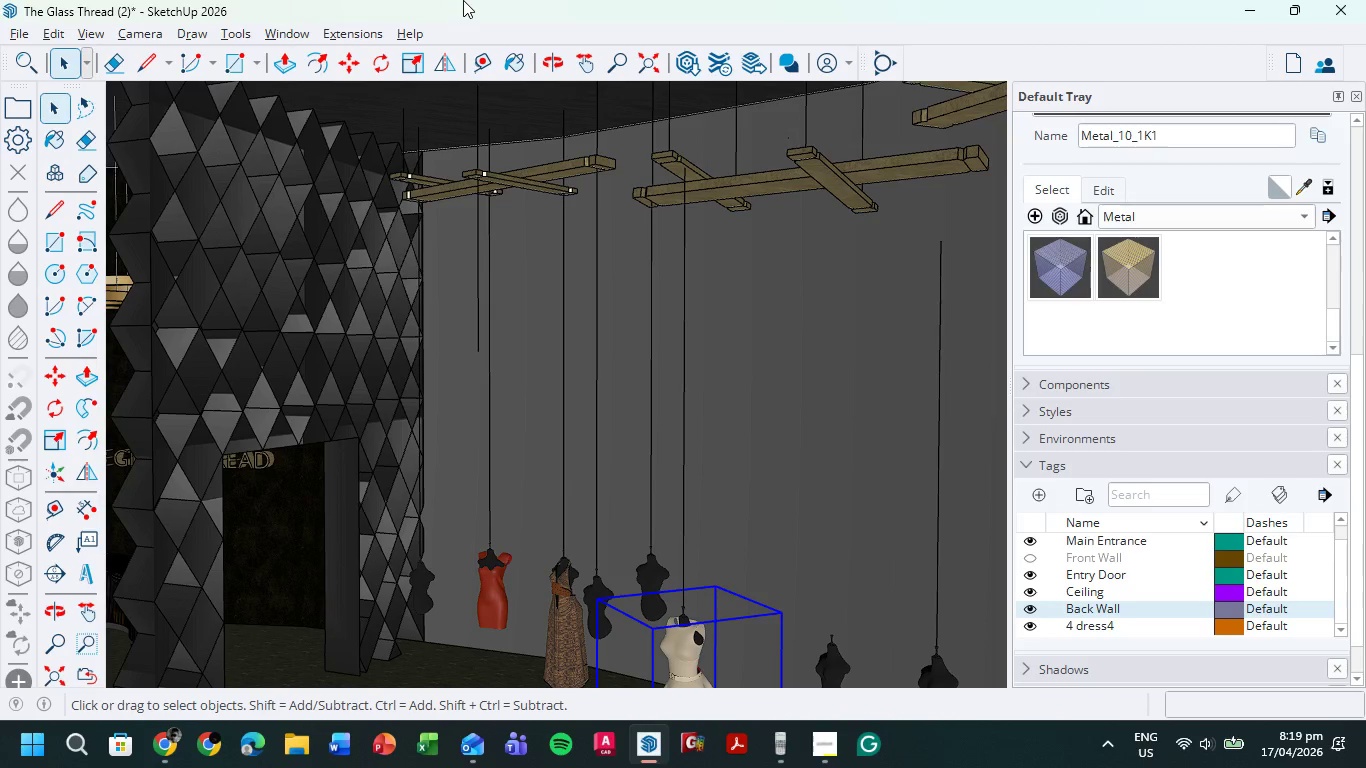 
wait(29.56)
 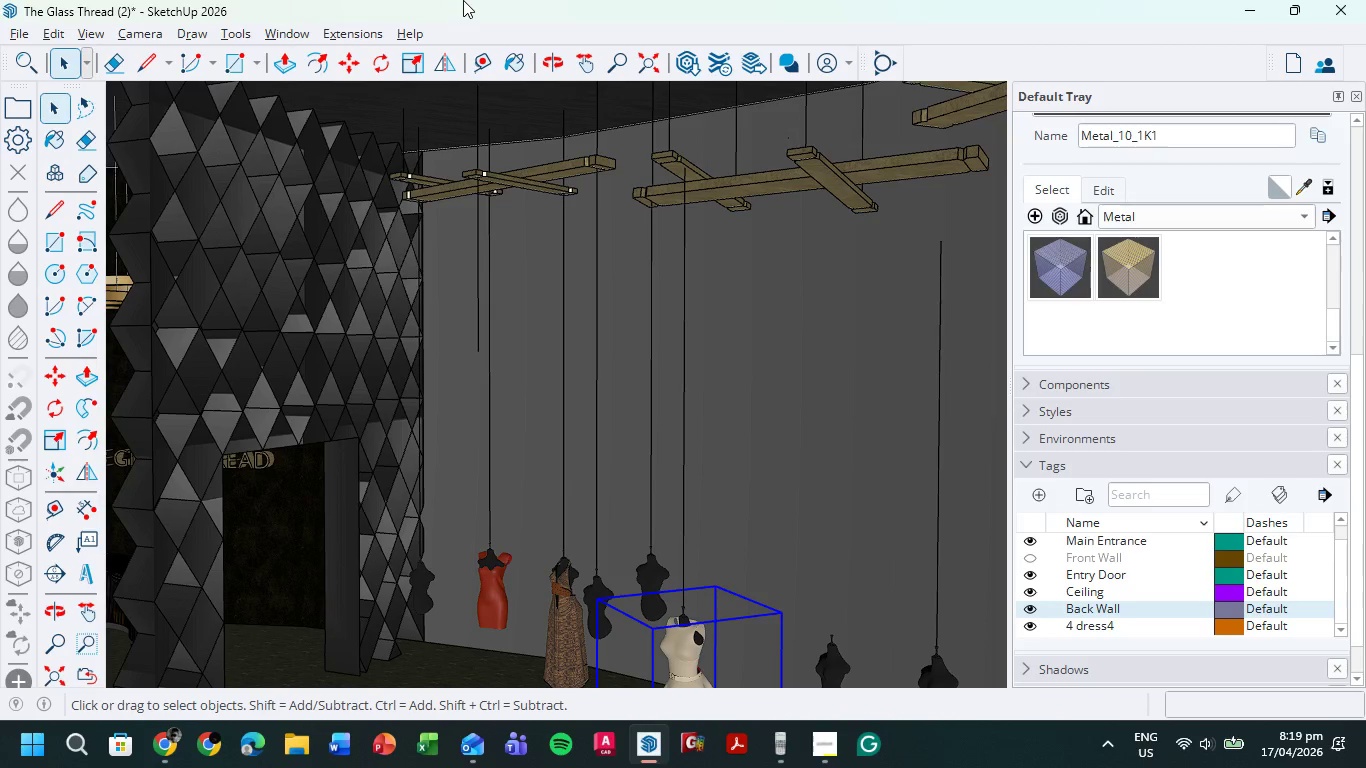 
hold_key(key=ControlLeft, duration=1.03)
left_click([682, 605])
 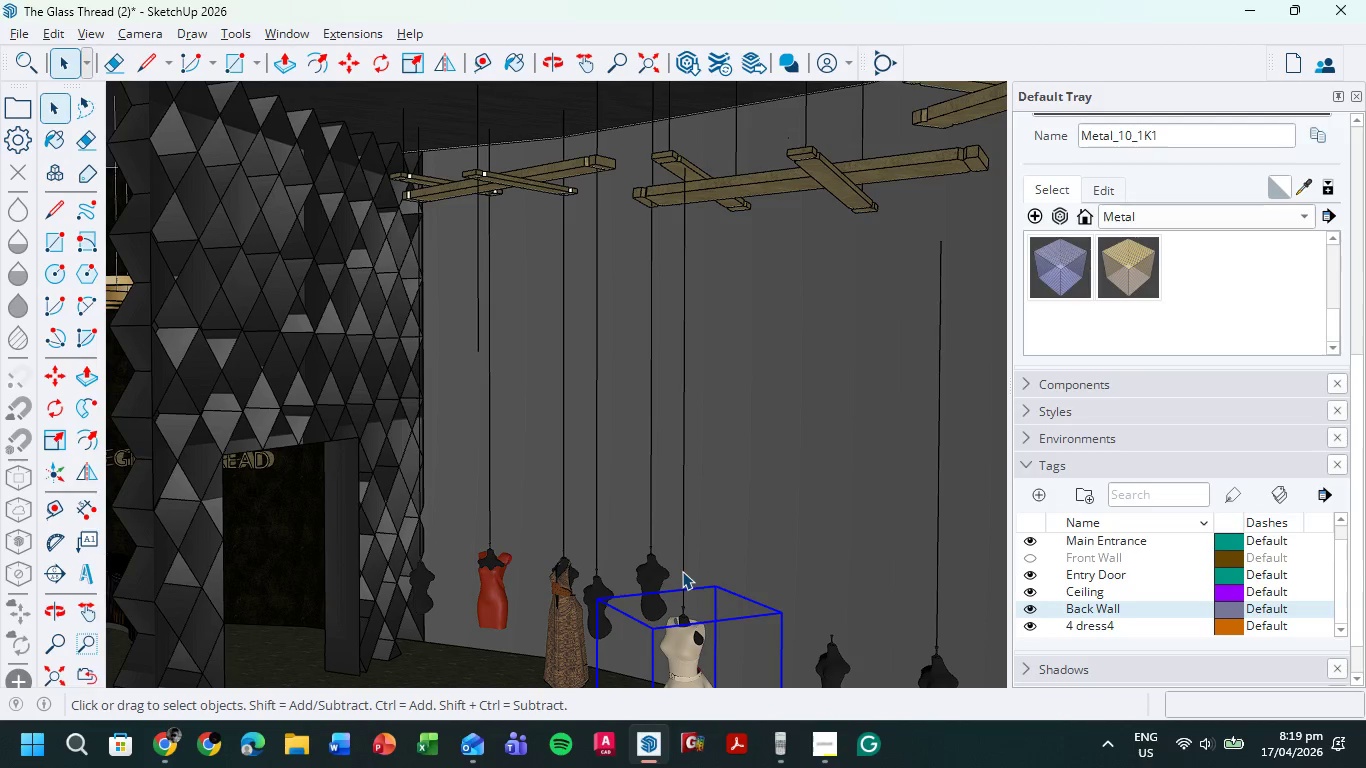 
hold_key(key=ShiftLeft, duration=1.56)
left_click([683, 570])
 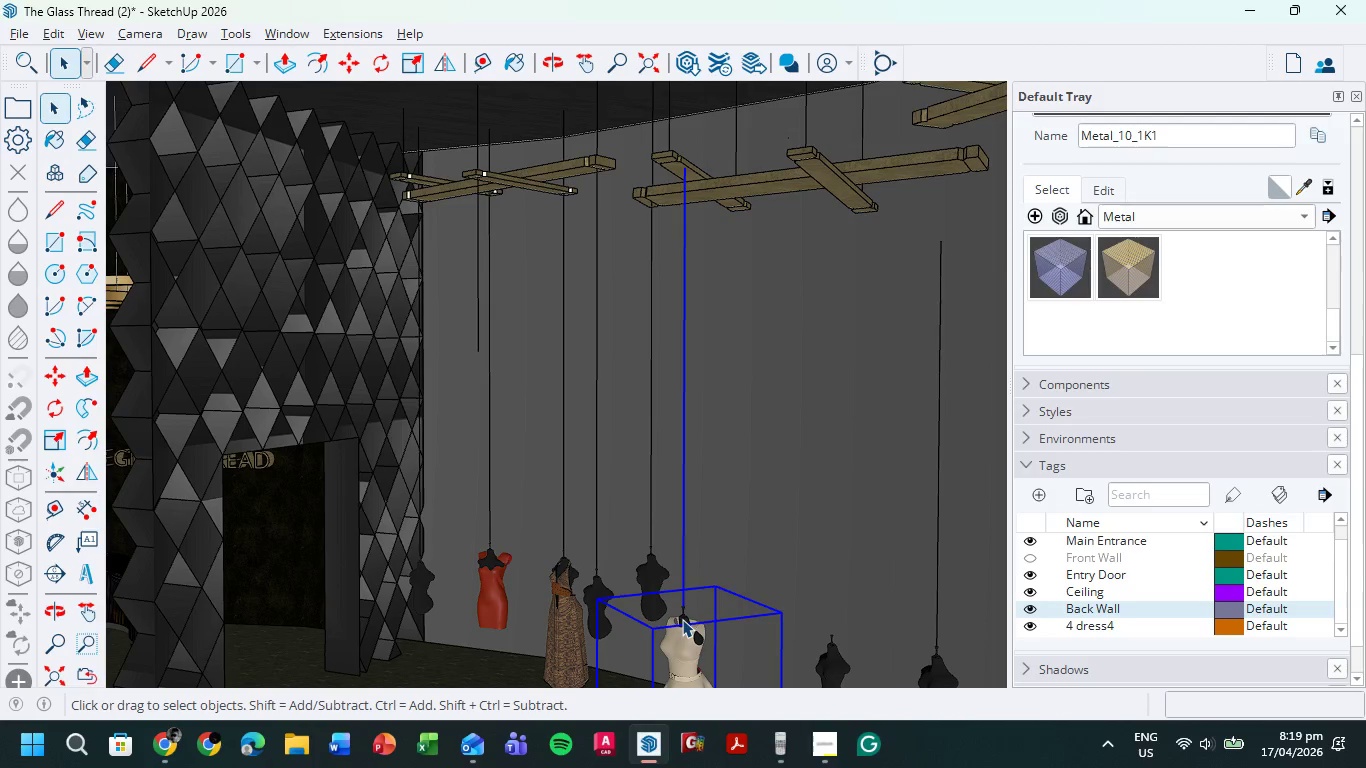 
hold_key(key=ShiftLeft, duration=0.67)
left_click([685, 620])
 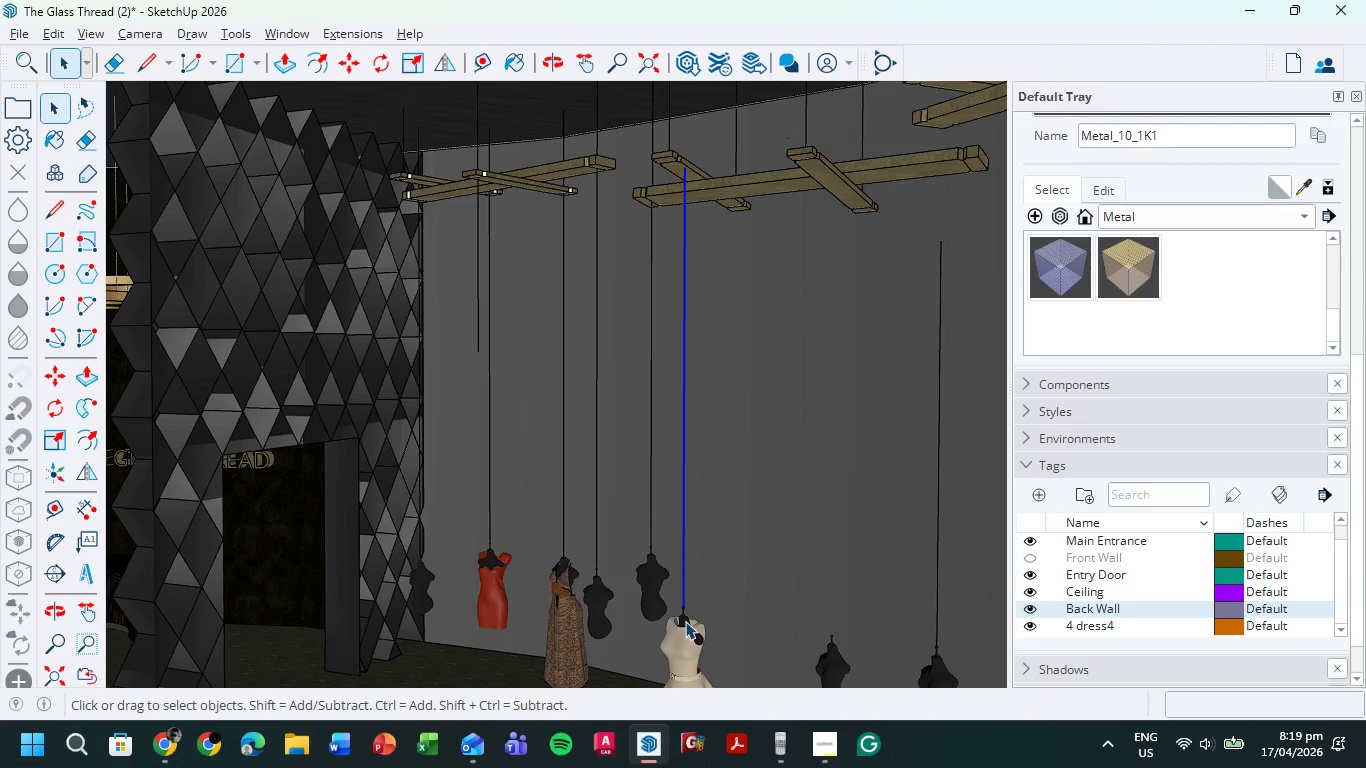 
hold_key(key=ShiftLeft, duration=0.55)
left_click([685, 621])
 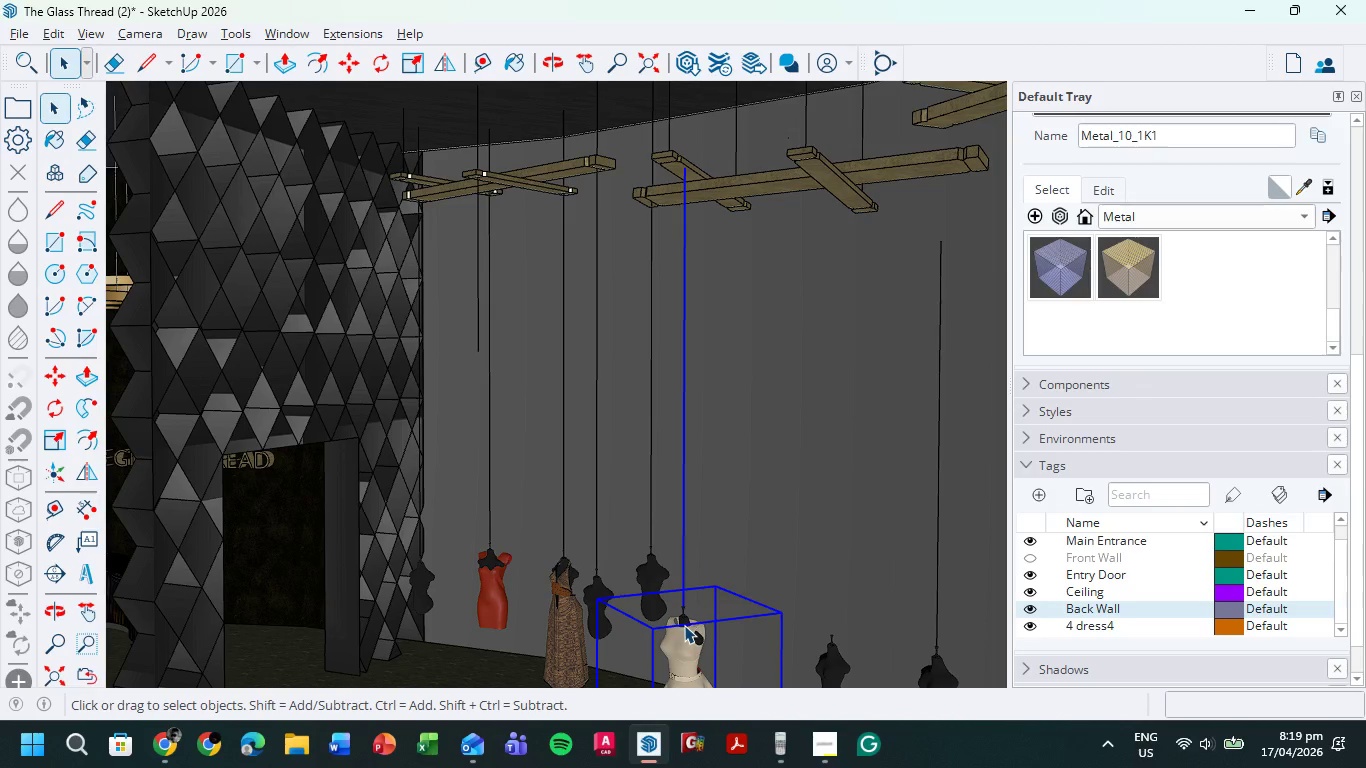 
key(M)
 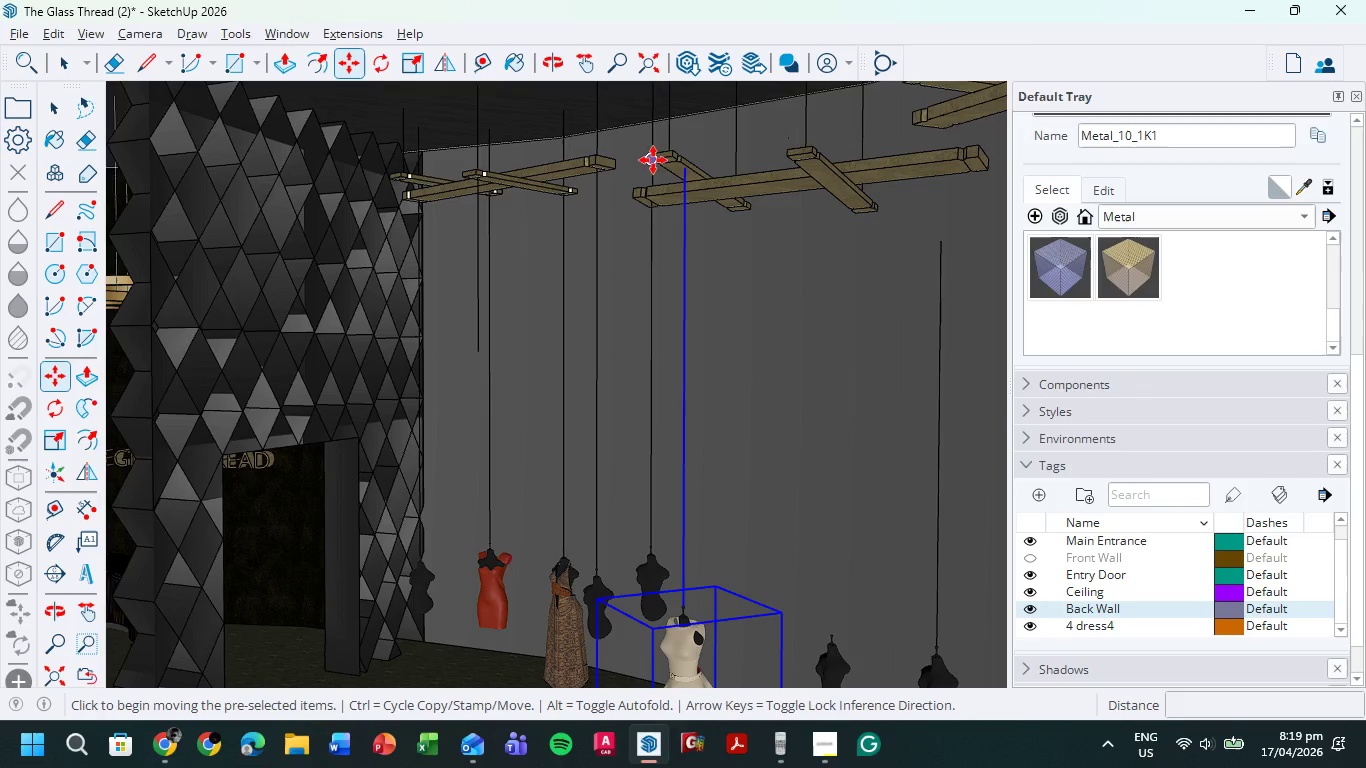 
scroll: coordinate [671, 160], scroll_direction: up, amount: 9.0
 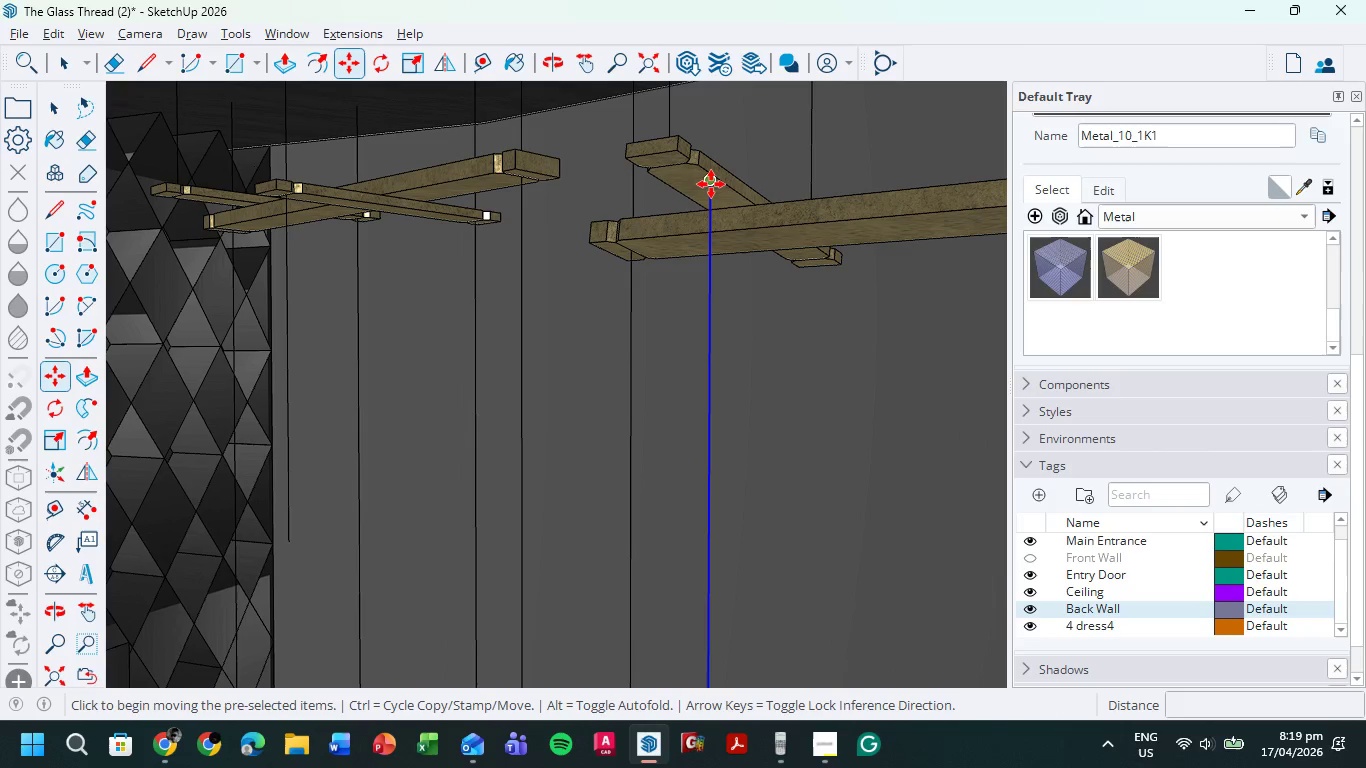 
left_click([711, 183])
 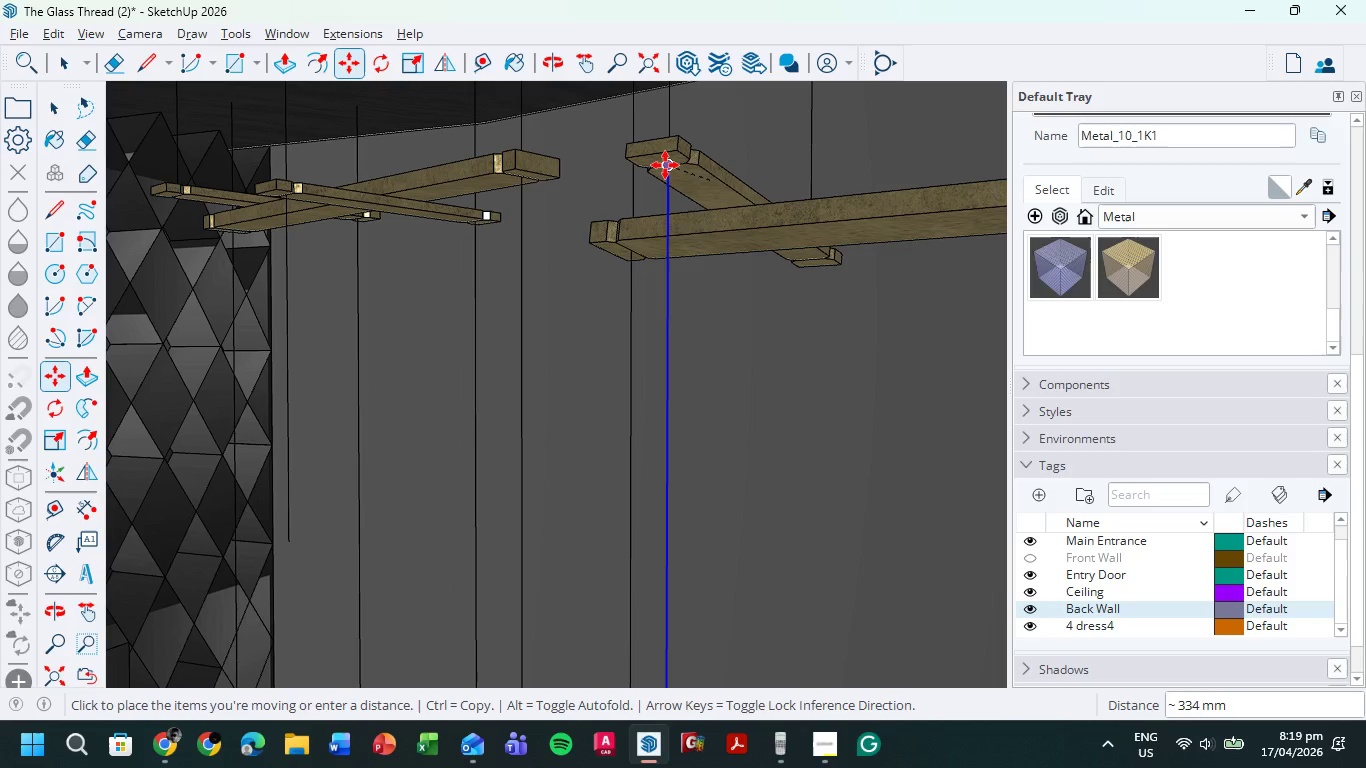 
left_click([665, 165])
 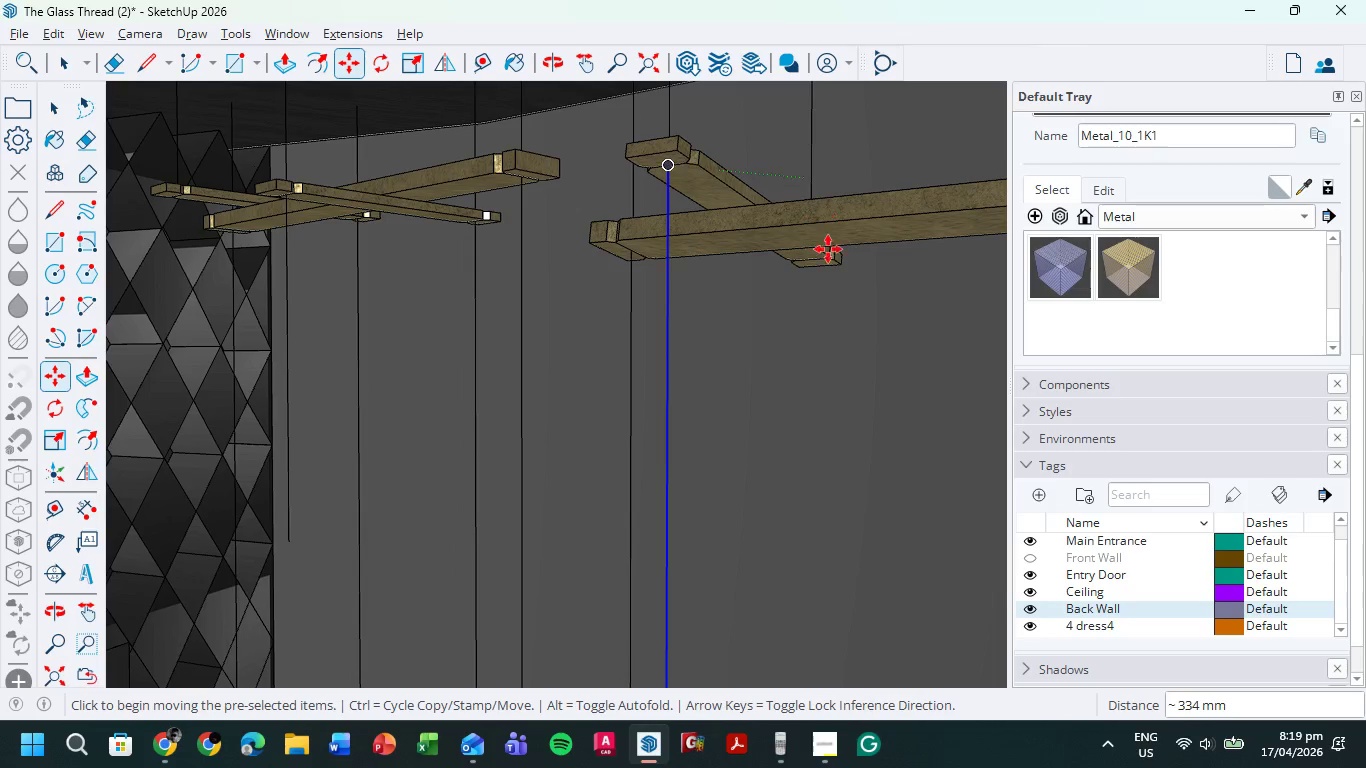 
scroll: coordinate [776, 400], scroll_direction: down, amount: 12.0
 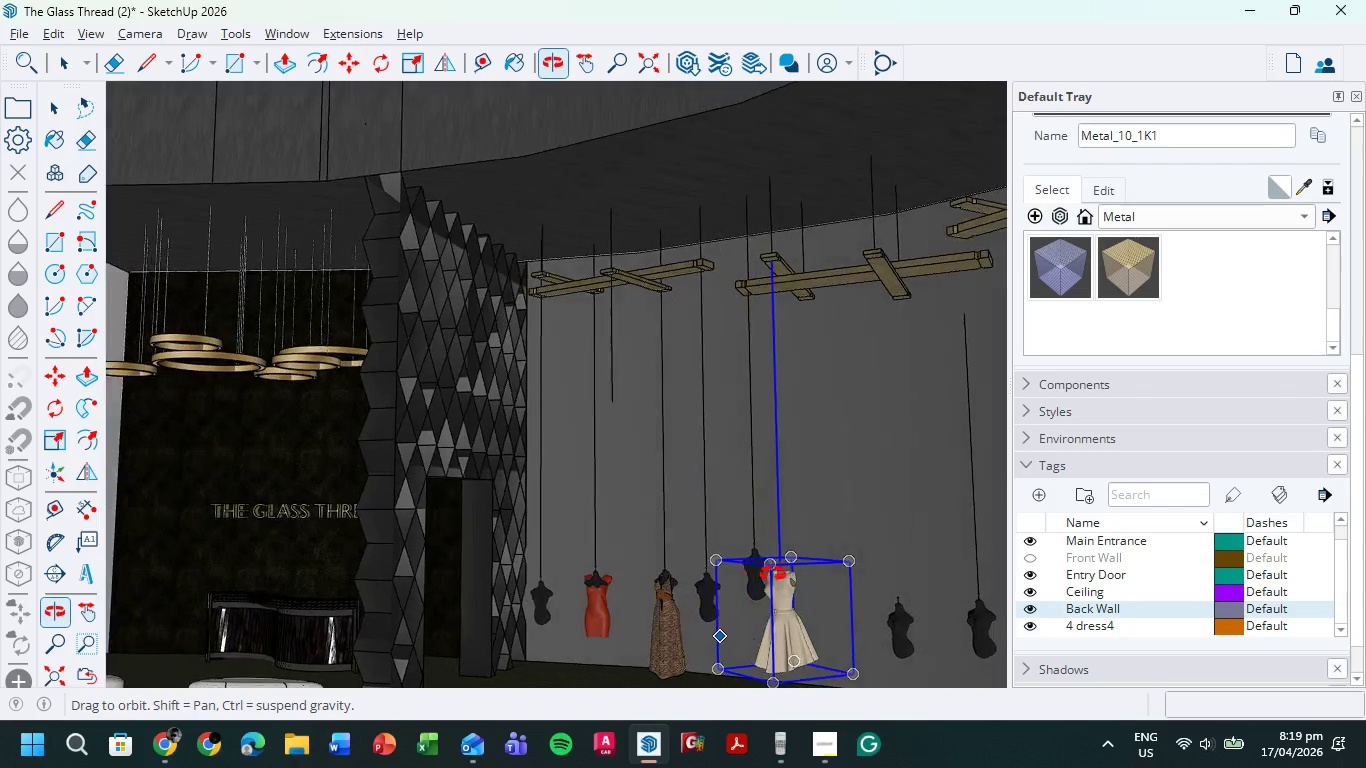 
wait(5.17)
 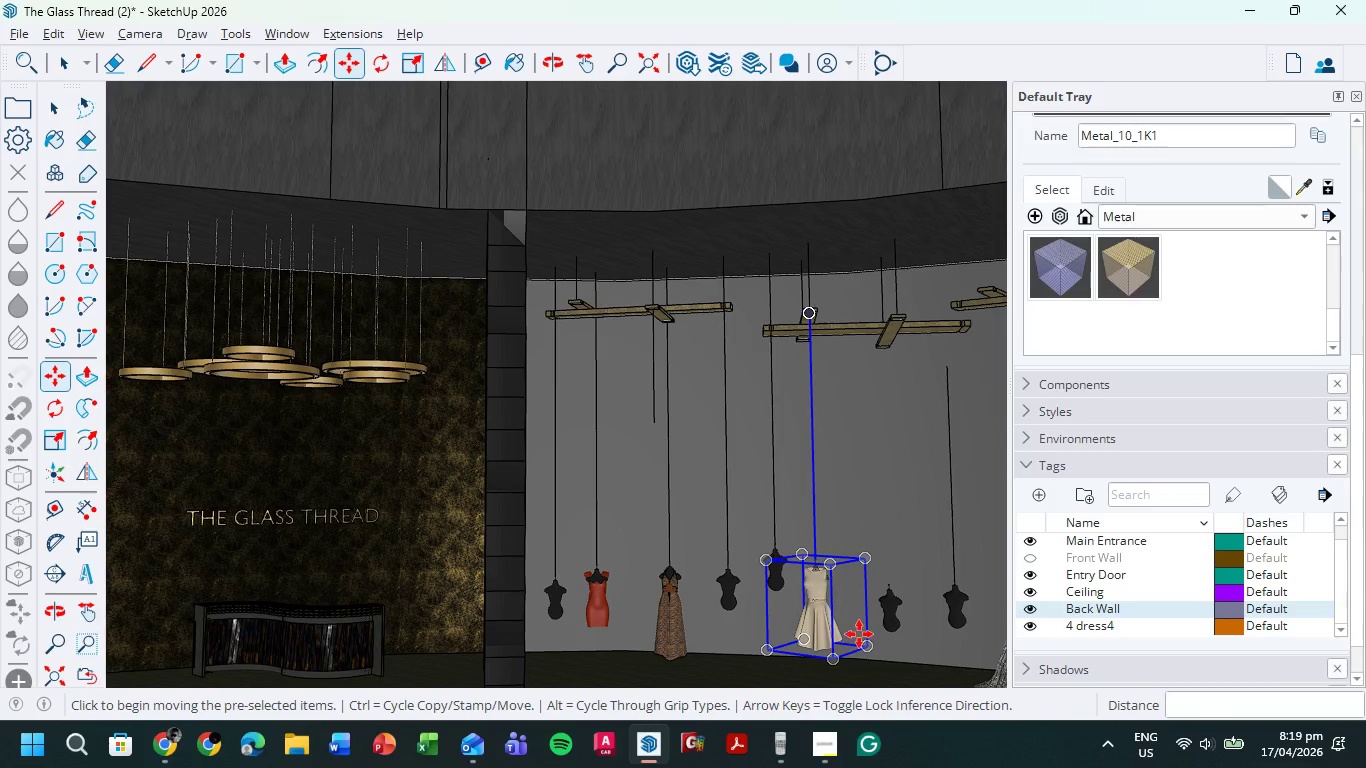 
hold_key(key=ShiftLeft, duration=0.41)
 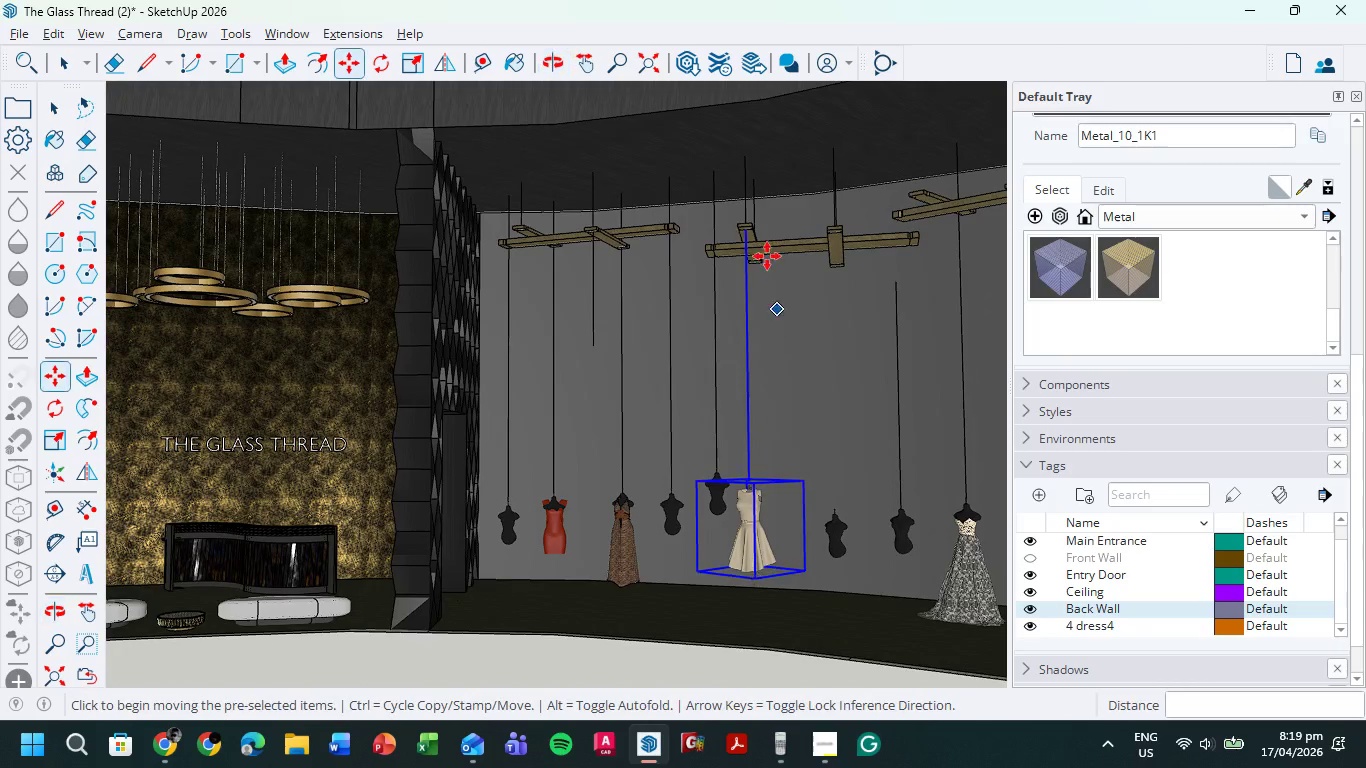 
scroll: coordinate [794, 573], scroll_direction: down, amount: 1.0
 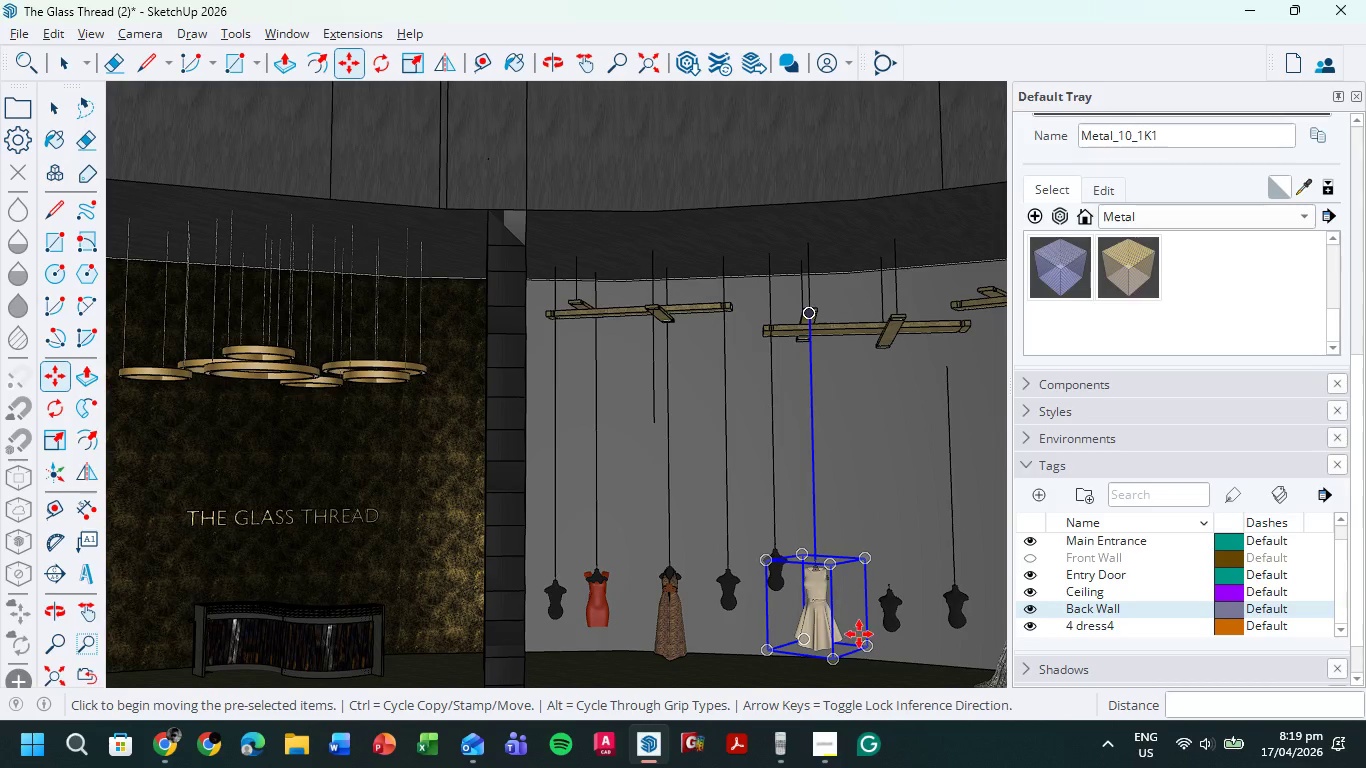 
scroll: coordinate [735, 192], scroll_direction: up, amount: 16.0
 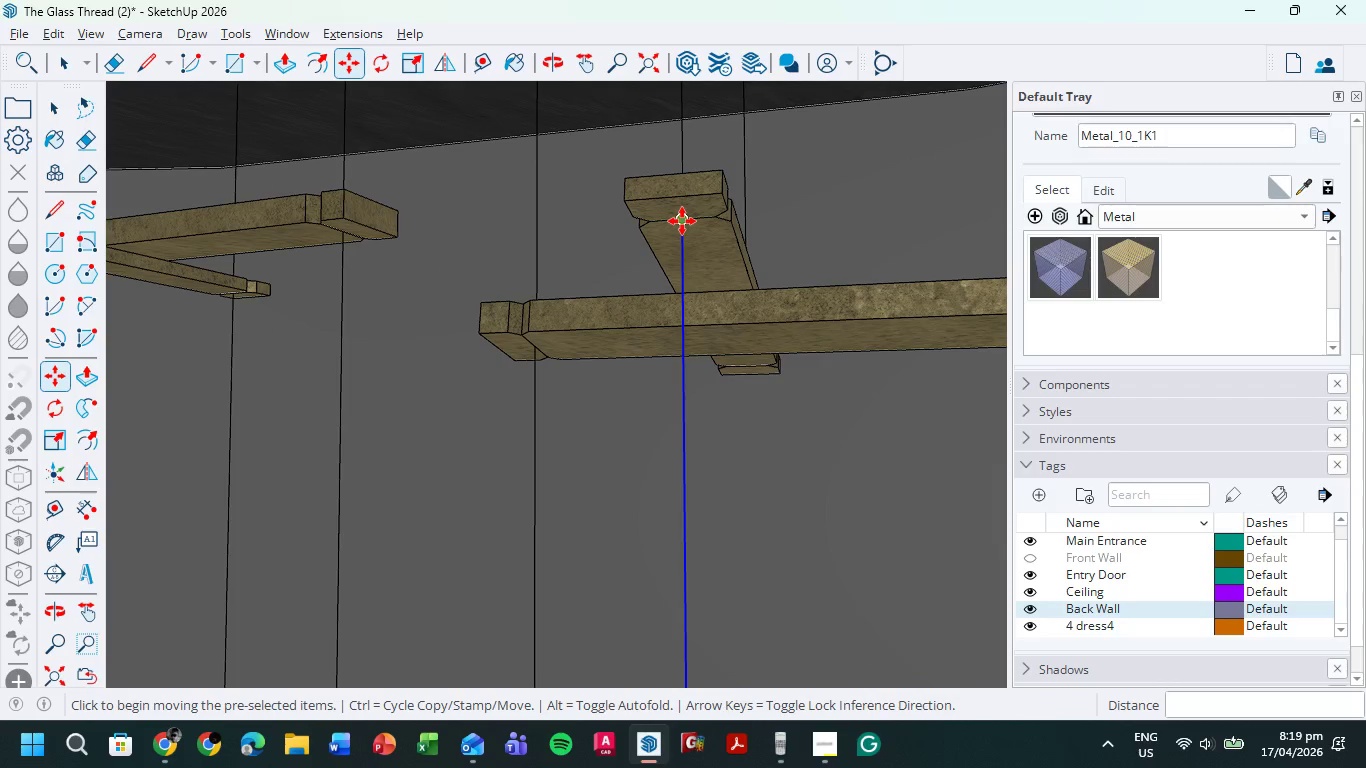 
left_click([682, 221])
 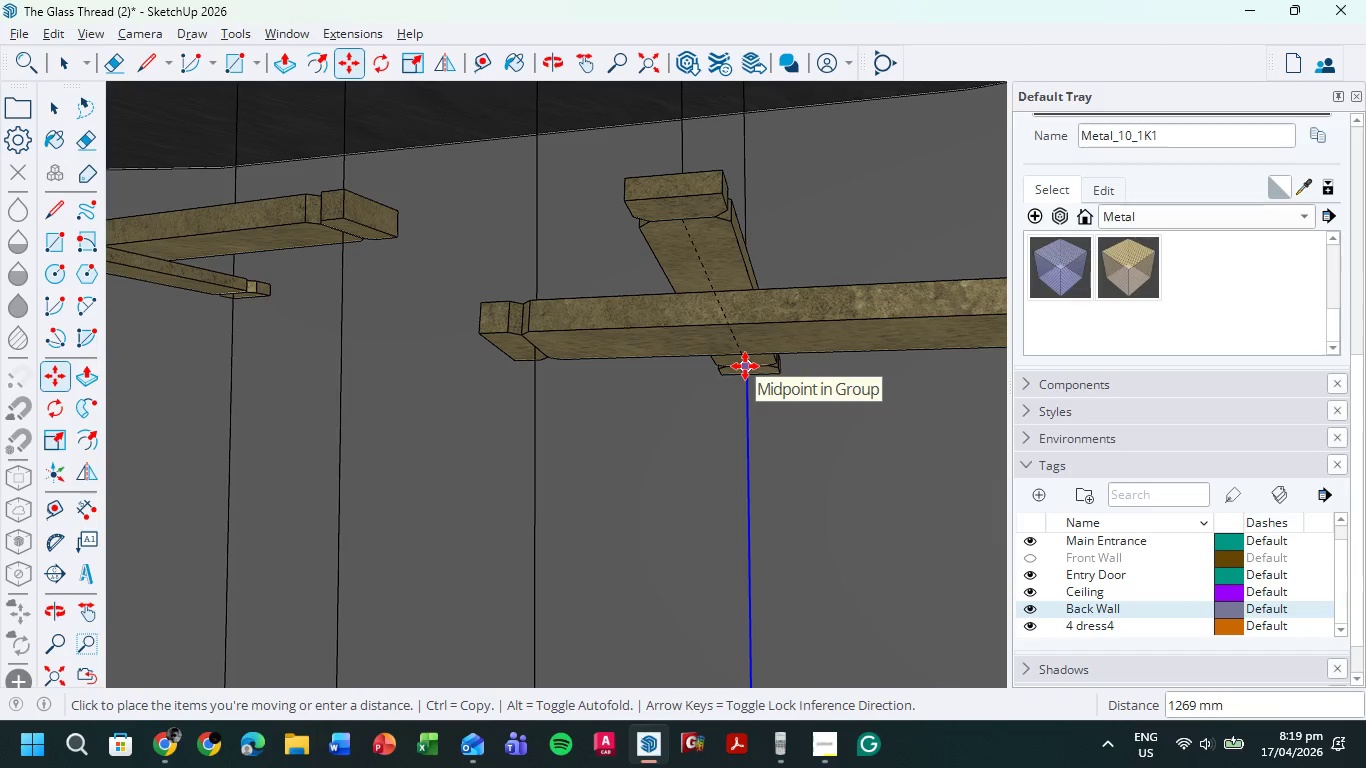 
scroll: coordinate [745, 366], scroll_direction: up, amount: 9.0
 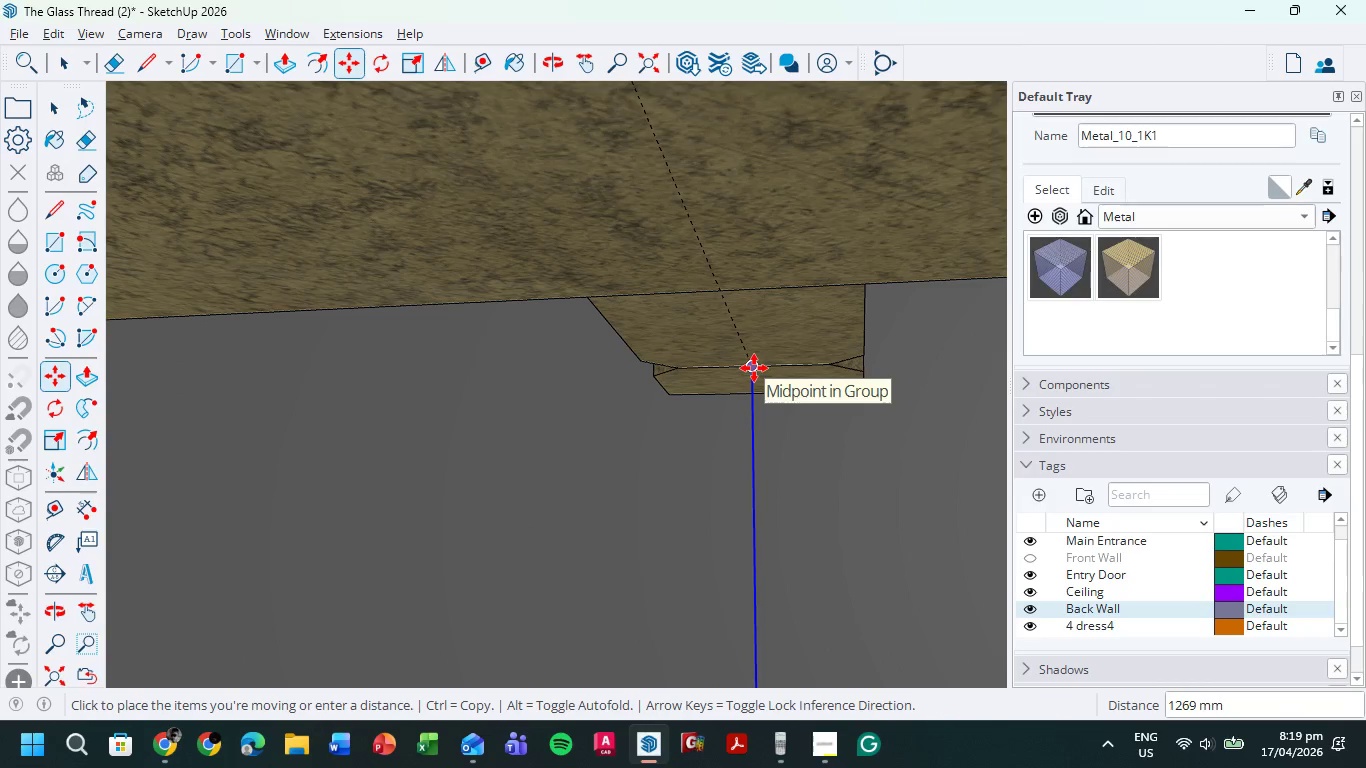 
left_click([754, 368])
 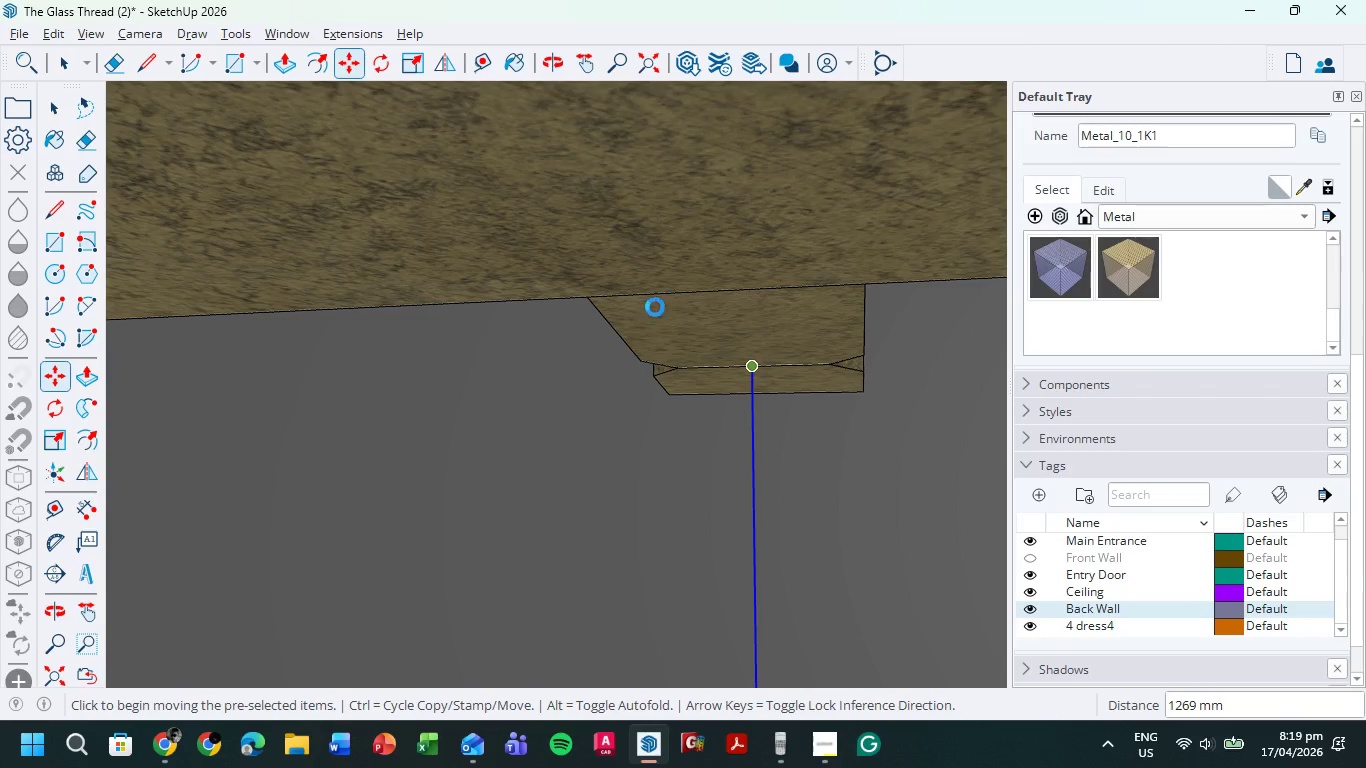 
scroll: coordinate [657, 309], scroll_direction: down, amount: 8.0
 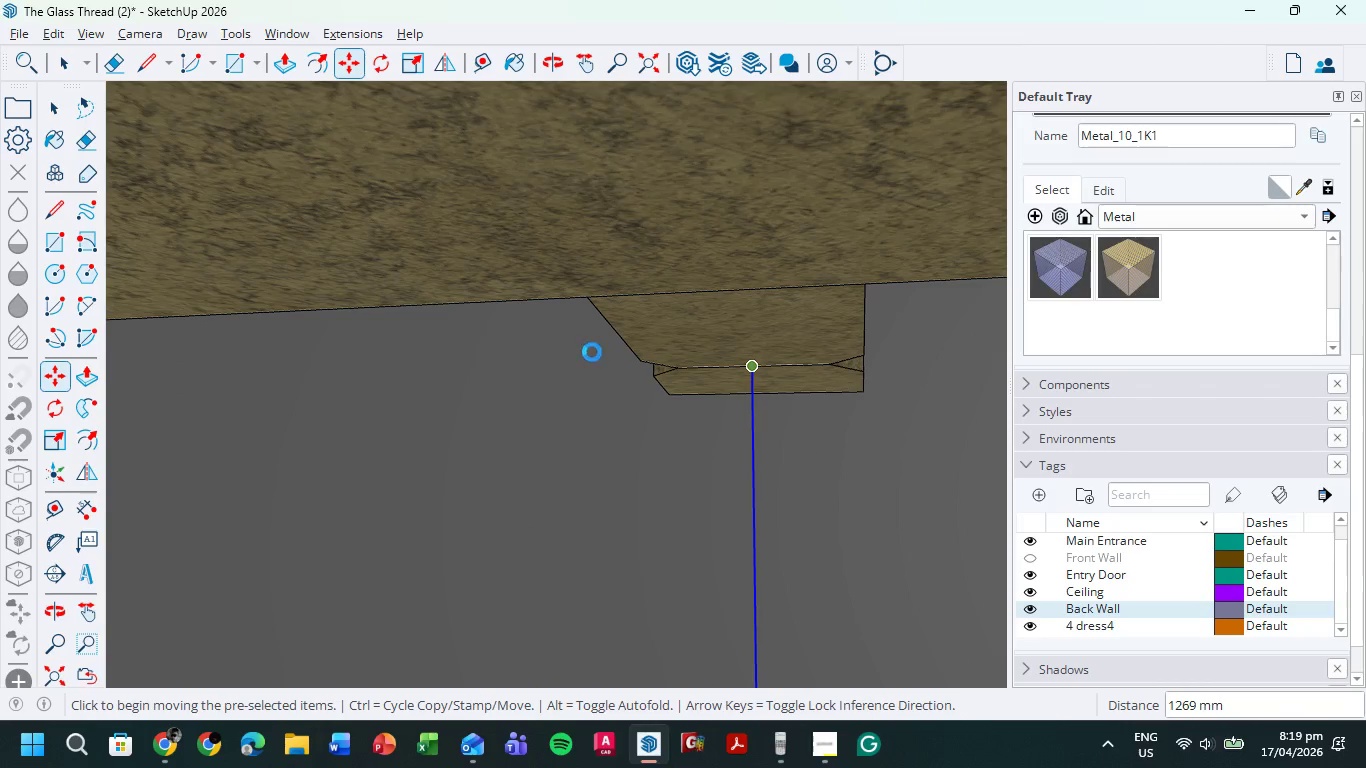 
hold_key(key=ShiftLeft, duration=0.48)
 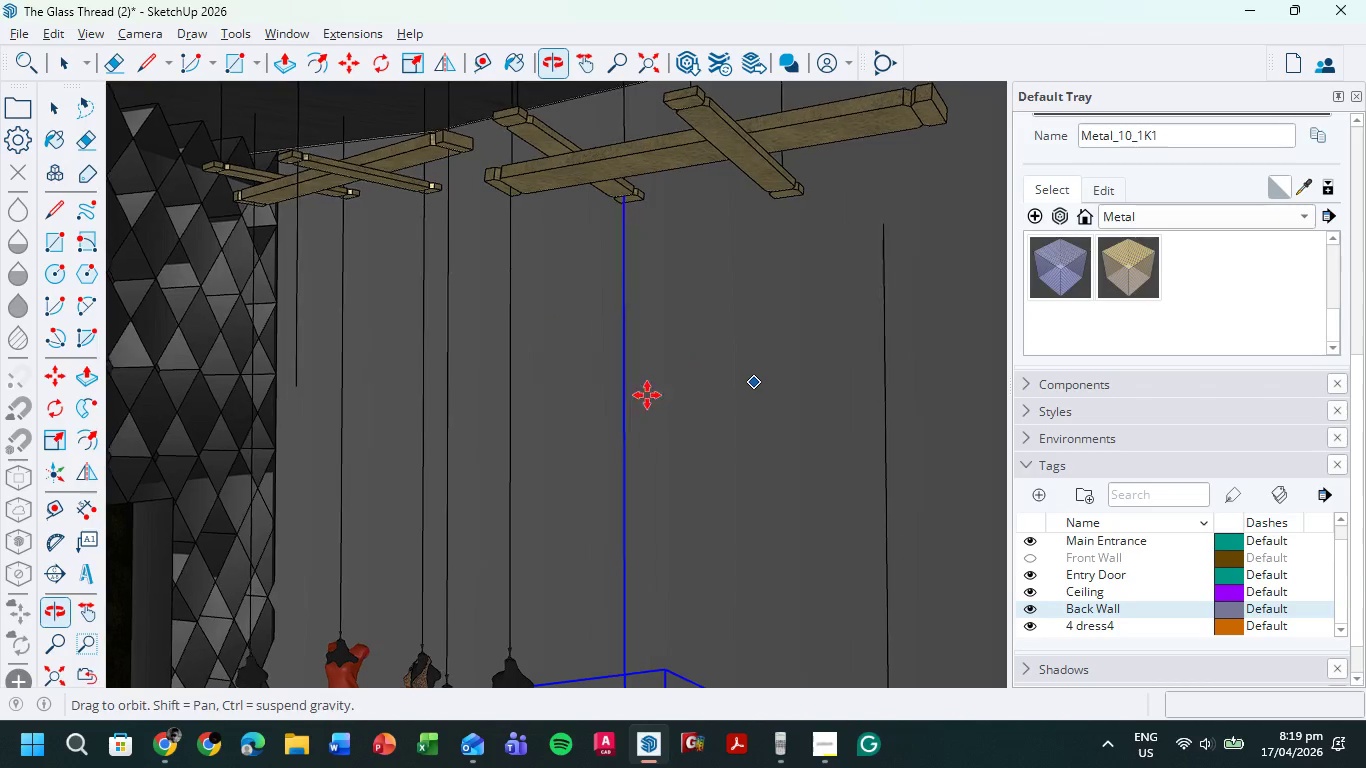 
scroll: coordinate [658, 380], scroll_direction: down, amount: 25.0
 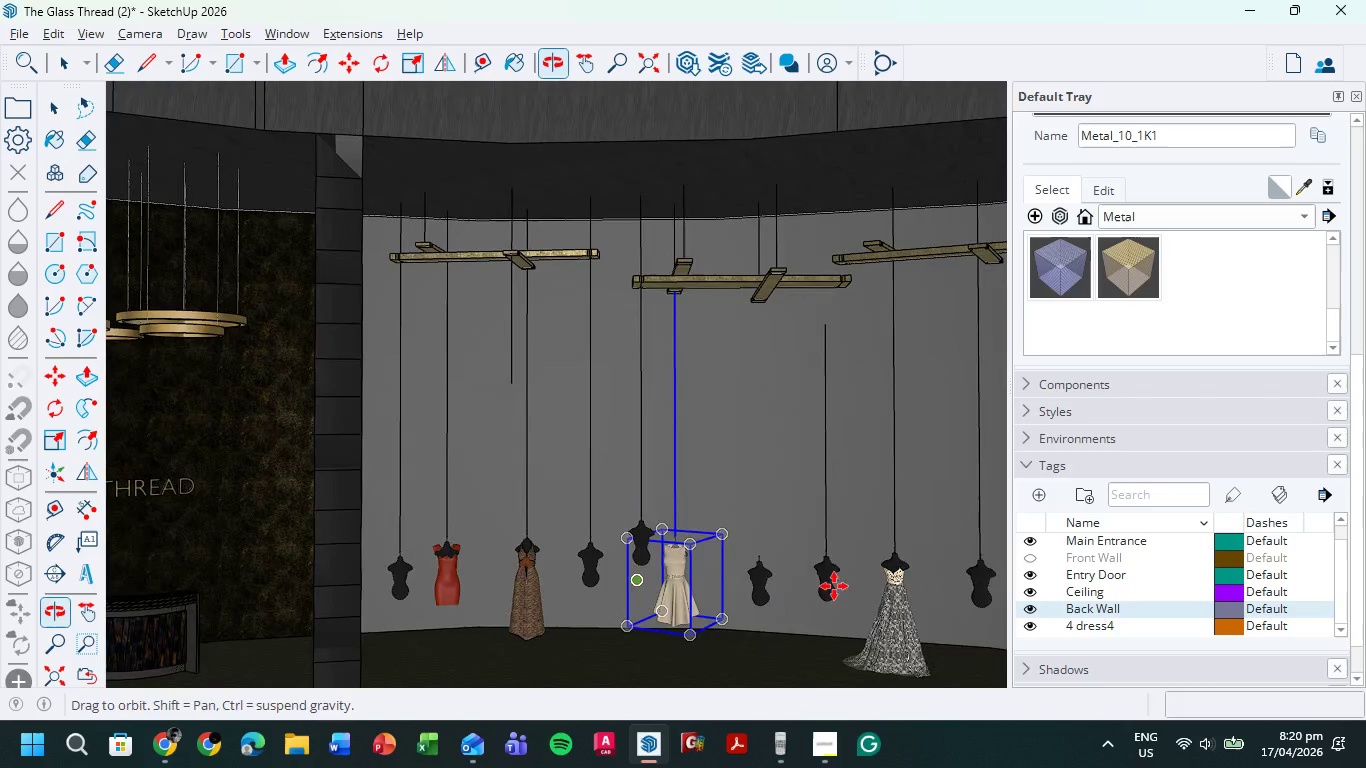 
scroll: coordinate [666, 514], scroll_direction: up, amount: 4.0
 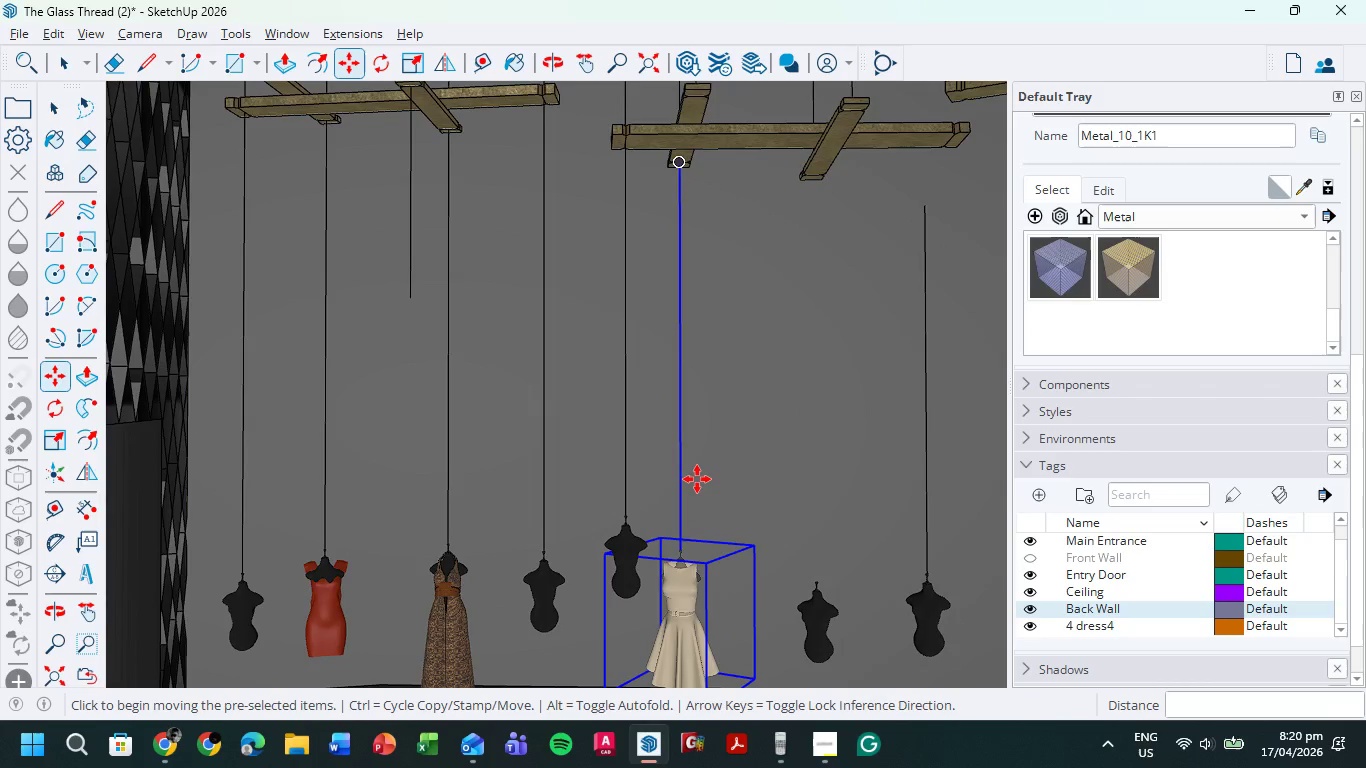 
scroll: coordinate [666, 480], scroll_direction: down, amount: 5.0
 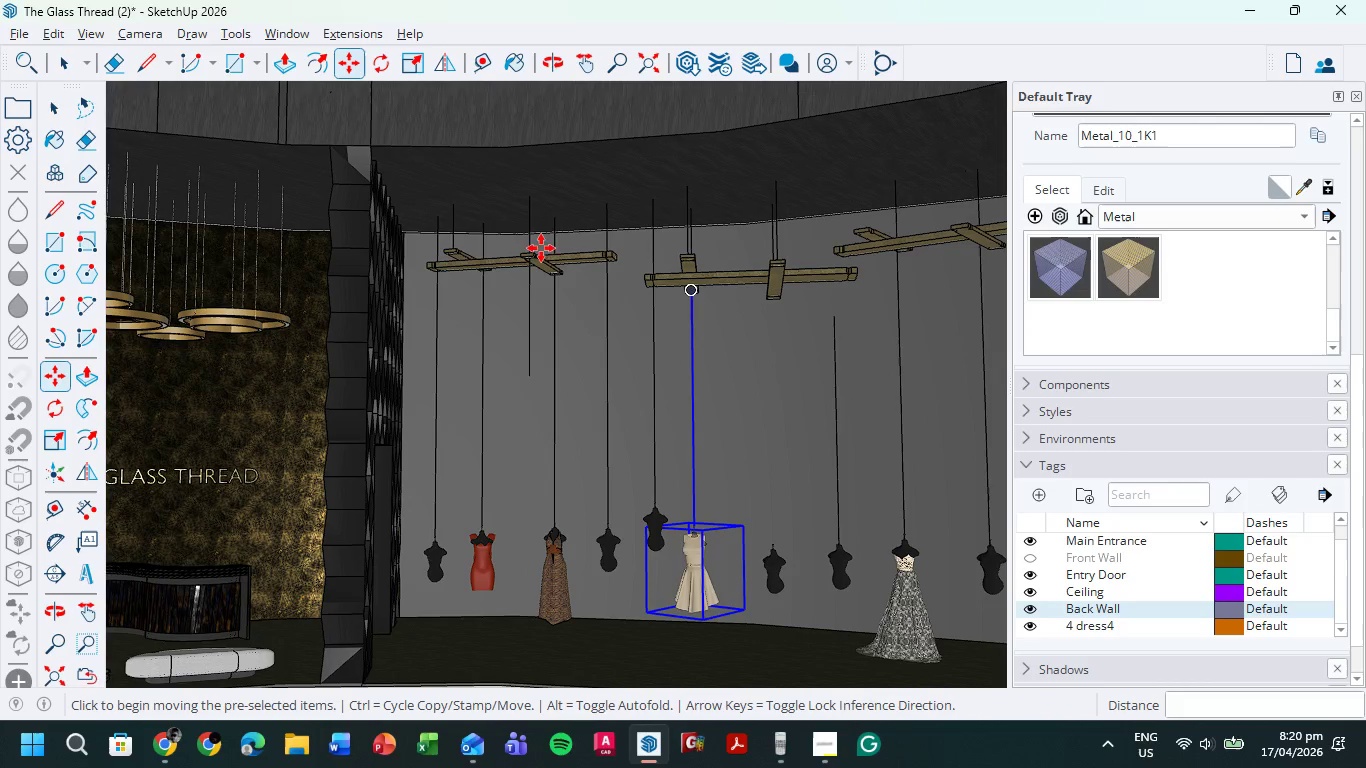 
left_click([71, 60])
 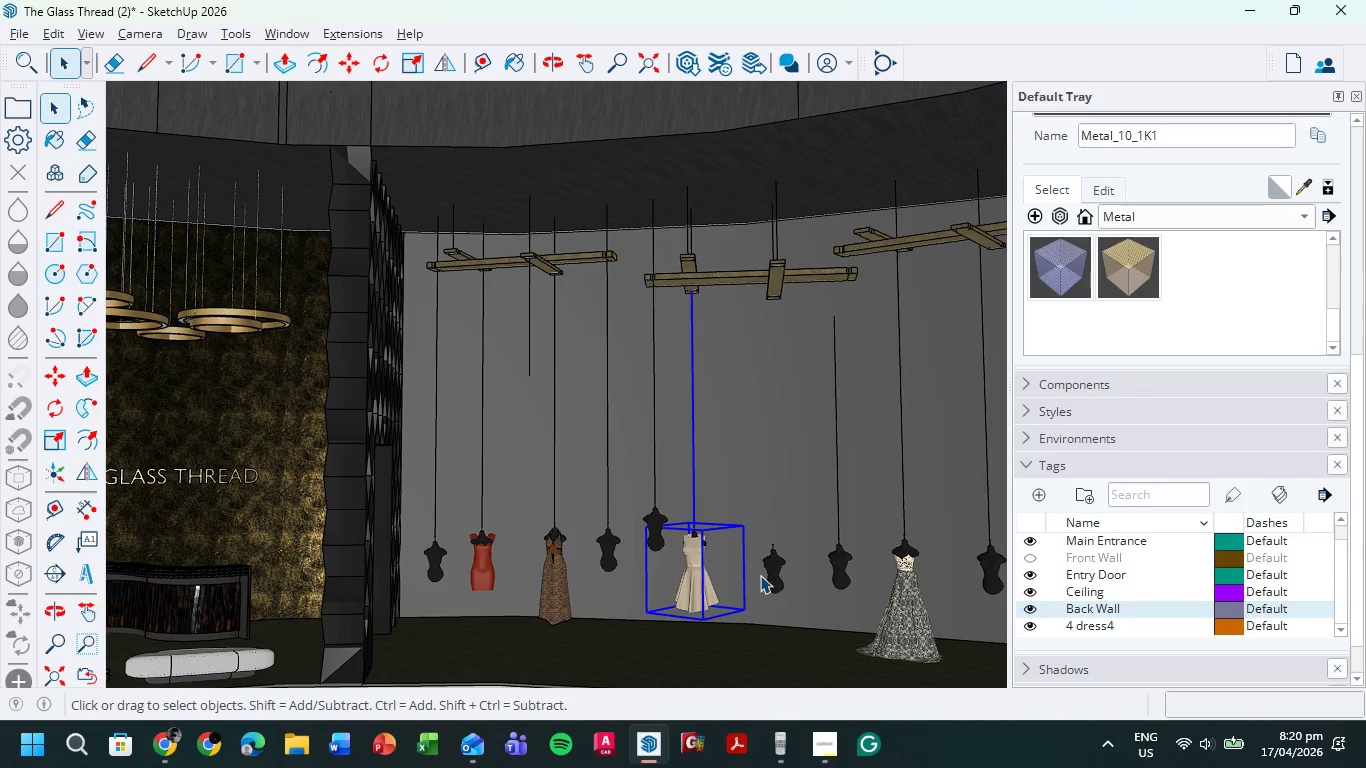 
left_click([769, 574])
 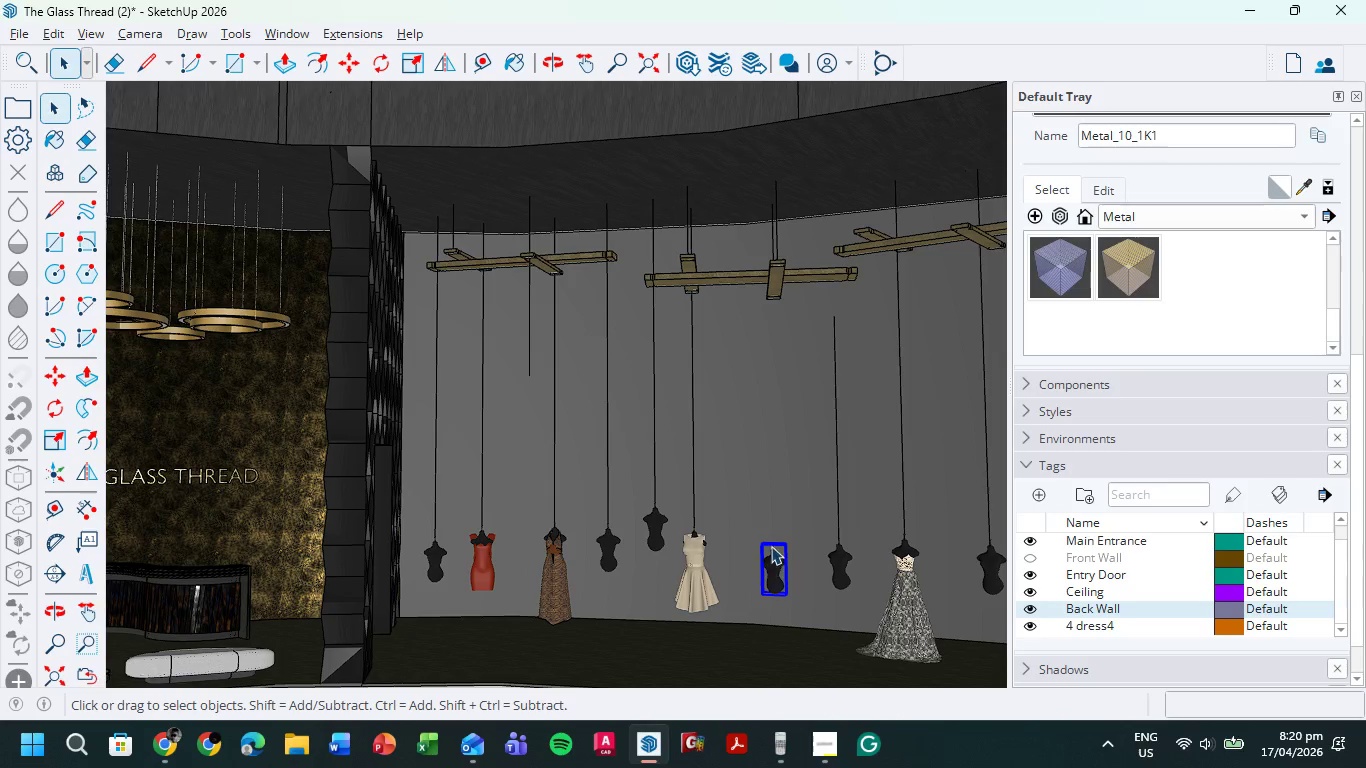 
scroll: coordinate [792, 585], scroll_direction: up, amount: 18.0
 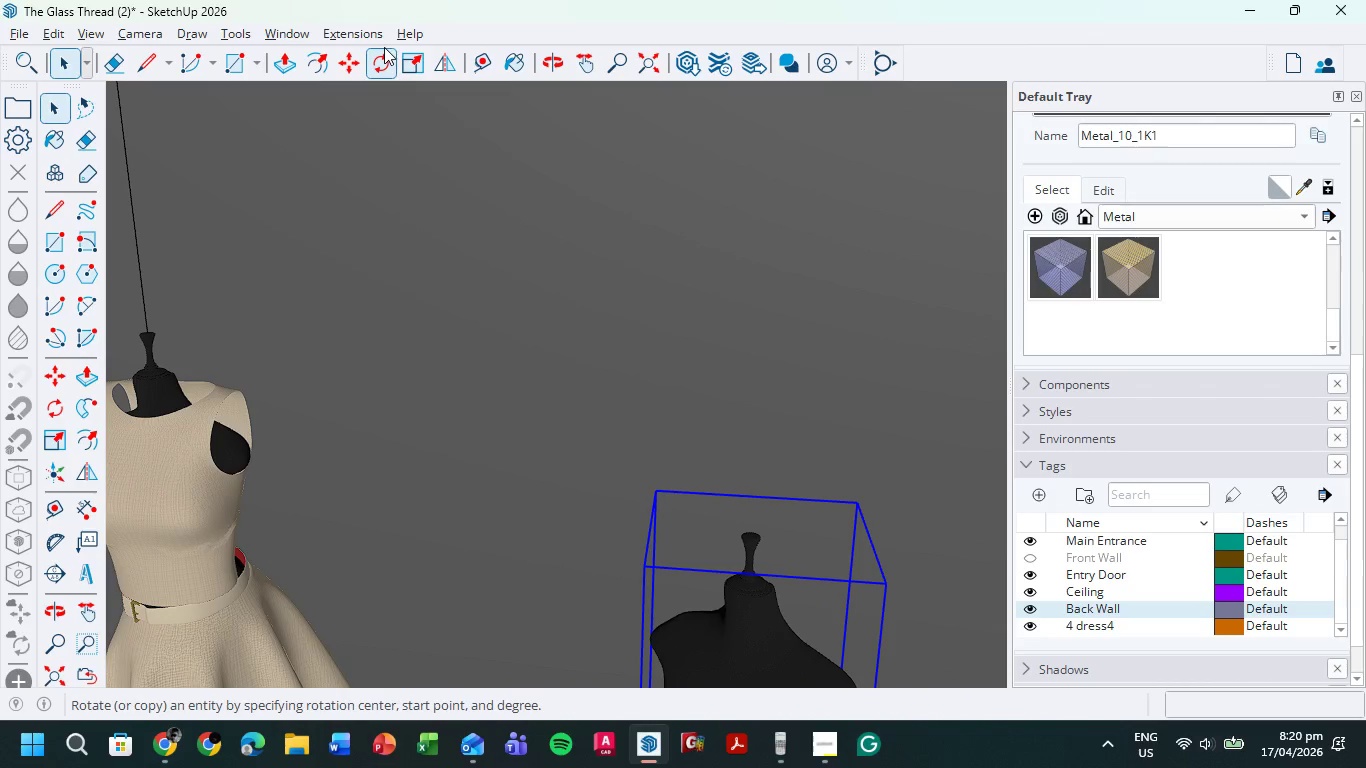 
left_click([382, 52])
 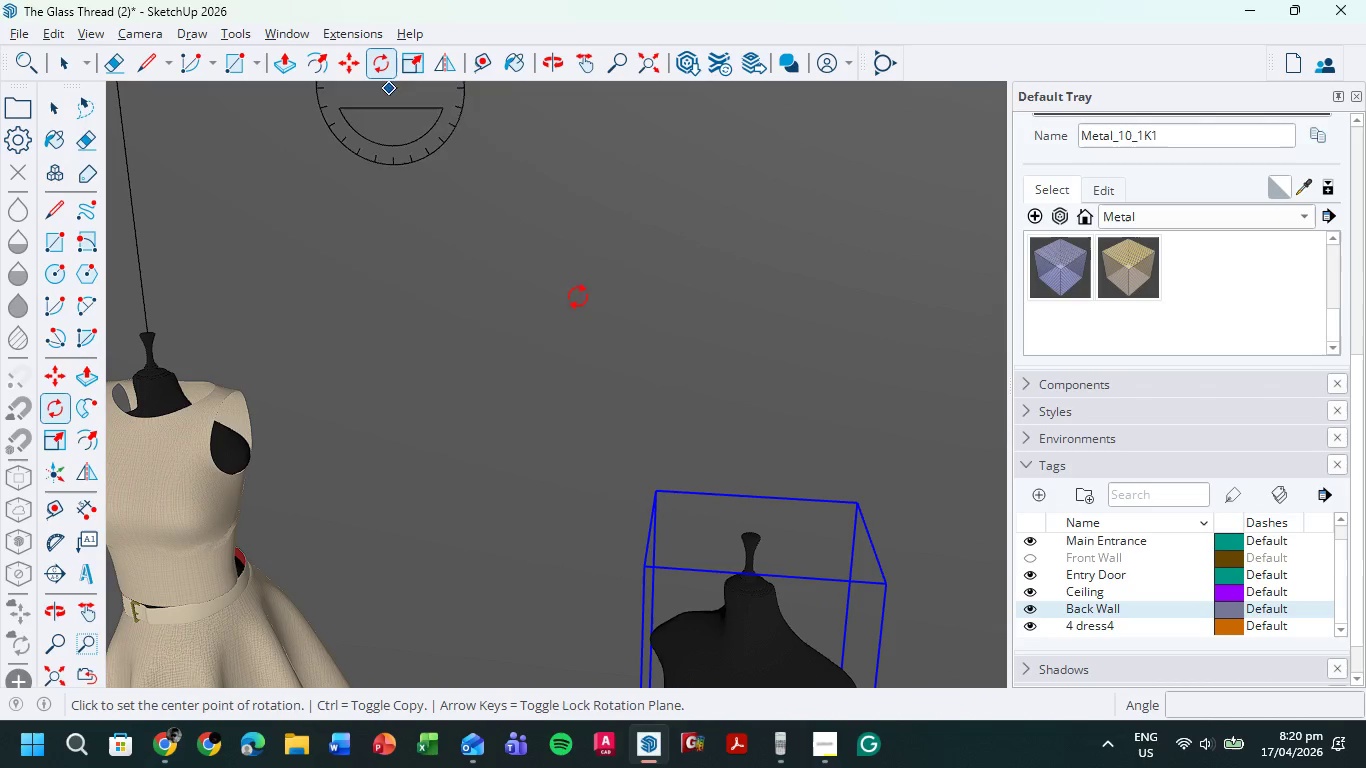 
mouse_move([640, 377])
 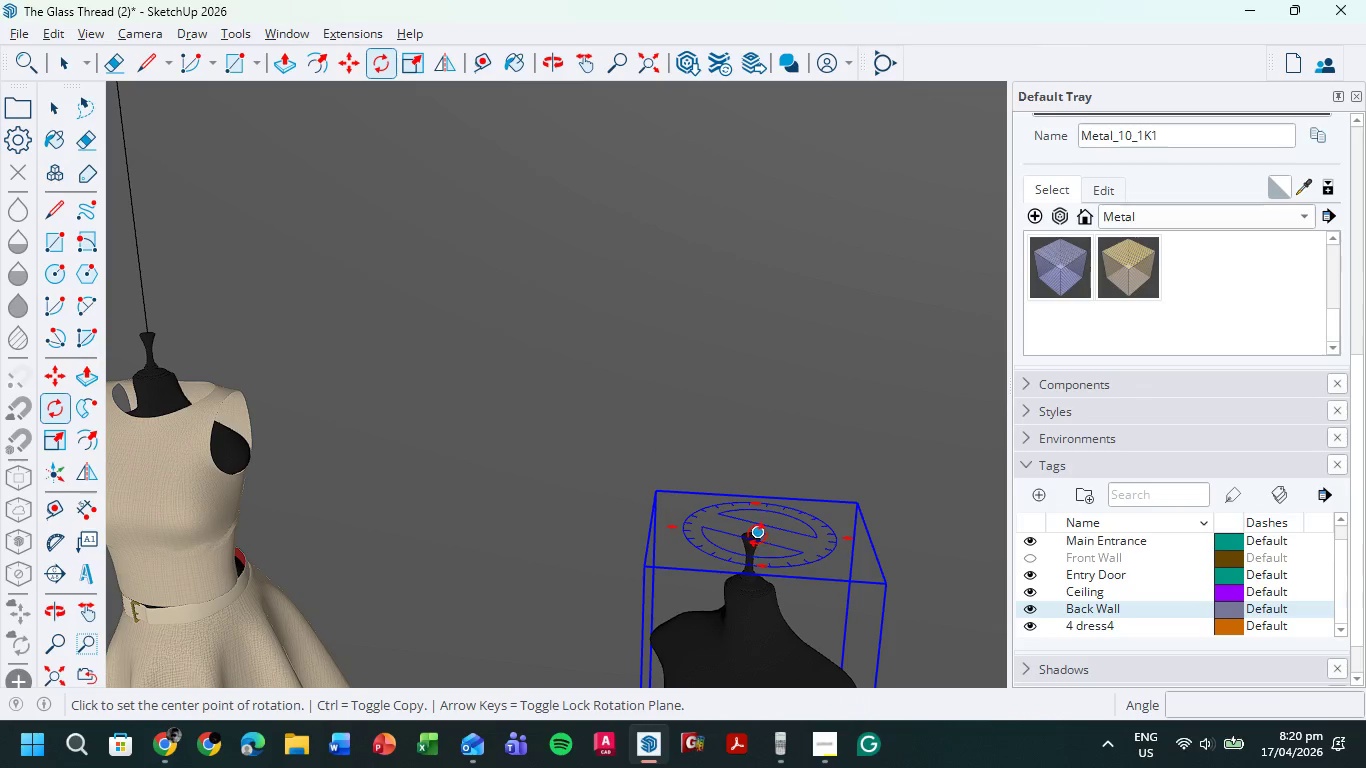 
left_click([757, 534])
 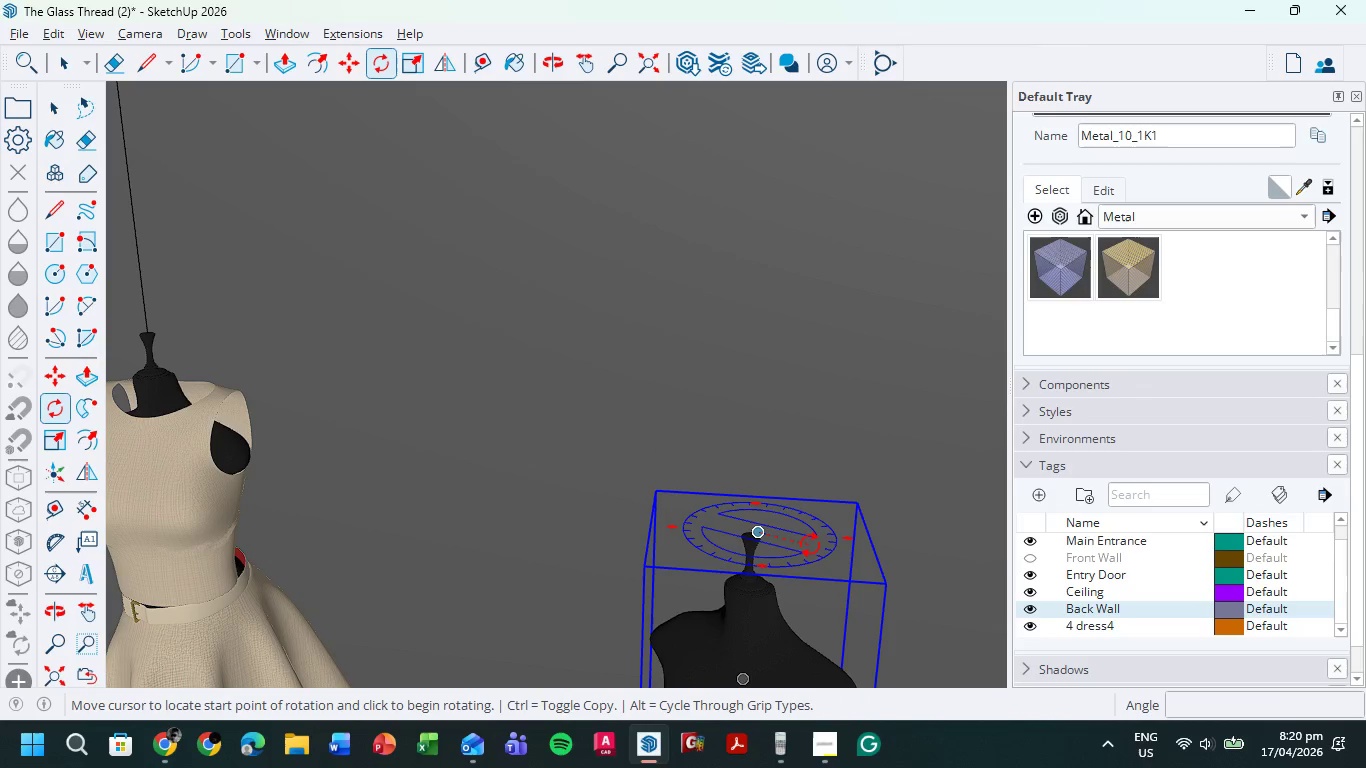 
left_click([810, 544])
 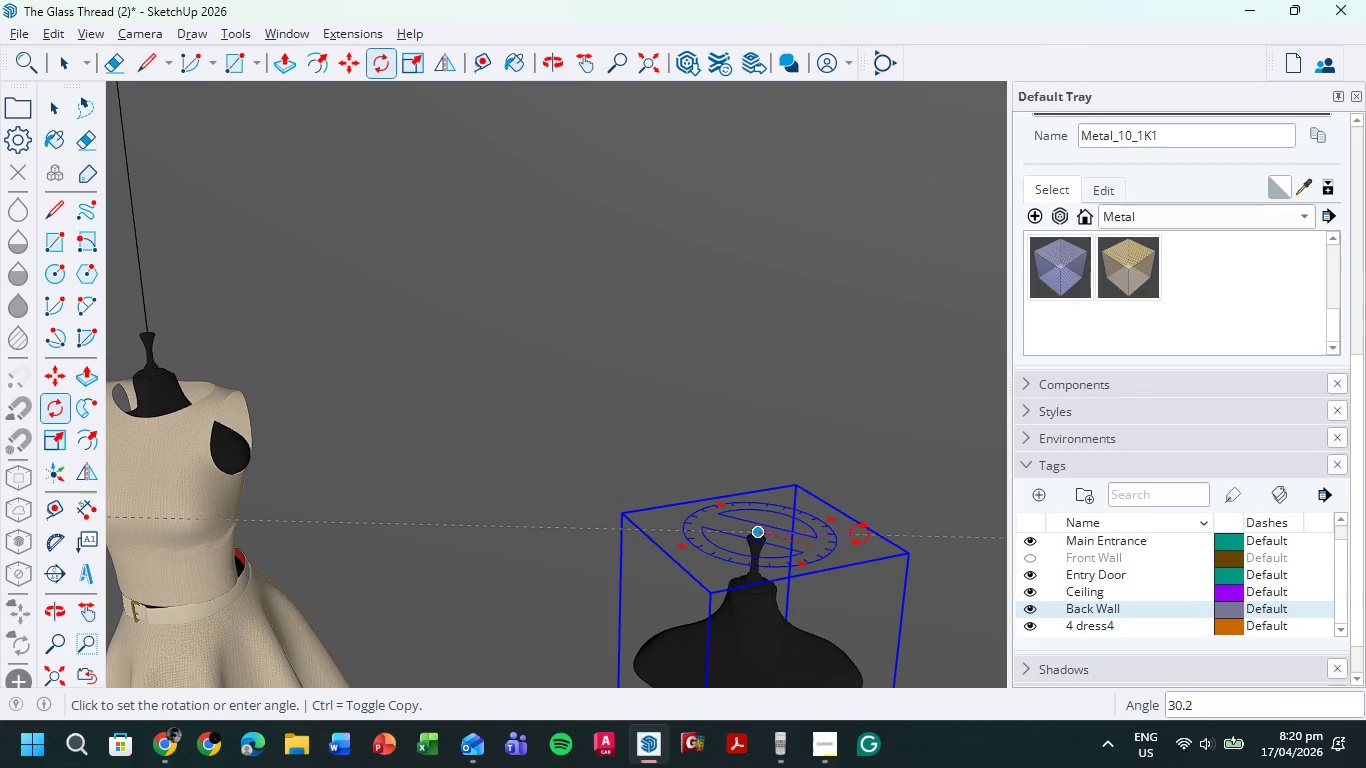 
left_click([860, 533])
 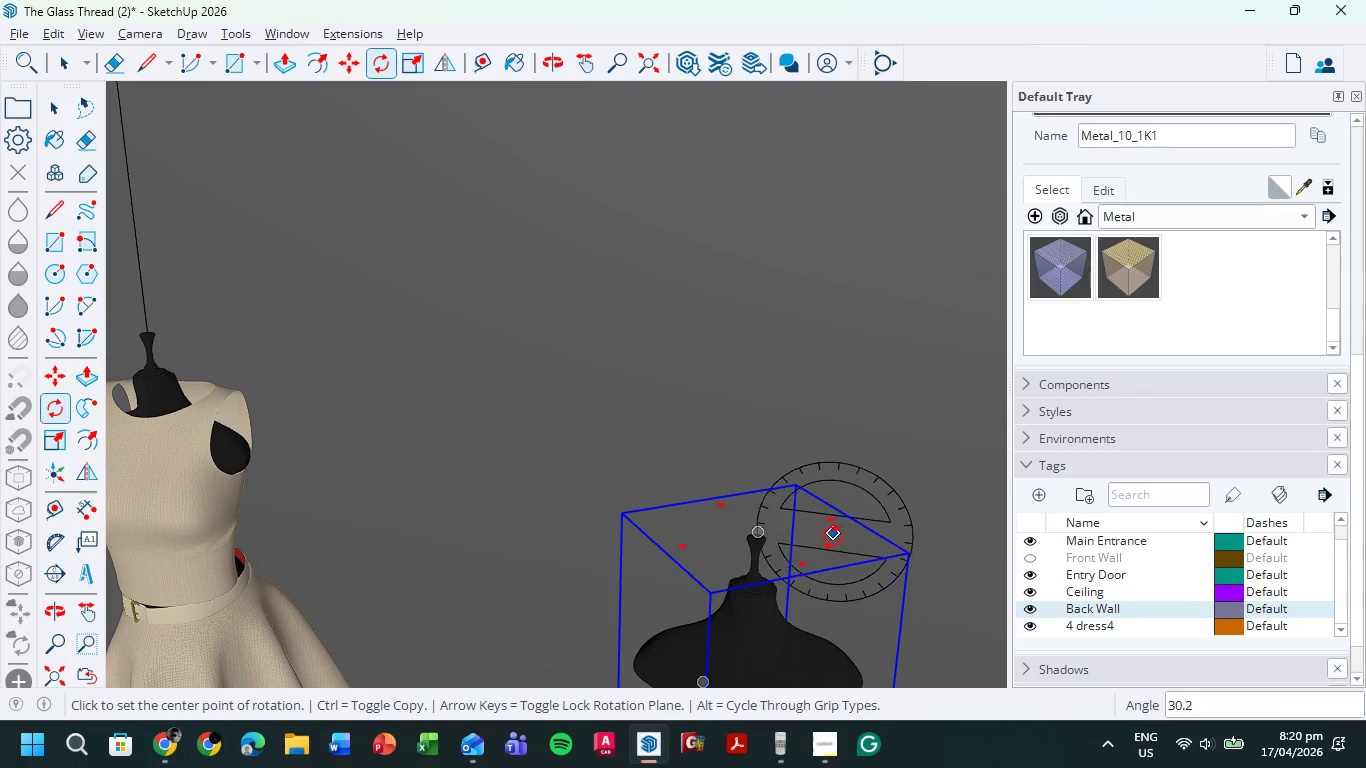 
scroll: coordinate [794, 519], scroll_direction: down, amount: 4.0
 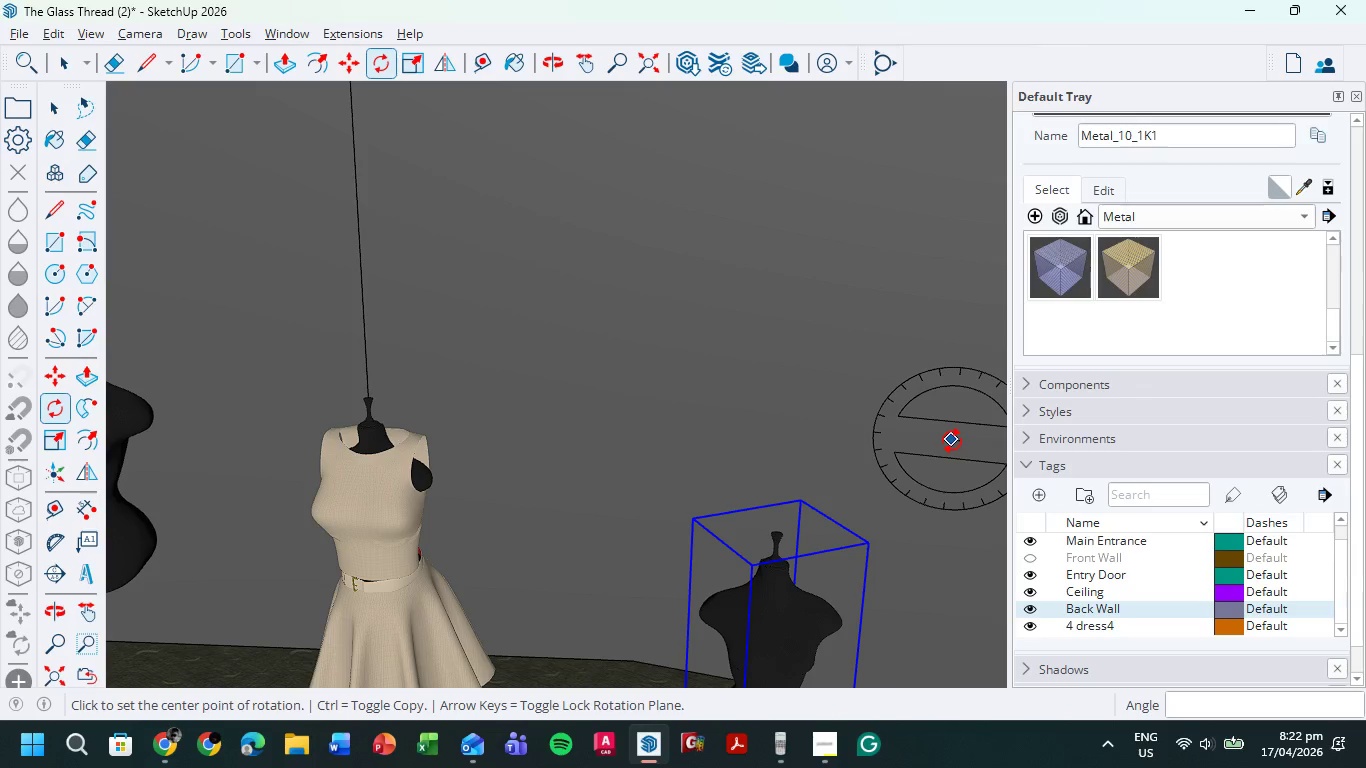 
wait(133.73)
 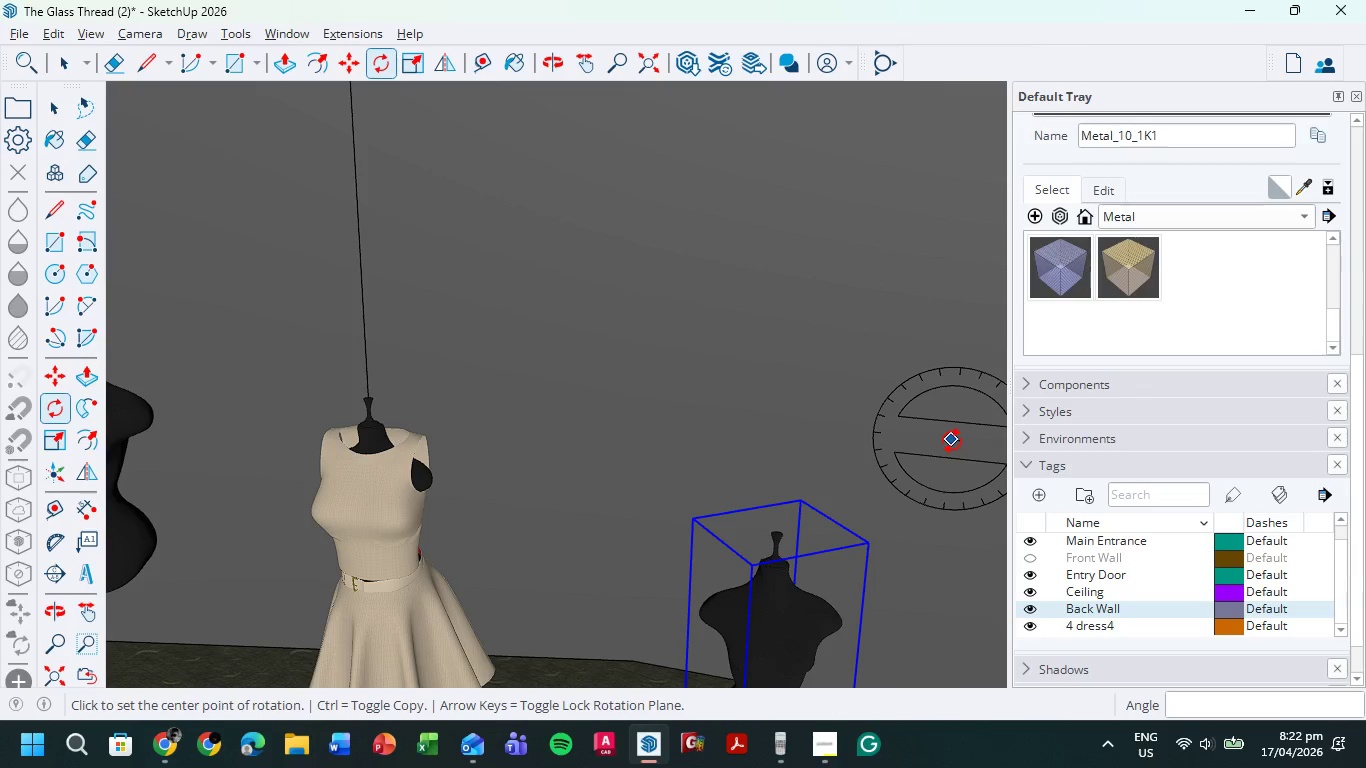 
scroll: coordinate [725, 450], scroll_direction: down, amount: 8.0
 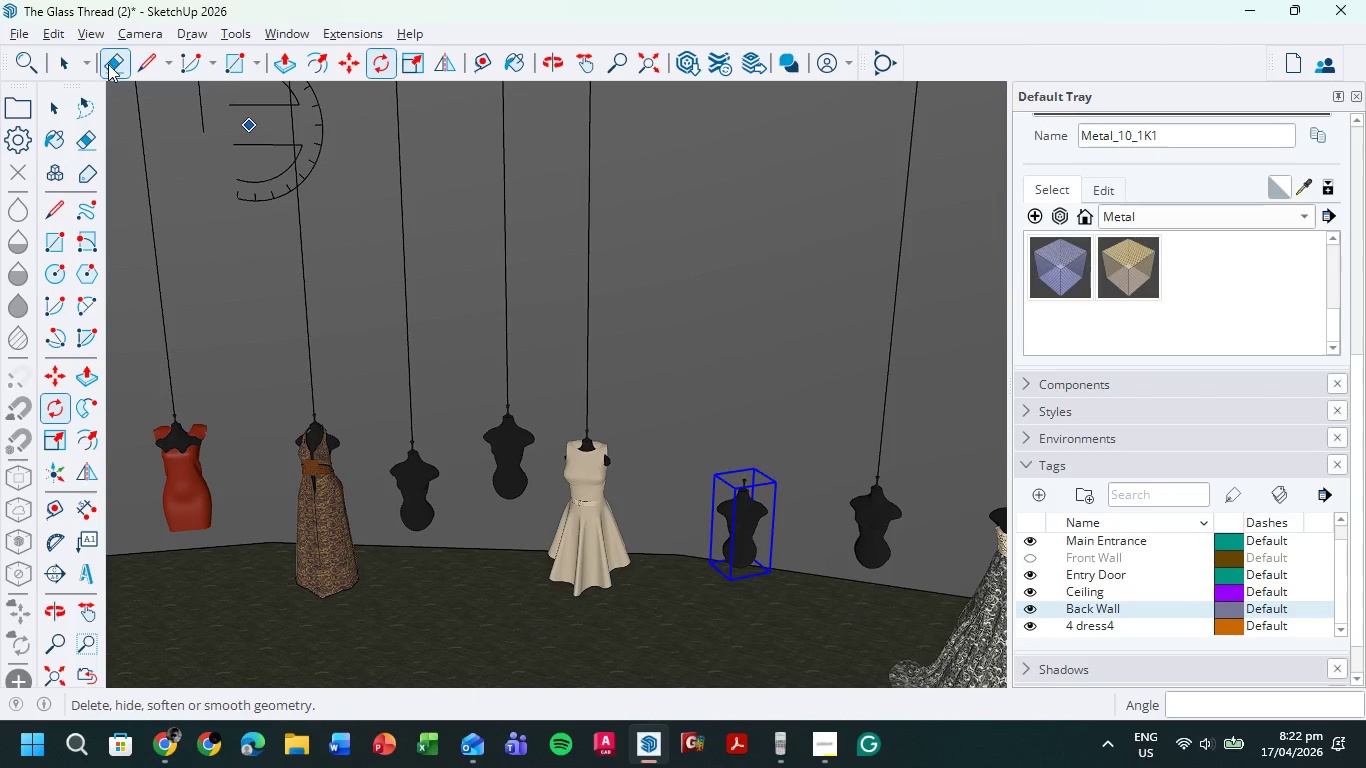 
left_click([65, 56])
 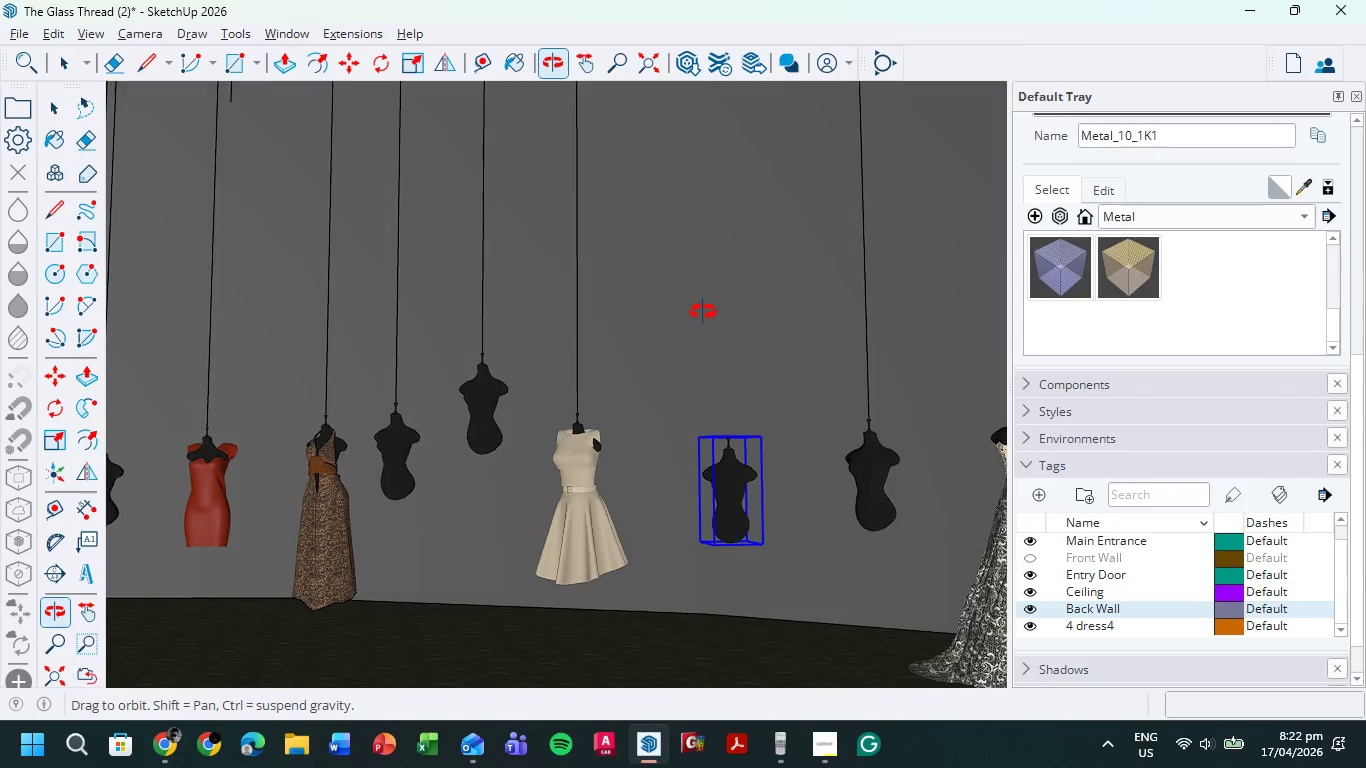 
hold_key(key=ShiftLeft, duration=0.31)
 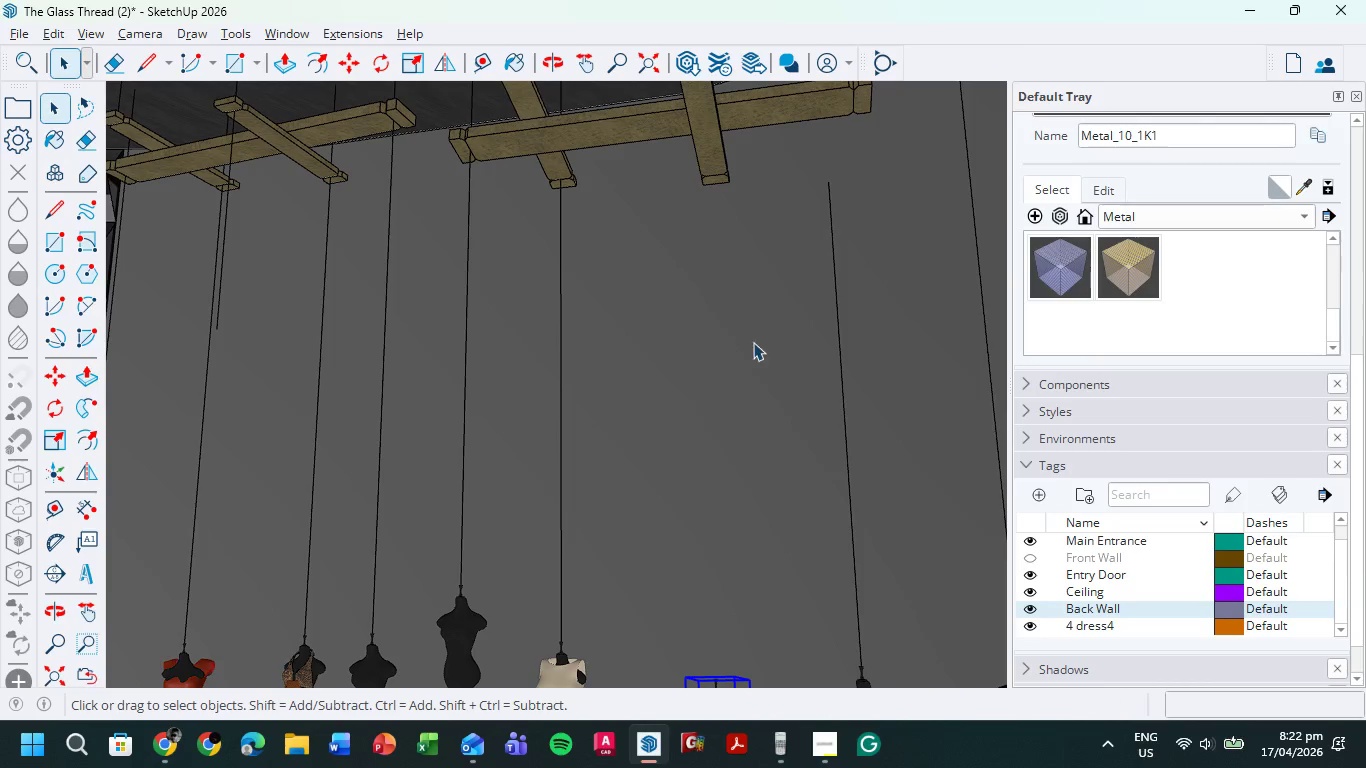 
key(L)
 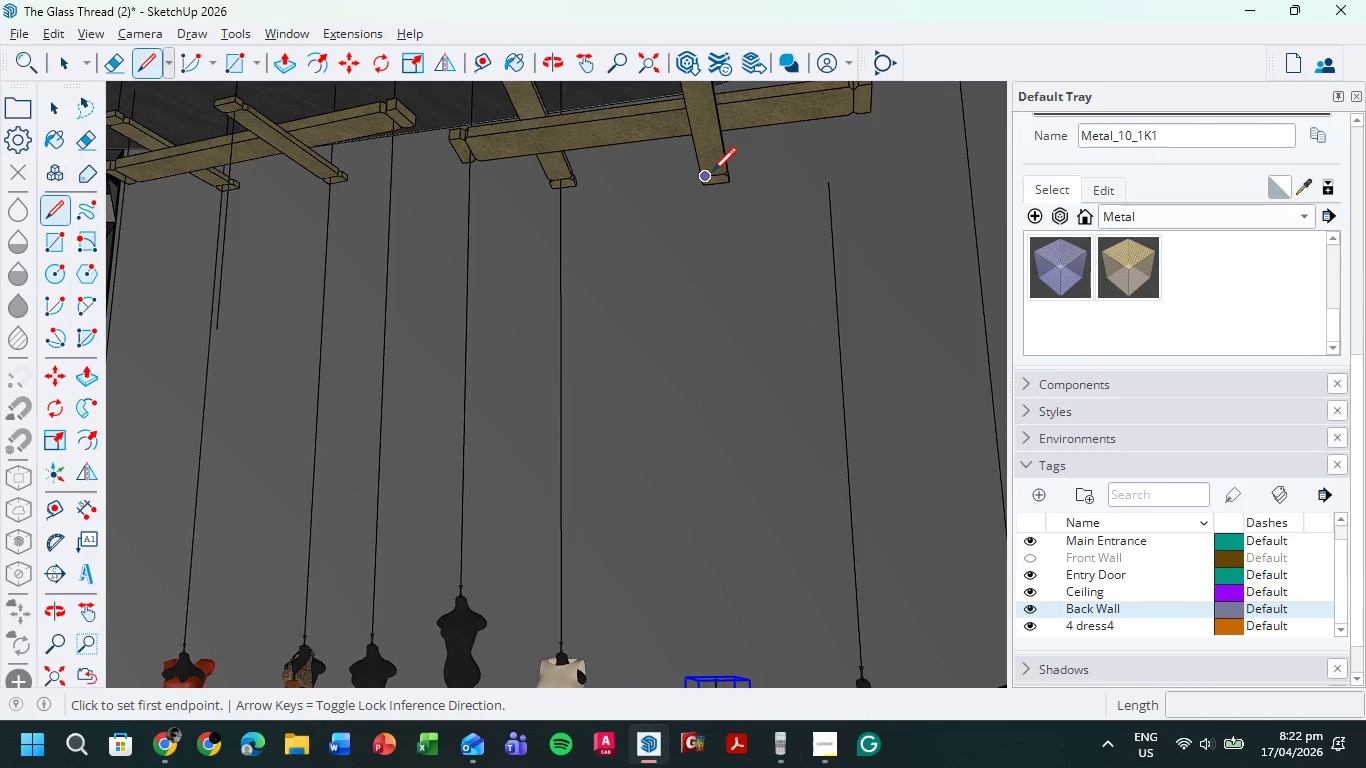 
scroll: coordinate [712, 173], scroll_direction: up, amount: 7.0
 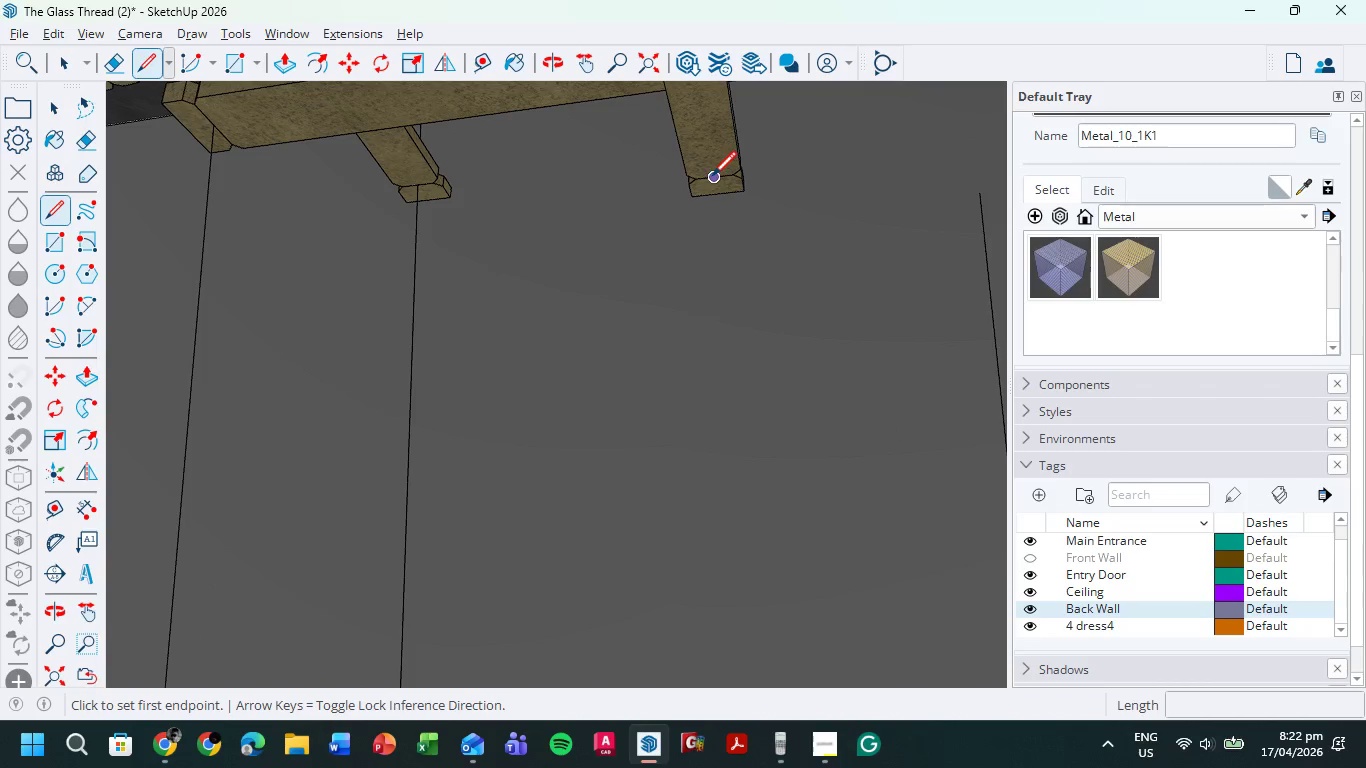 
left_click([712, 178])
 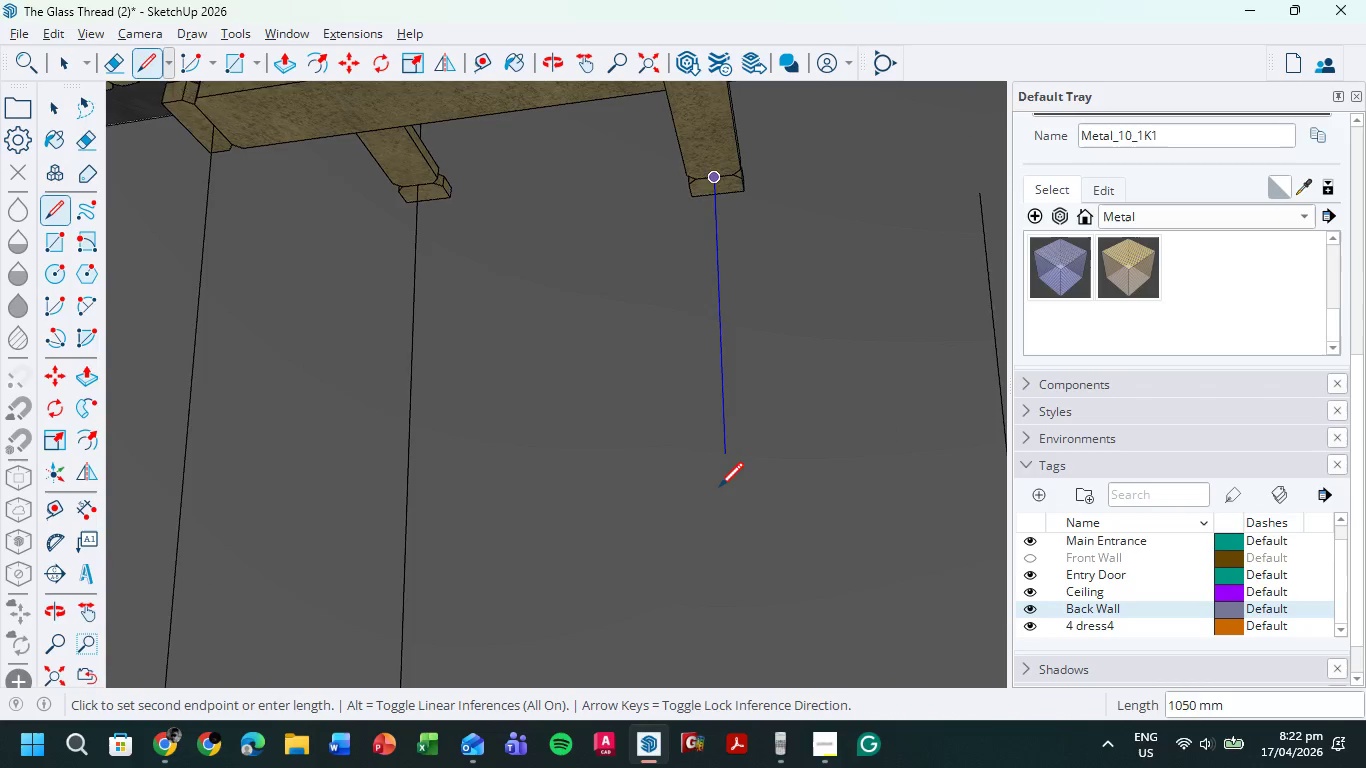 
hold_key(key=ShiftLeft, duration=0.44)
 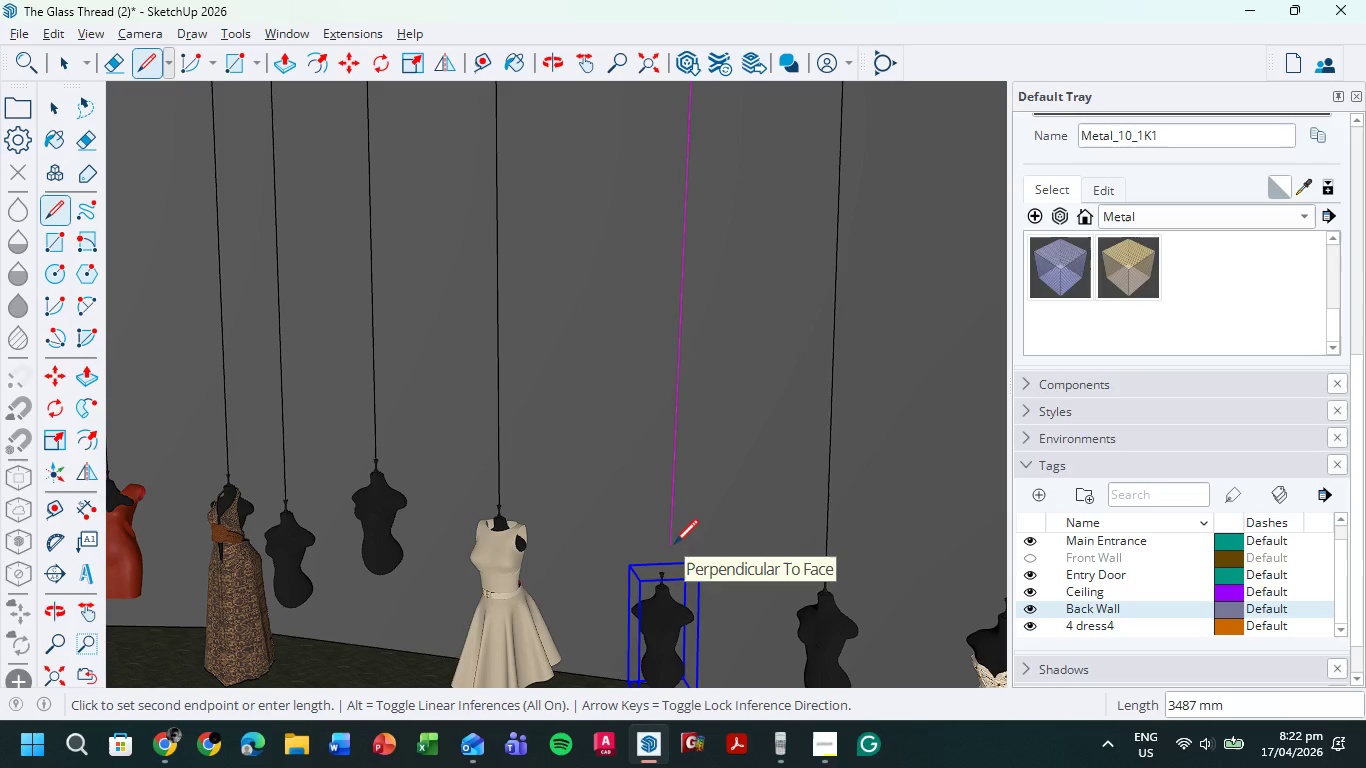 
scroll: coordinate [724, 527], scroll_direction: down, amount: 5.0
 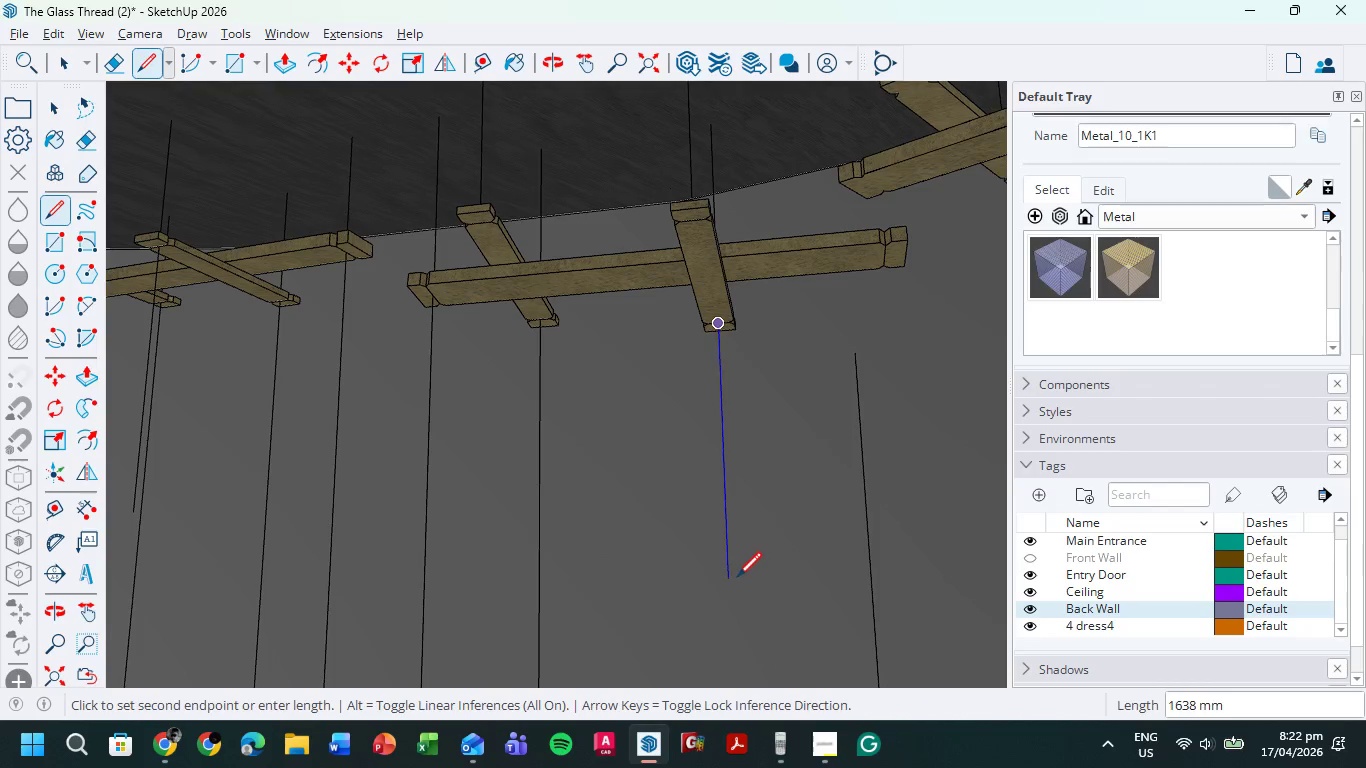 
wait(8.64)
 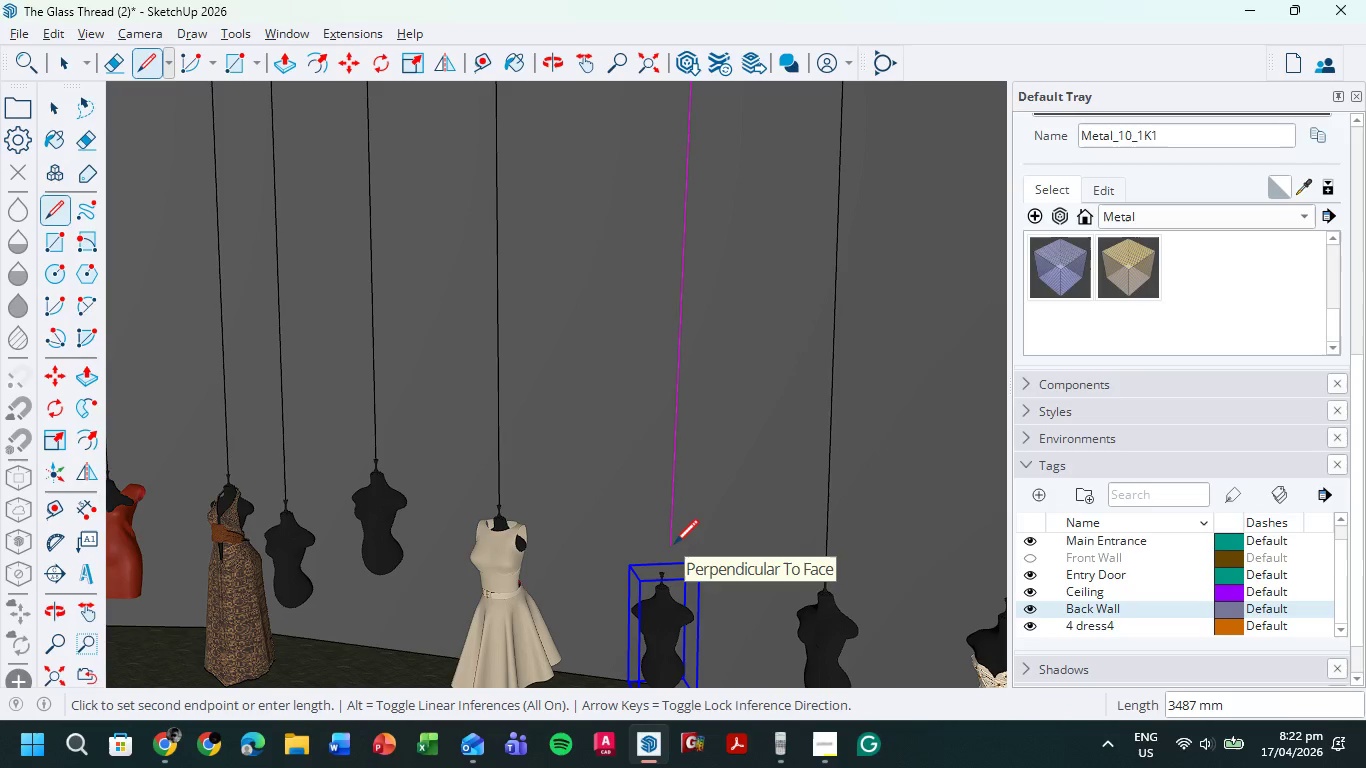 
left_click([674, 554])
 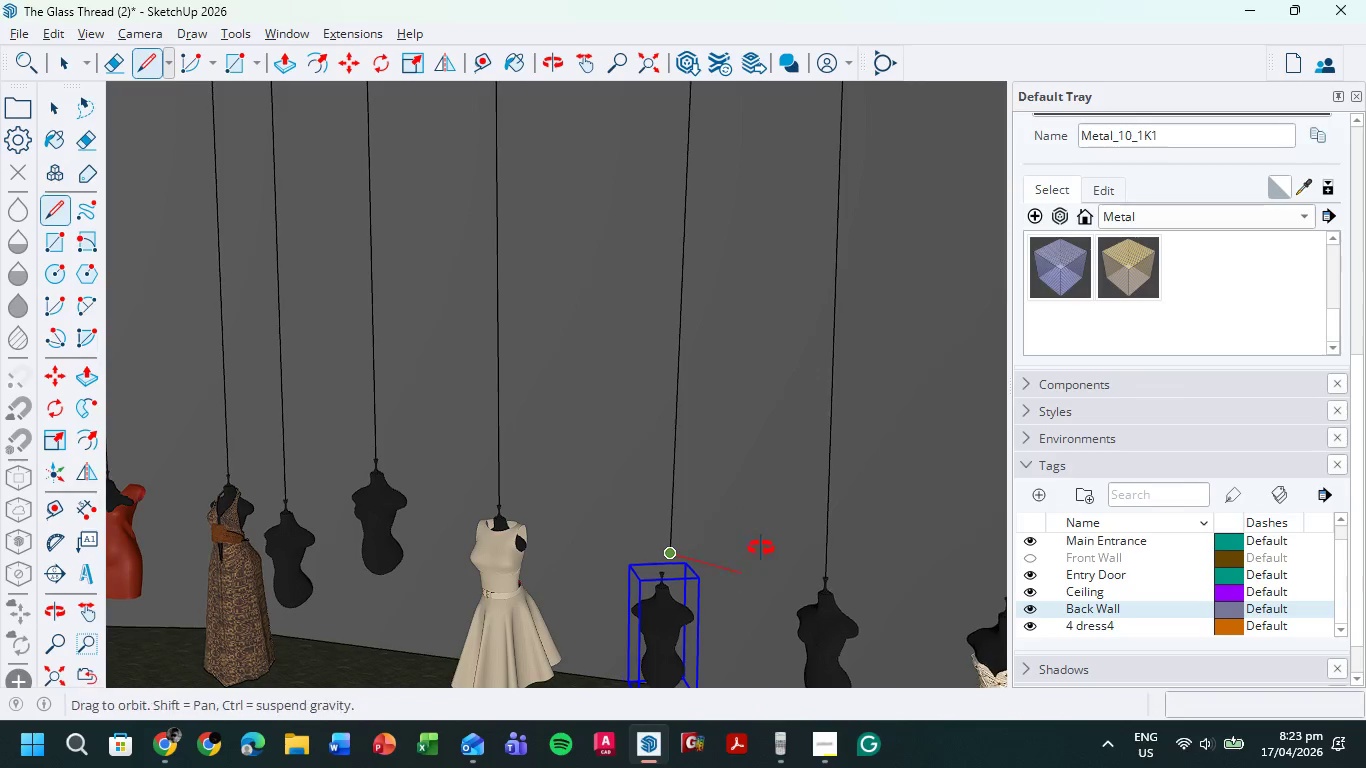 
key(Escape)
 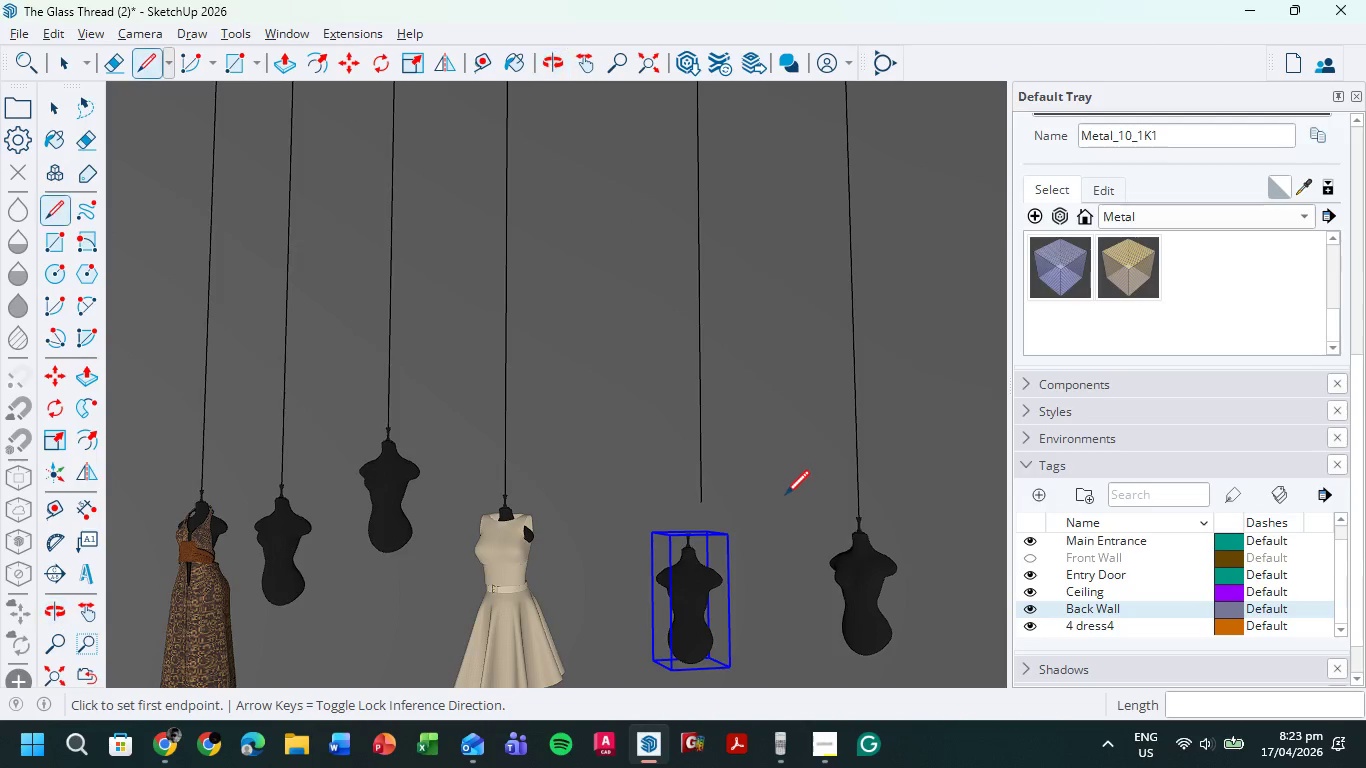 
scroll: coordinate [784, 497], scroll_direction: down, amount: 7.0
 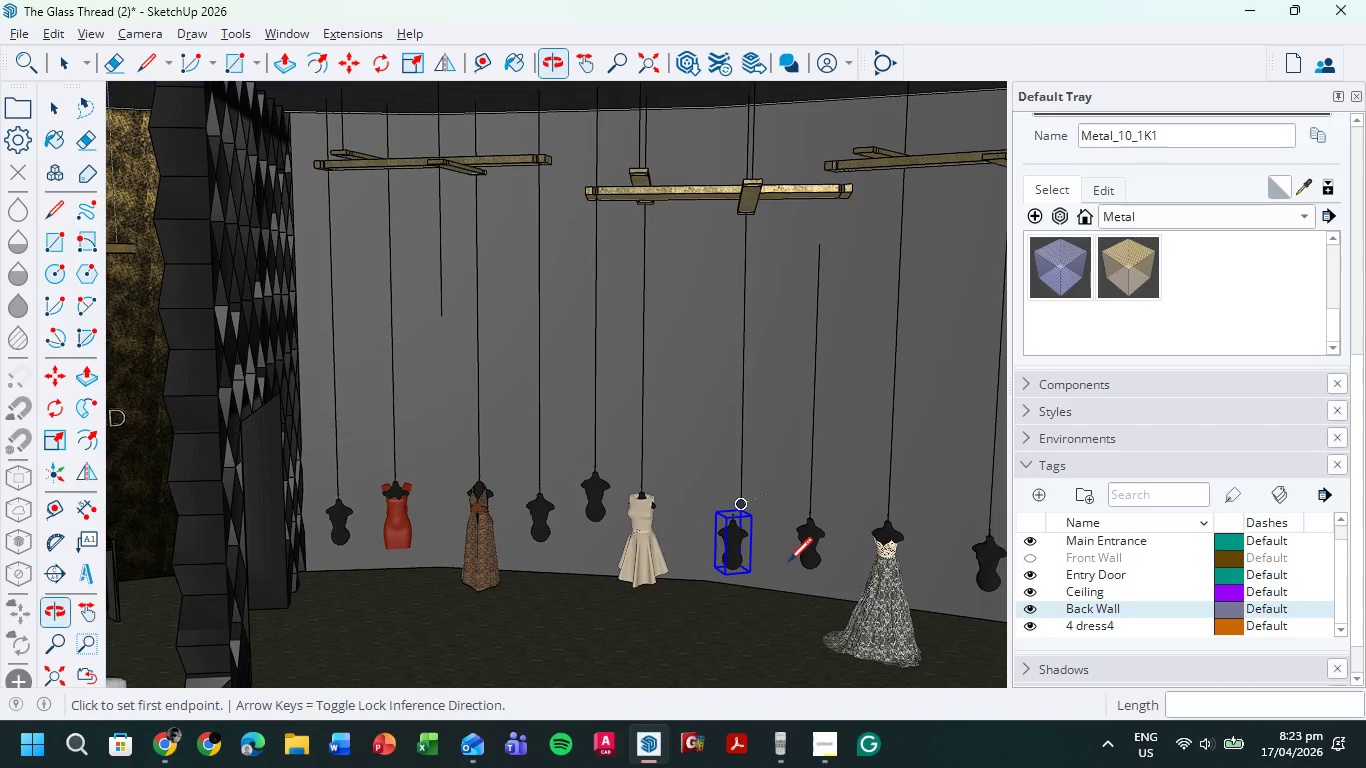 
key(Control+Z)
 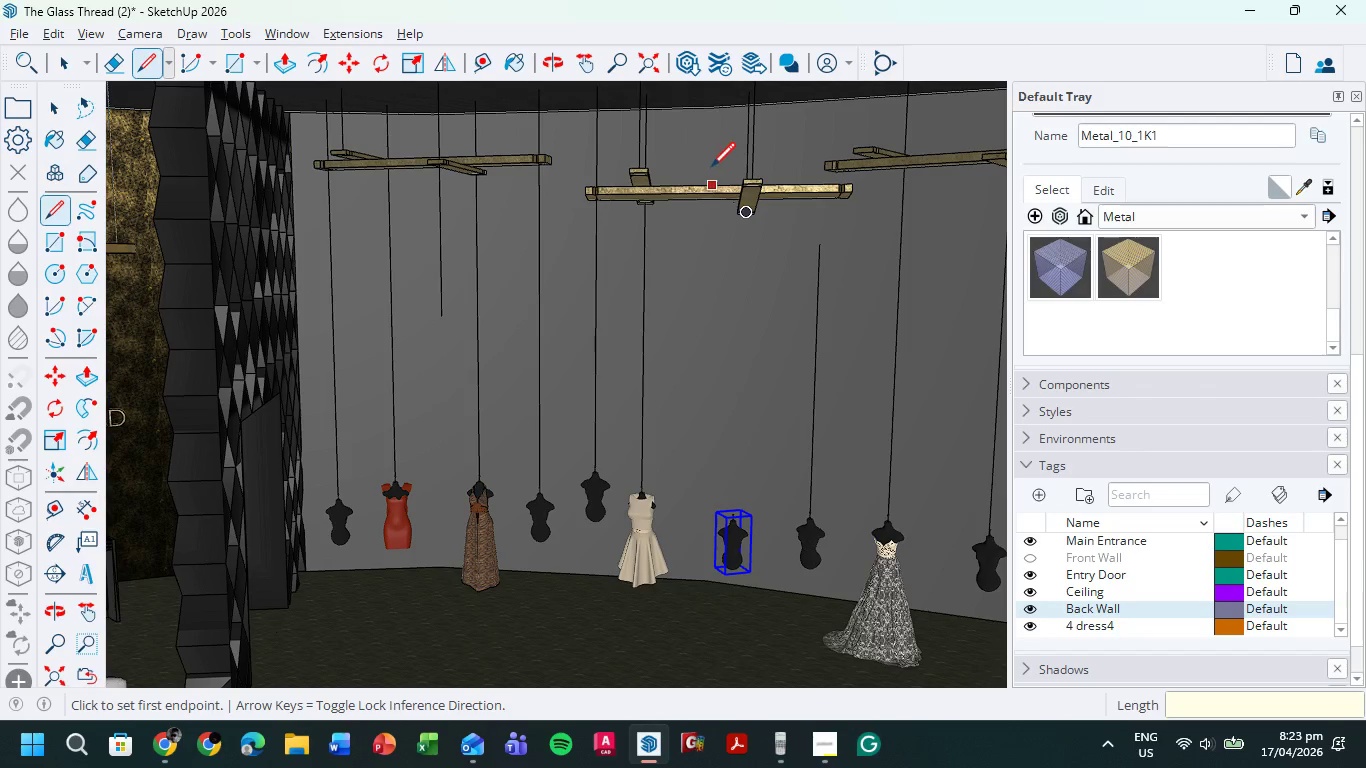 
scroll: coordinate [760, 232], scroll_direction: up, amount: 11.0
 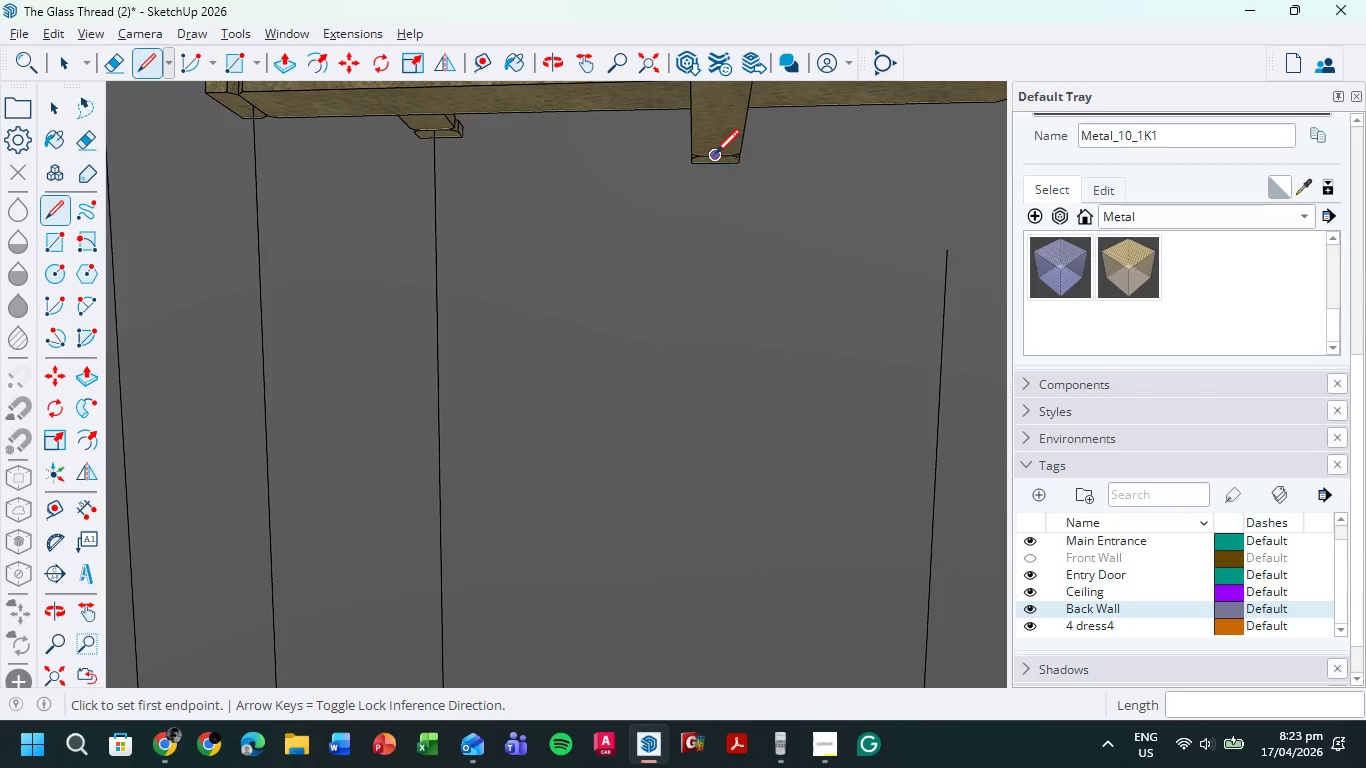 
left_click([715, 156])
 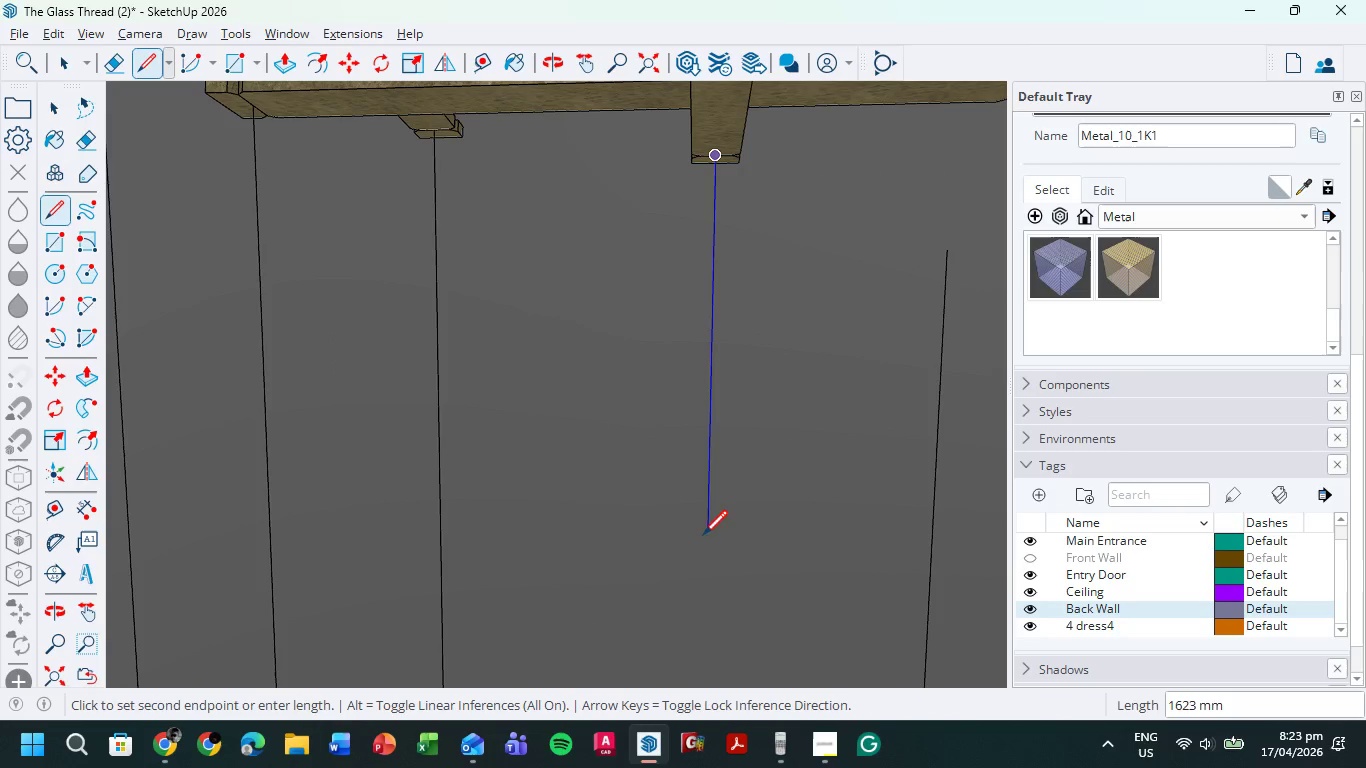 
hold_key(key=ShiftLeft, duration=0.53)
 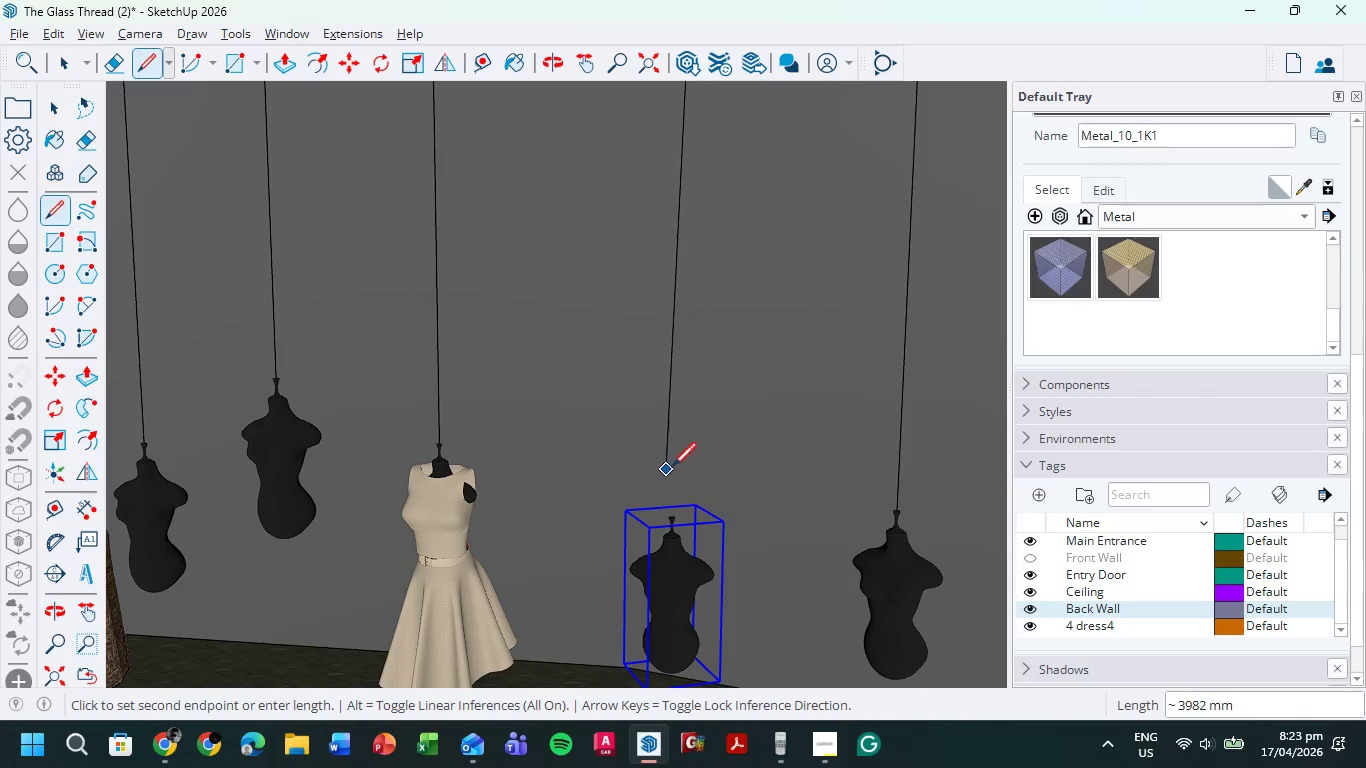 
left_click([691, 467])
 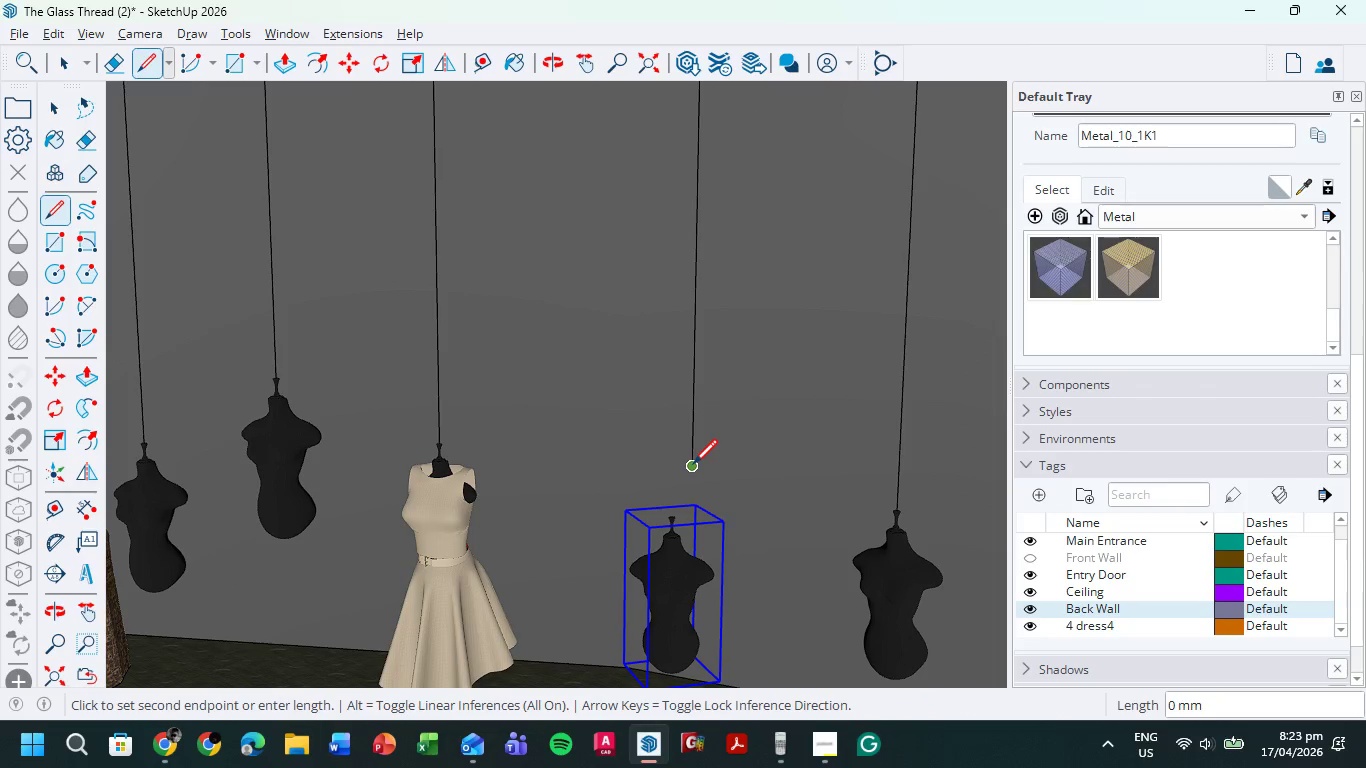 
key(M)
 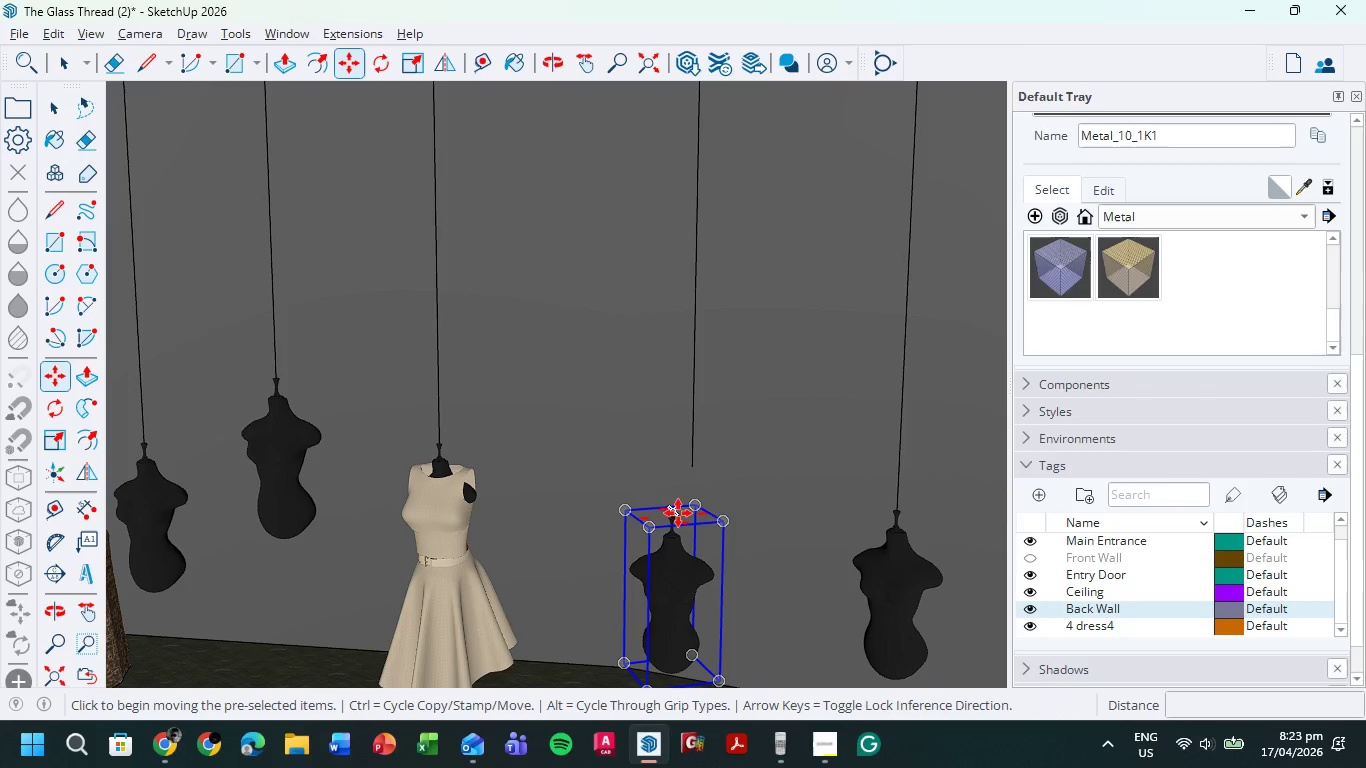 
scroll: coordinate [661, 582], scroll_direction: up, amount: 18.0
 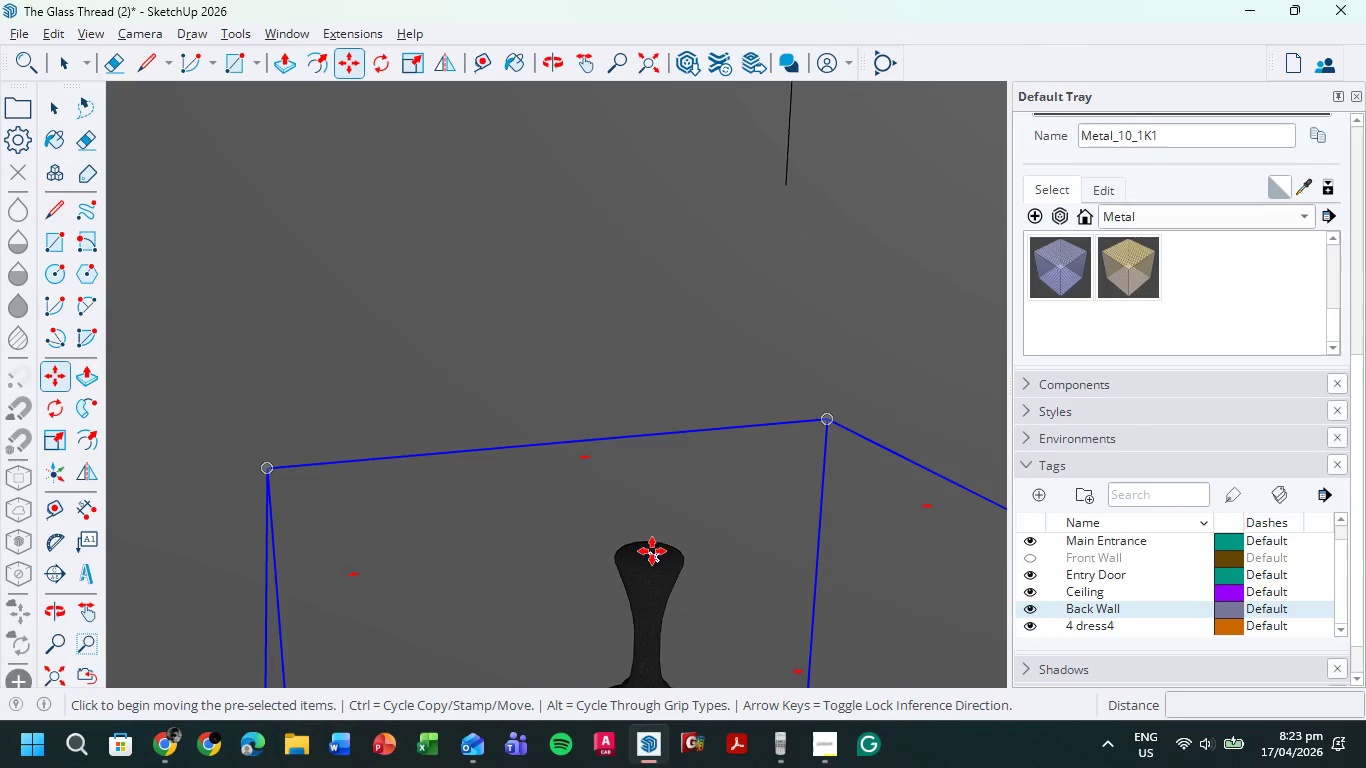 
left_click([650, 550])
 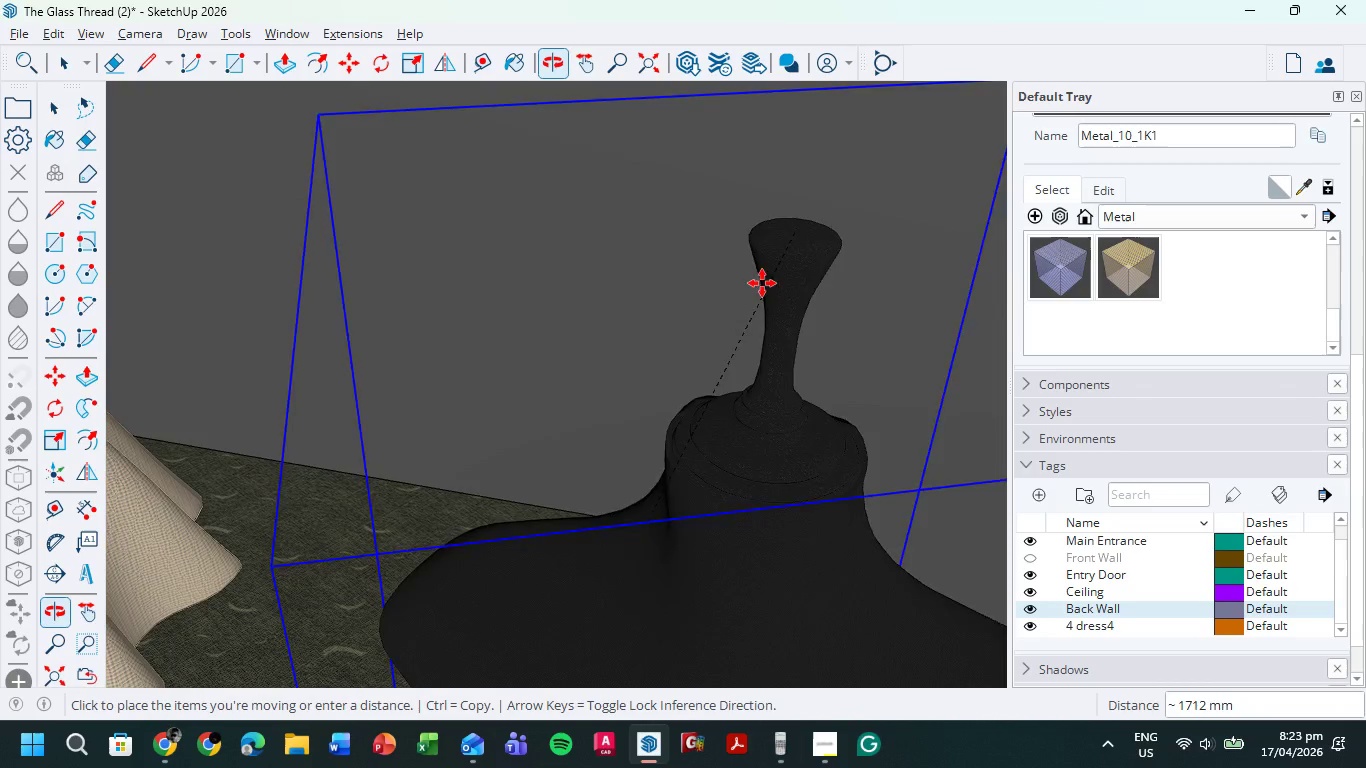 
hold_key(key=ShiftLeft, duration=0.73)
scroll: coordinate [652, 464], scroll_direction: up, amount: 1.0
 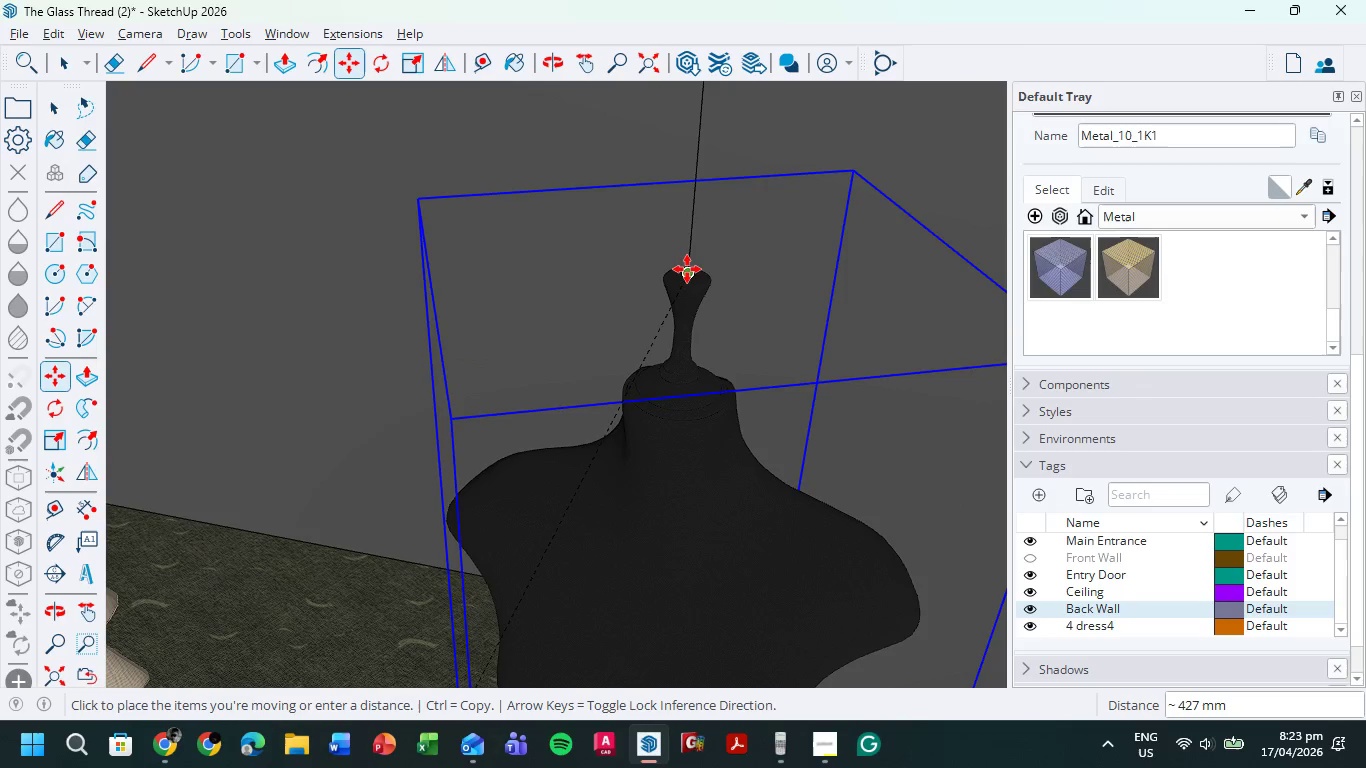 
left_click([687, 269])
 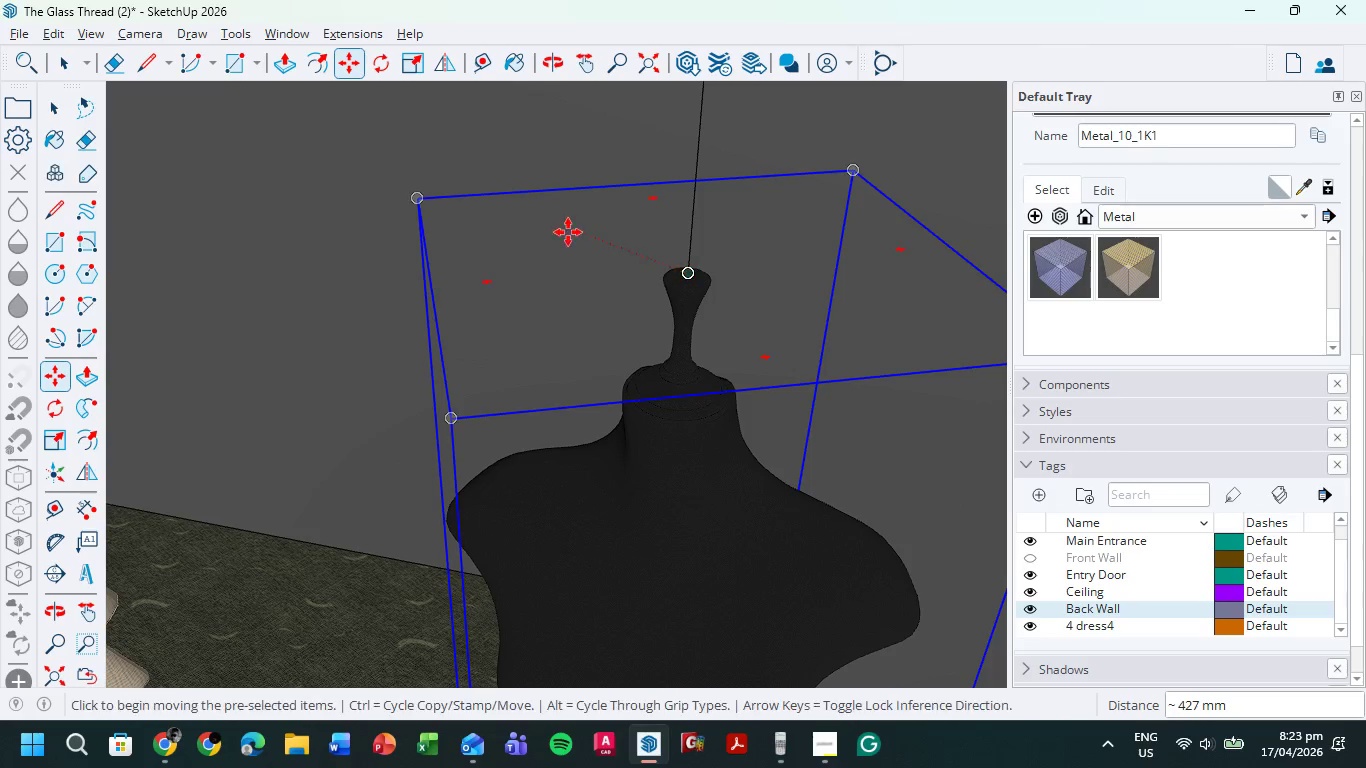 
scroll: coordinate [433, 508], scroll_direction: down, amount: 18.0
 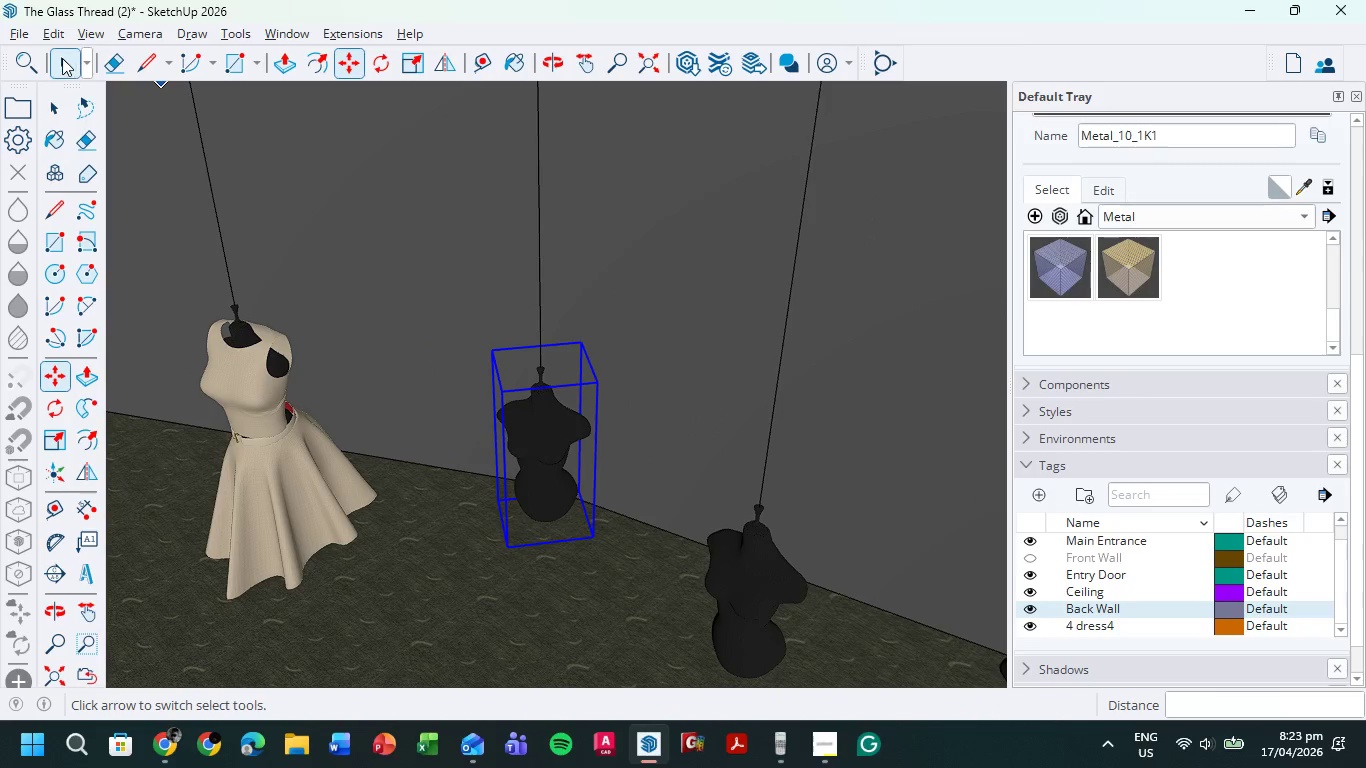 
left_click([62, 58])
 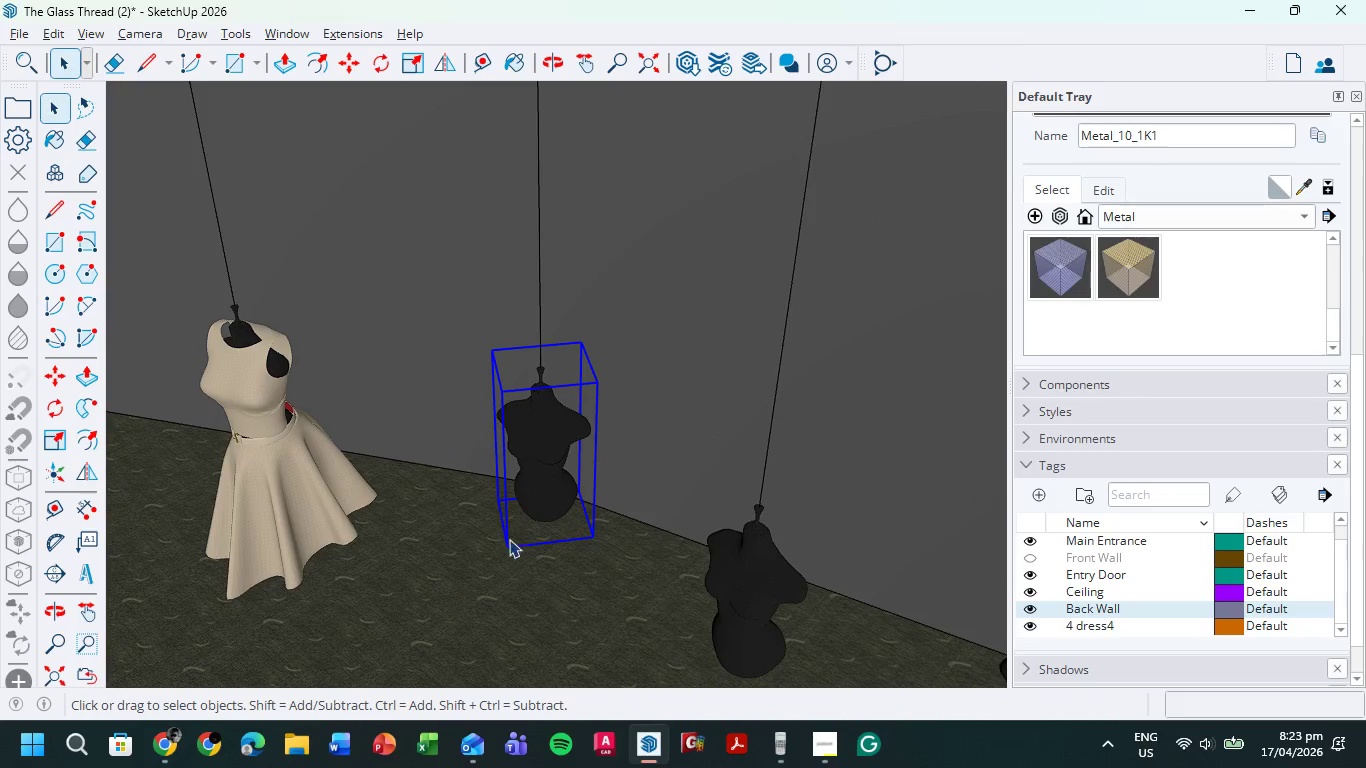 
hold_key(key=ShiftLeft, duration=0.48)
left_click([529, 503])
 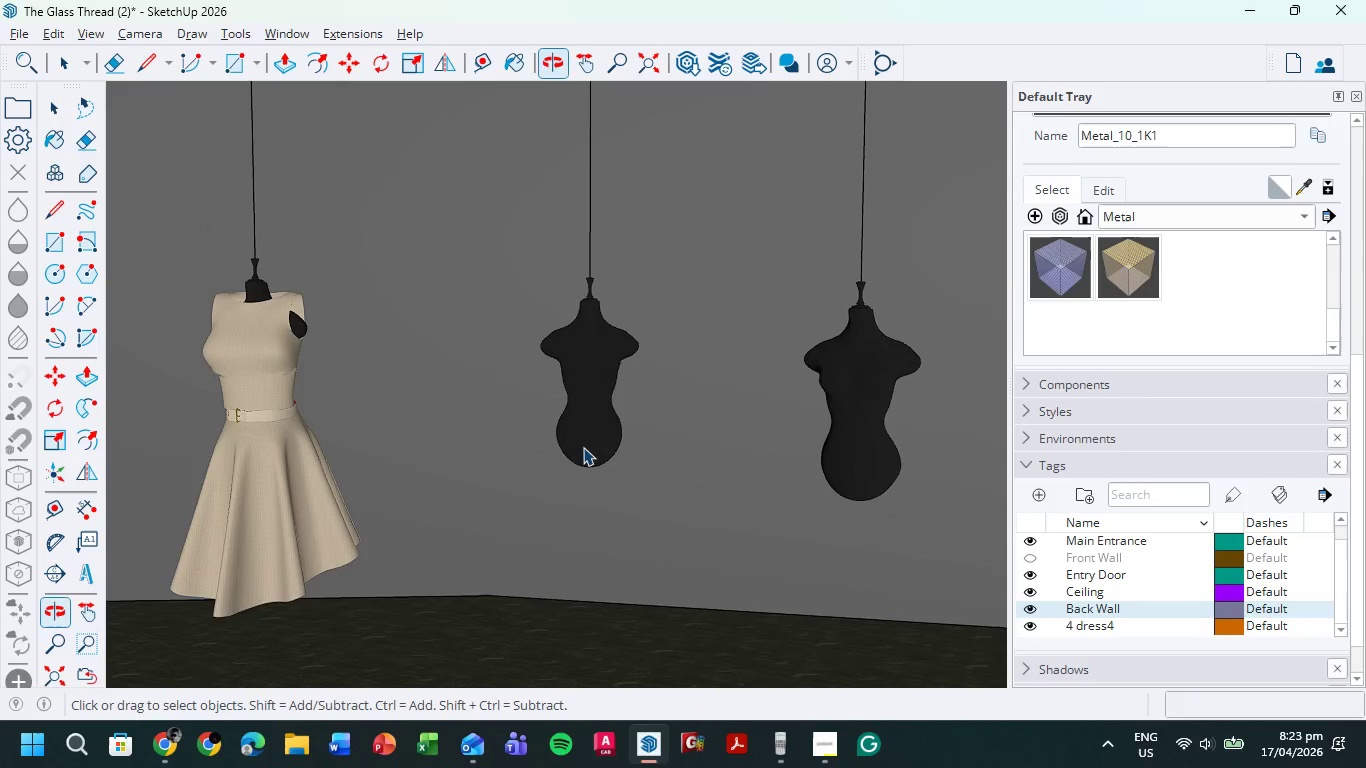 
scroll: coordinate [563, 463], scroll_direction: down, amount: 16.0
 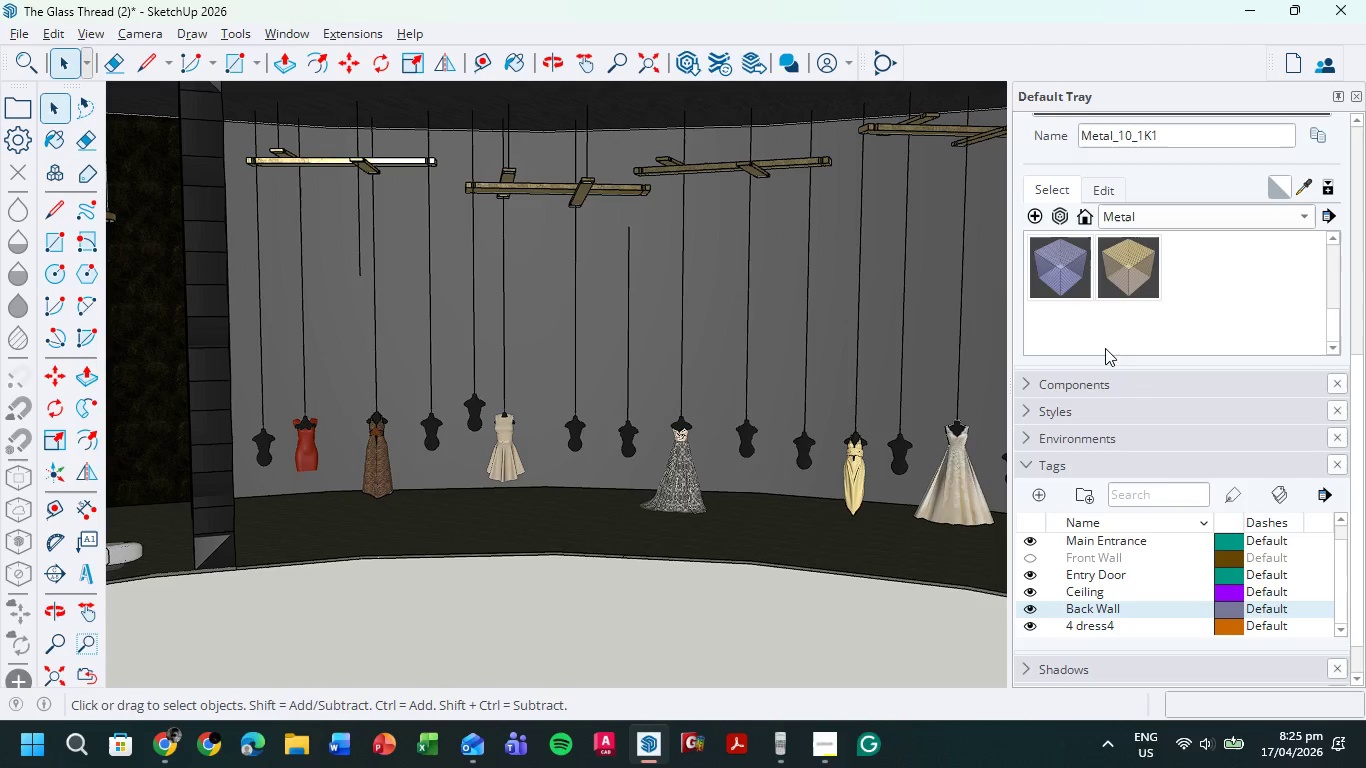 
wait(138.26)
 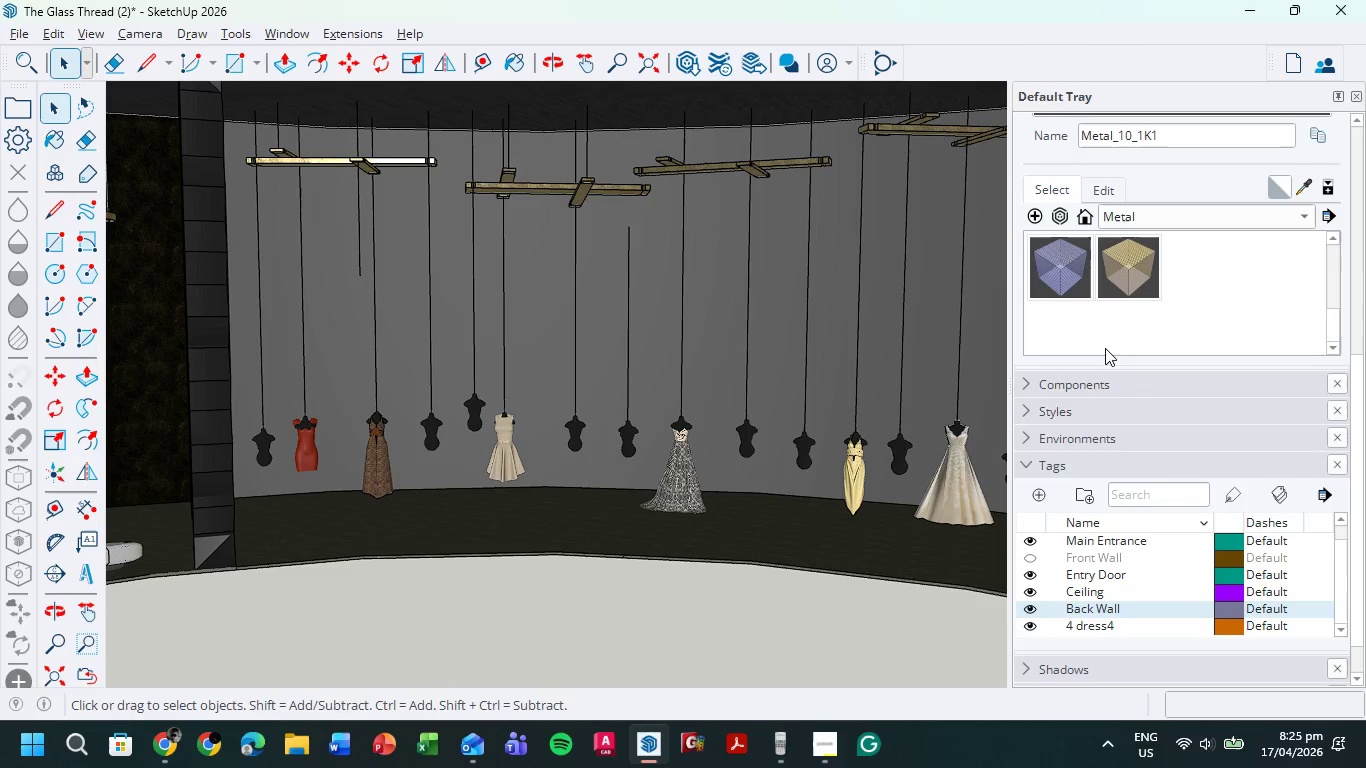 
scroll: coordinate [725, 497], scroll_direction: up, amount: 3.0
 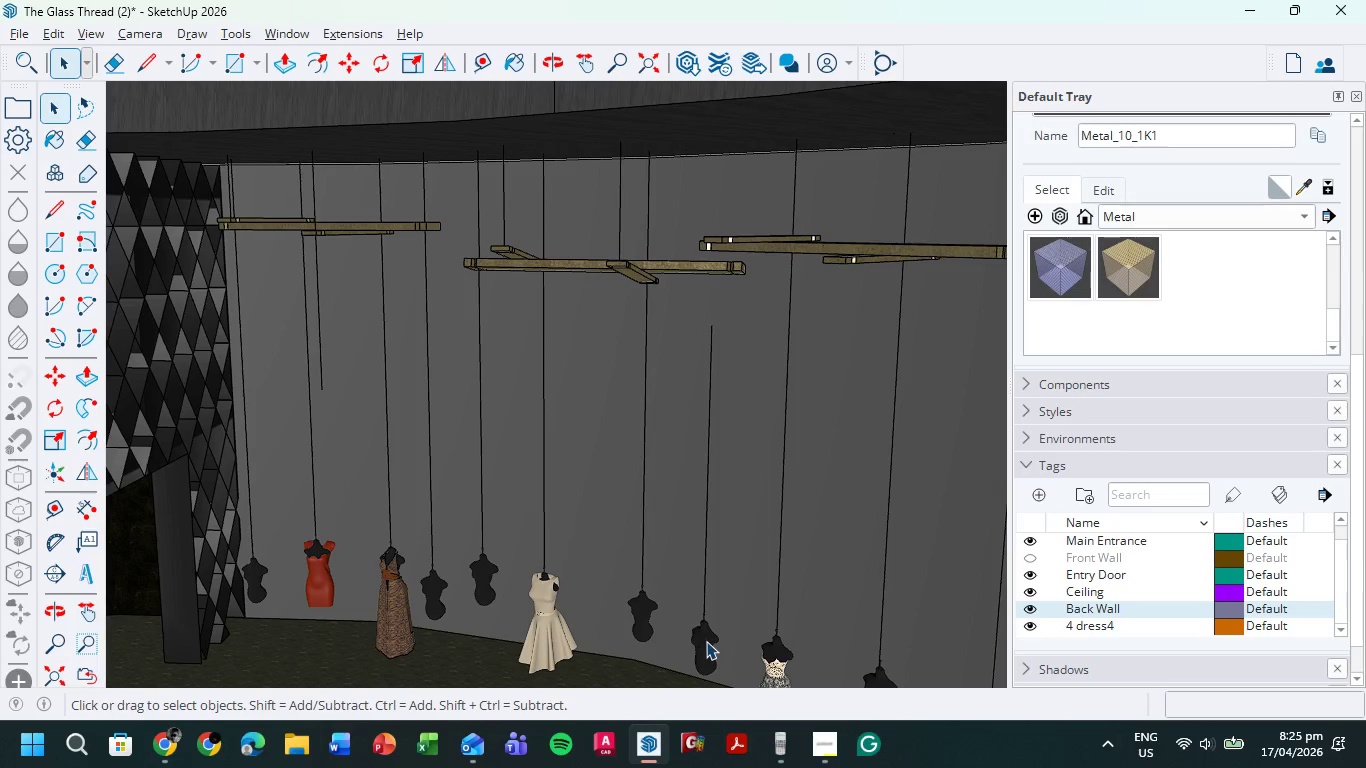 
left_click_drag(start_coordinate=[706, 641], to_coordinate=[700, 609])
 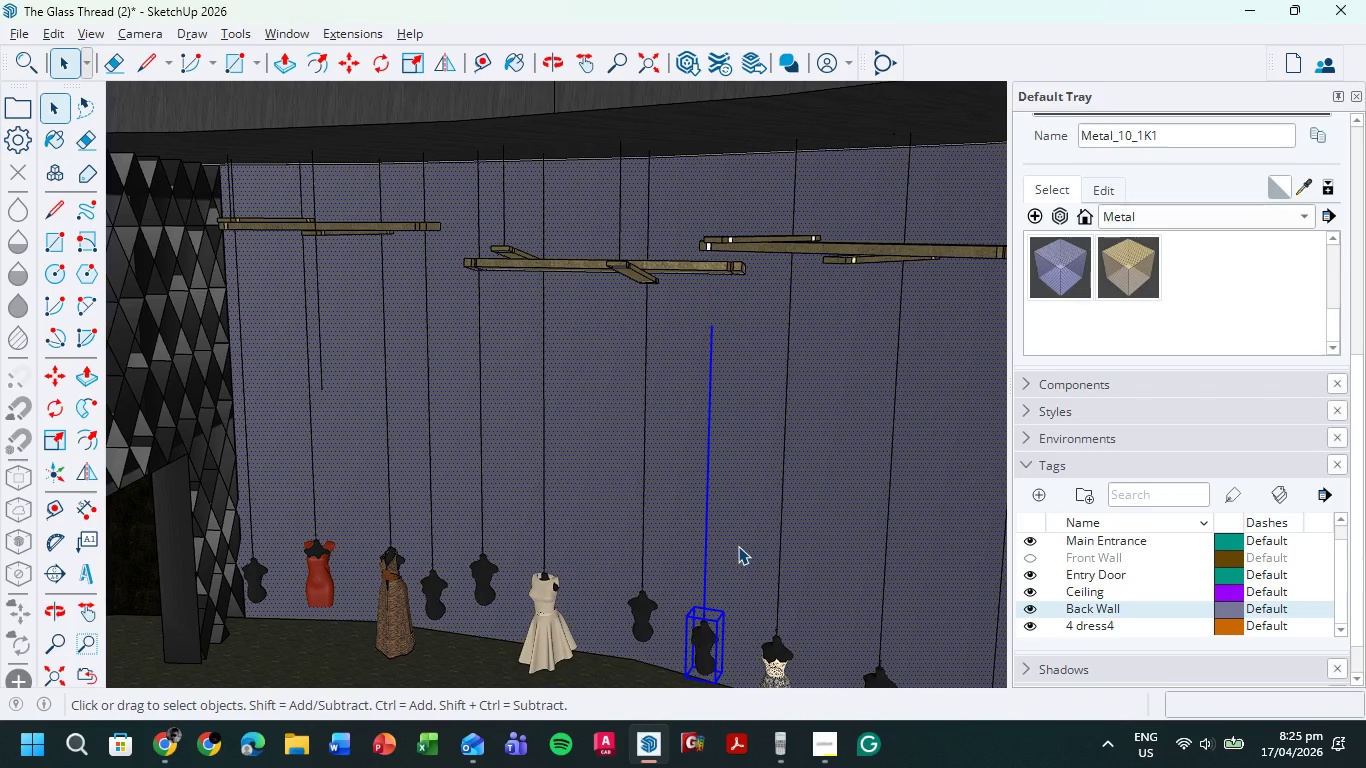 
hold_key(key=ShiftLeft, duration=0.39)
left_click([738, 546])
 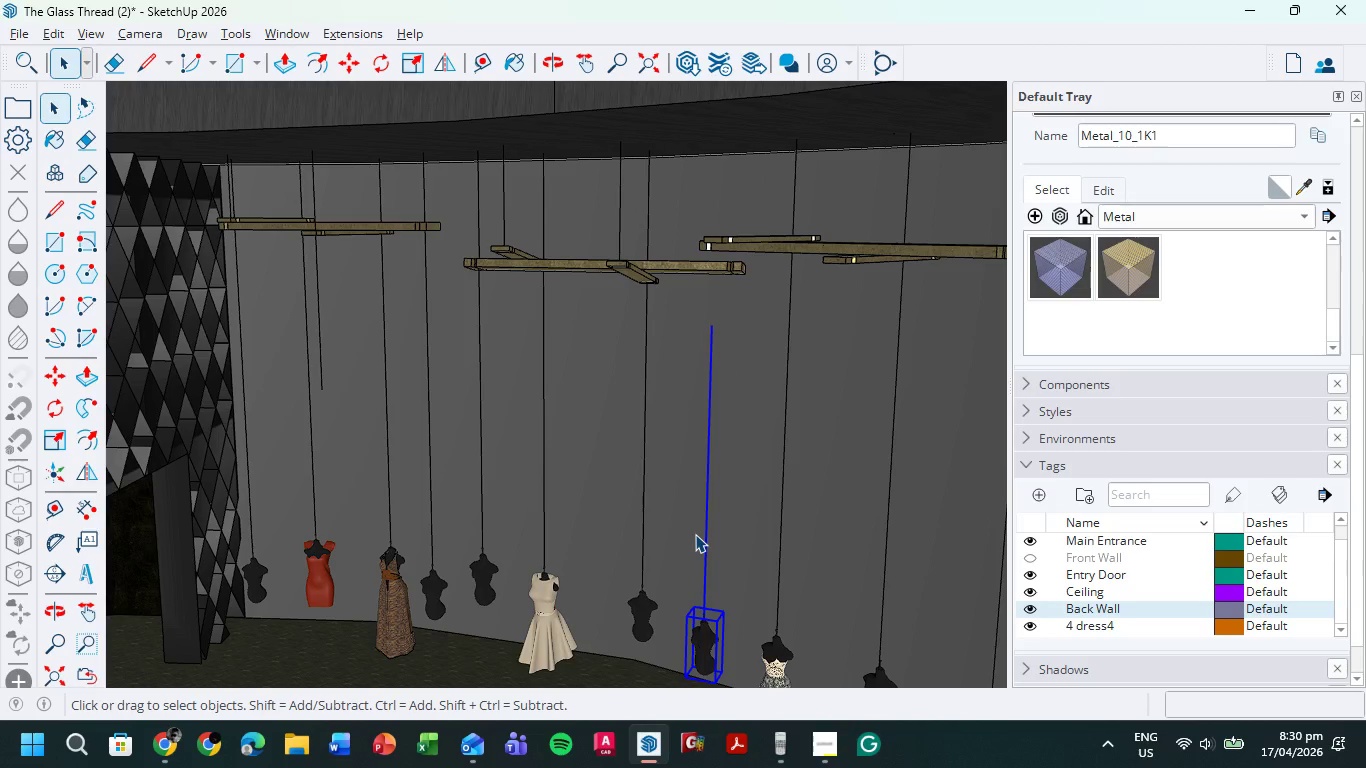 
wait(280.34)
 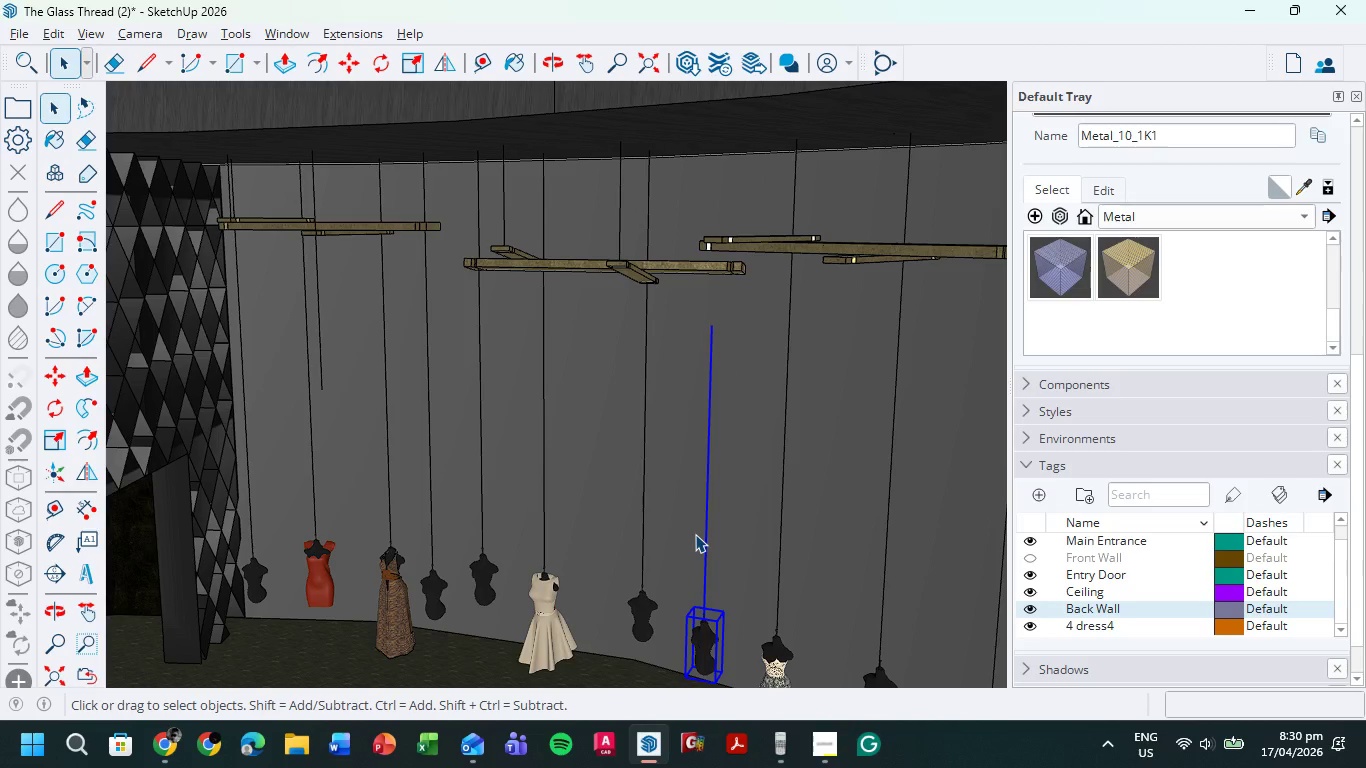 
scroll: coordinate [750, 290], scroll_direction: up, amount: 4.0
 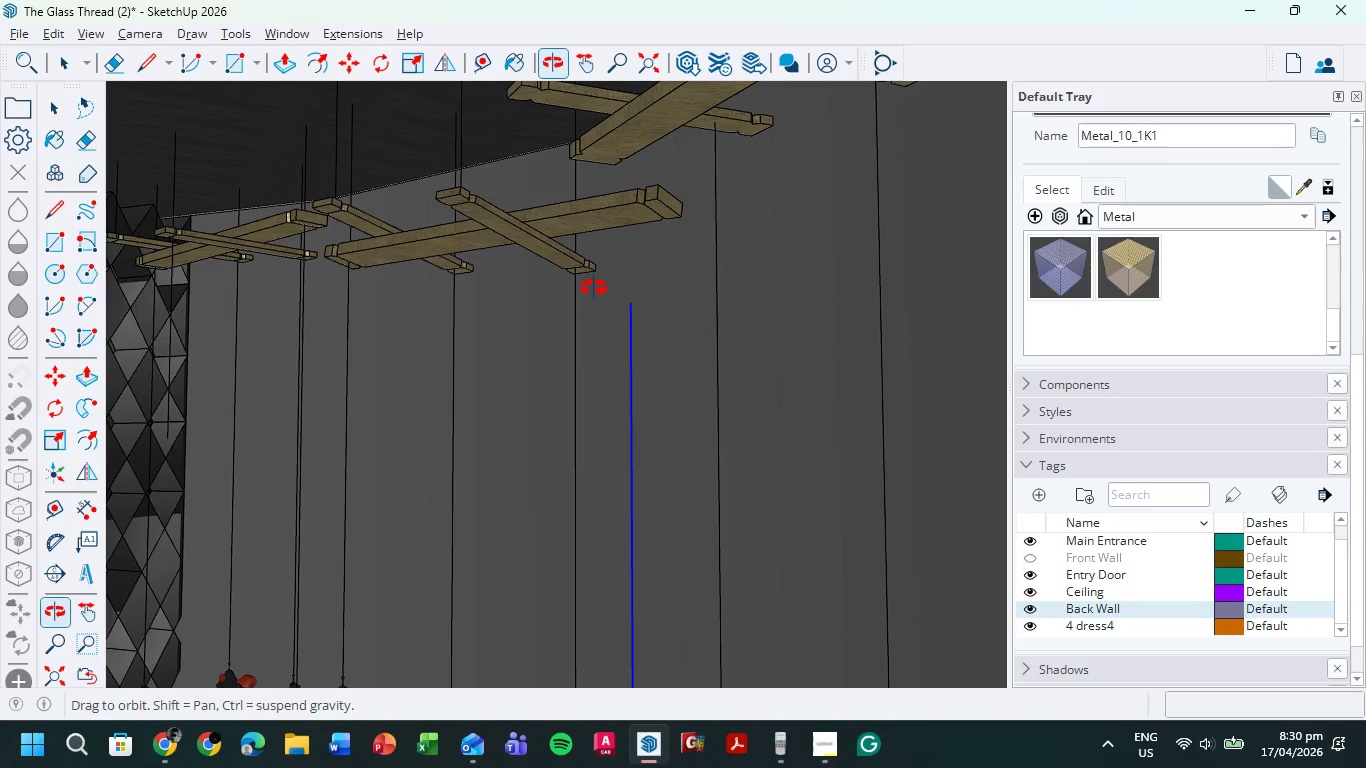 
scroll: coordinate [641, 315], scroll_direction: down, amount: 6.0
 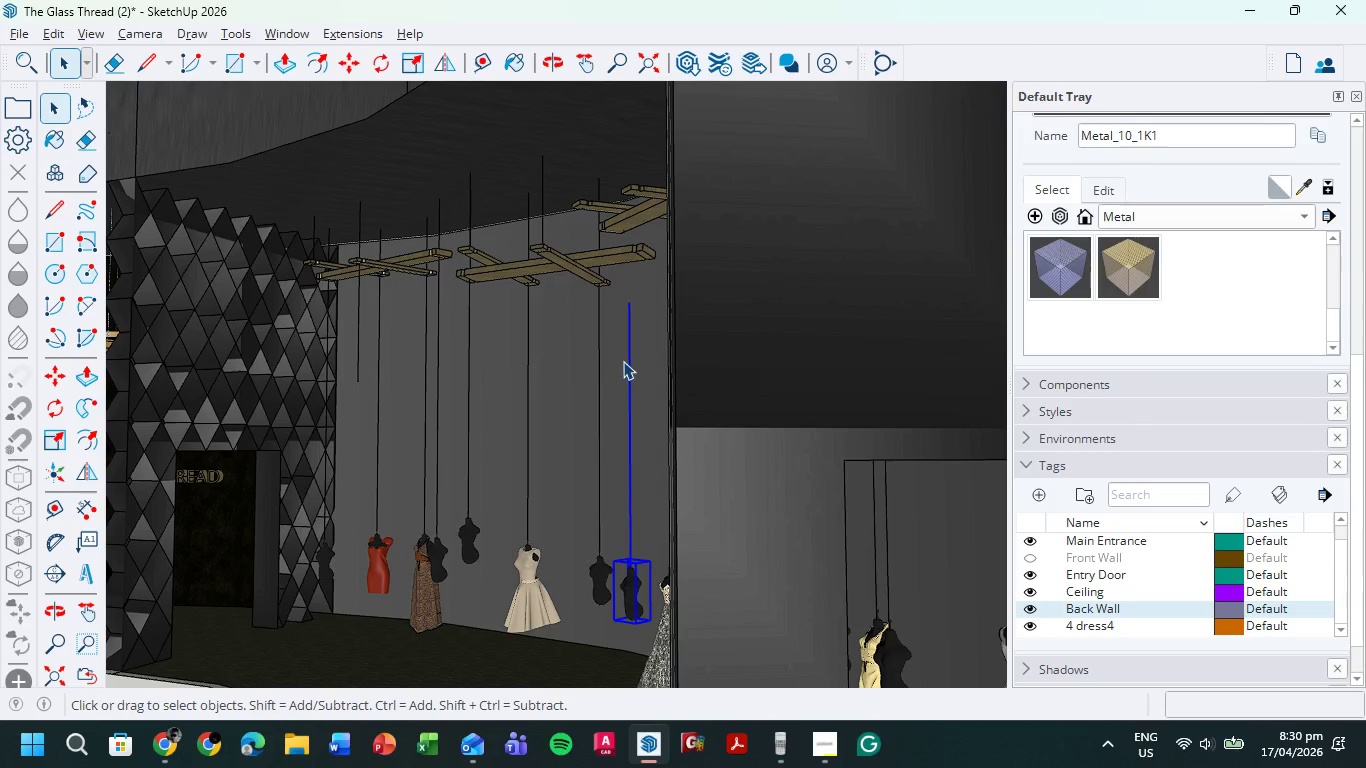 
key(M)
 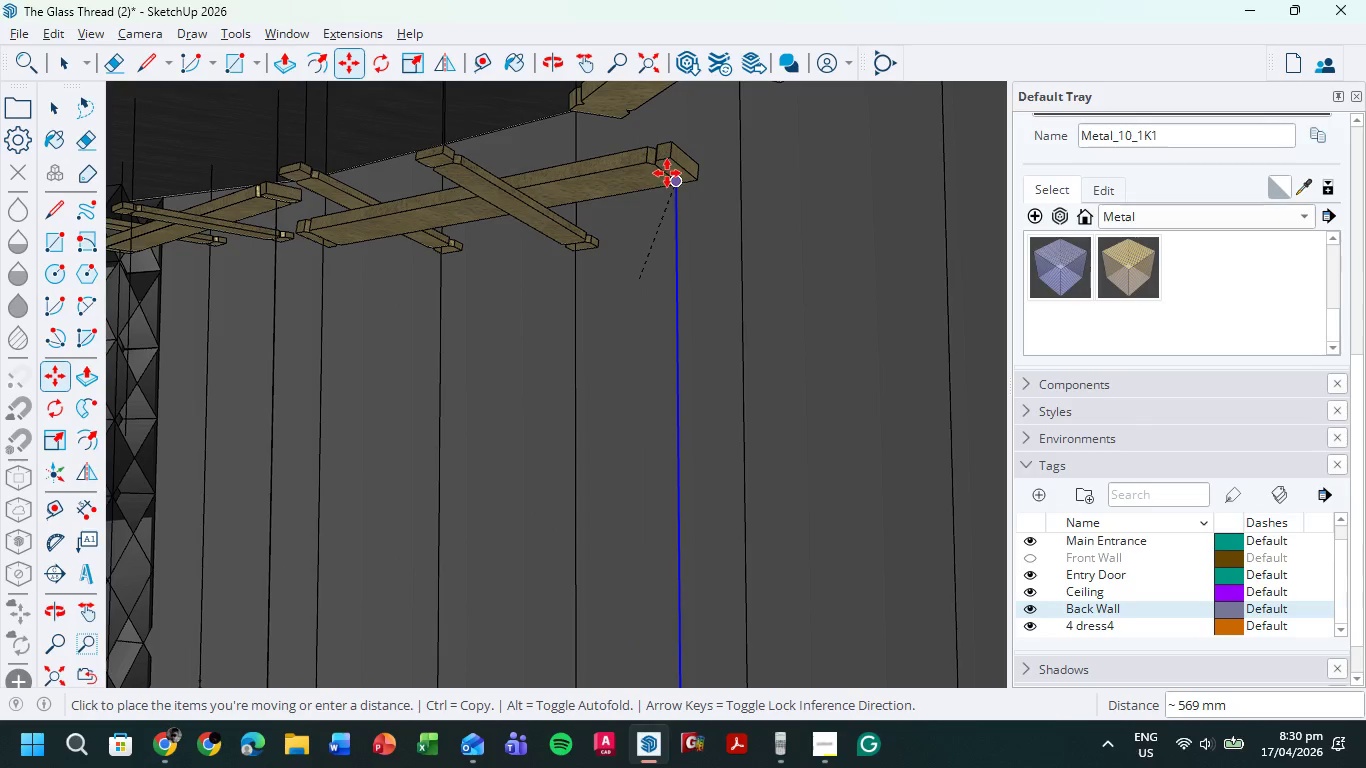 
scroll: coordinate [669, 172], scroll_direction: up, amount: 16.0
 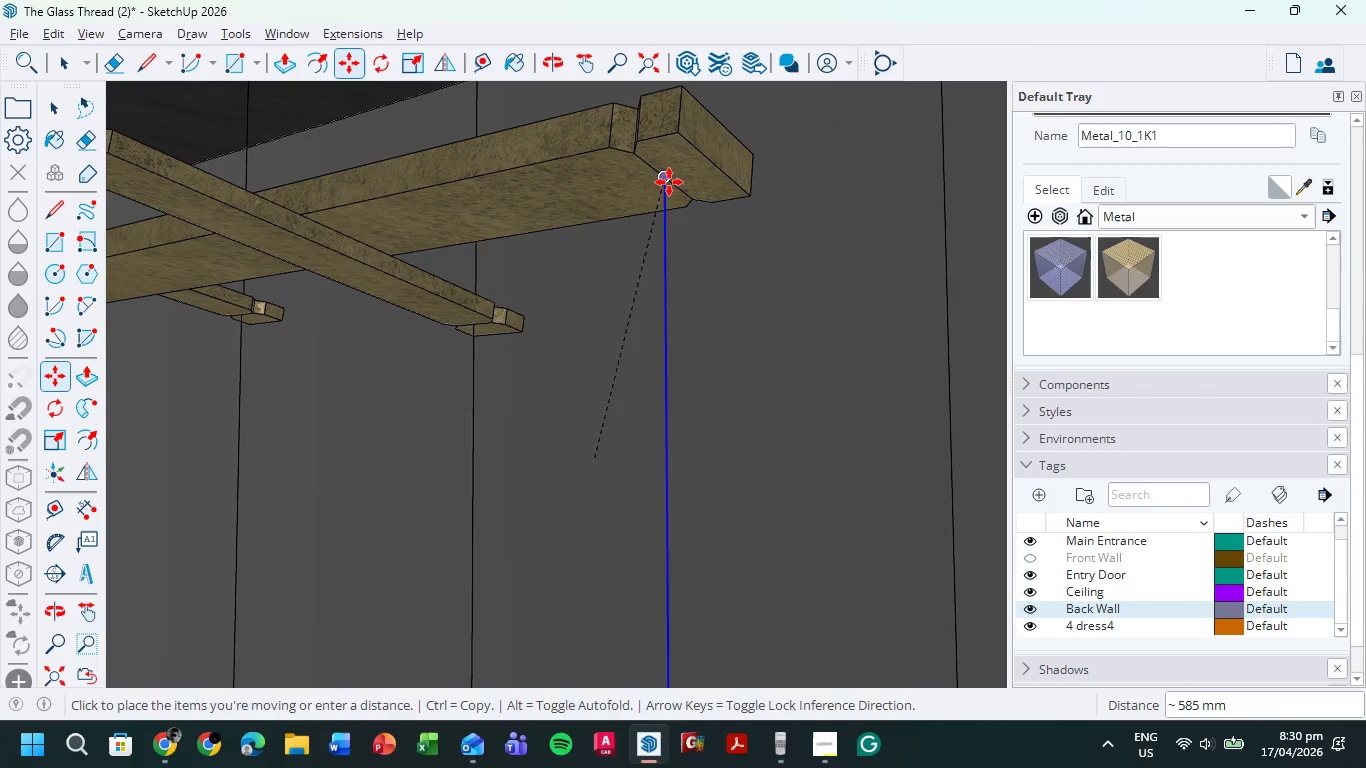 
scroll: coordinate [567, 361], scroll_direction: down, amount: 9.0
 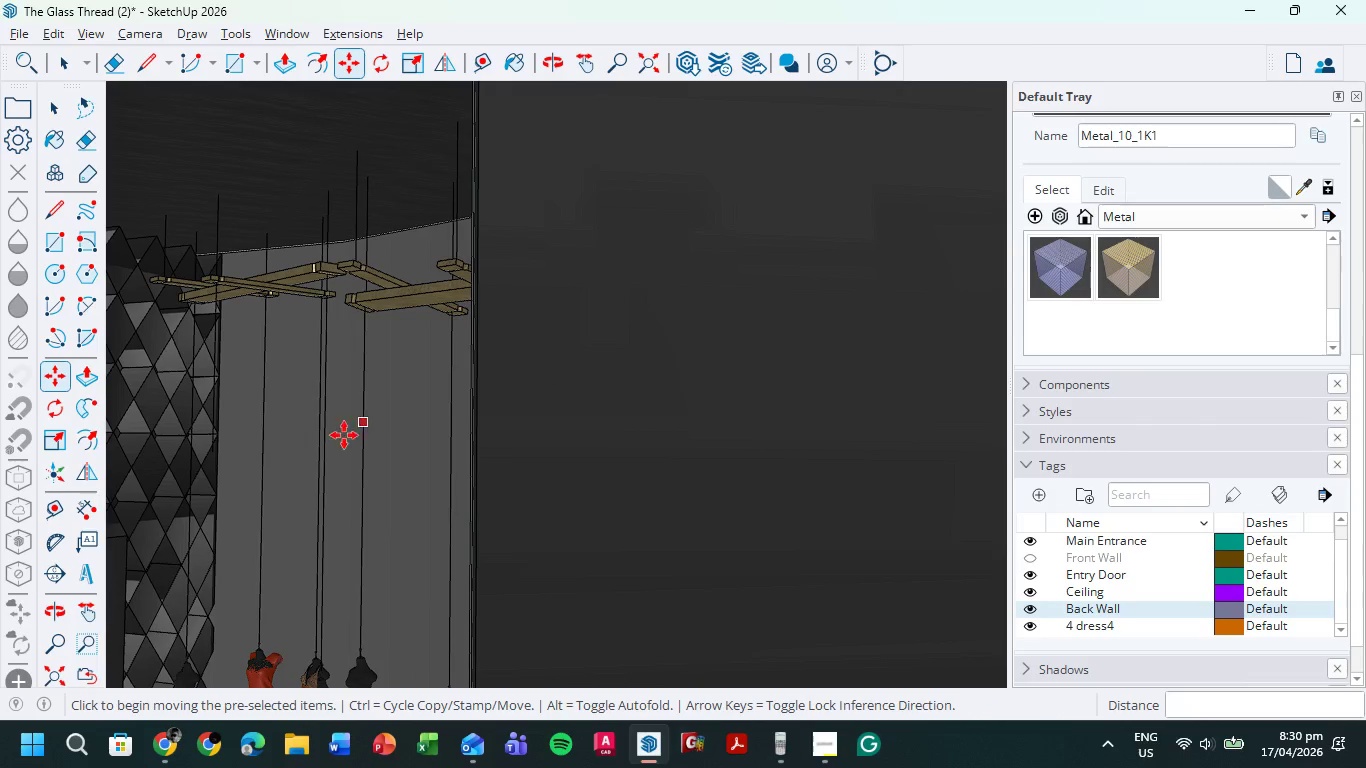 
hold_key(key=ShiftLeft, duration=0.39)
 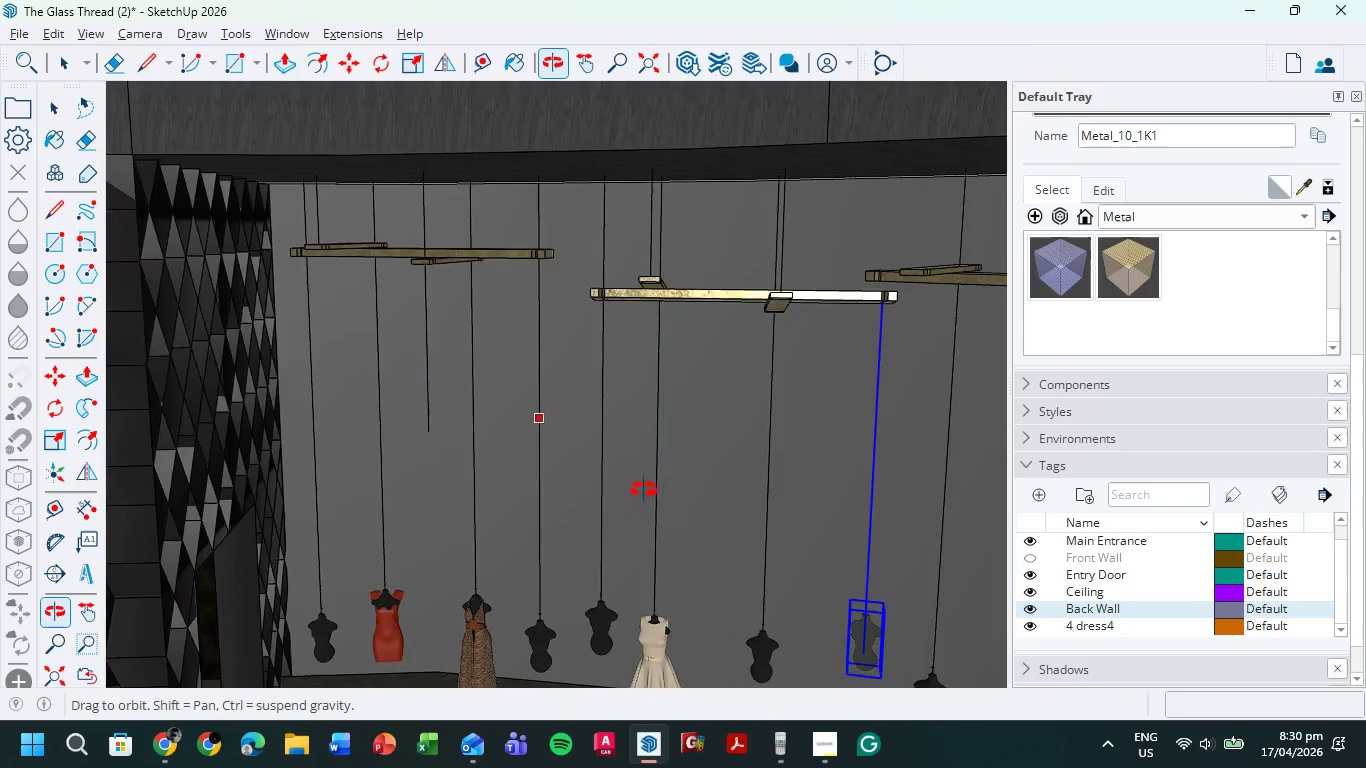 
scroll: coordinate [318, 446], scroll_direction: down, amount: 1.0
 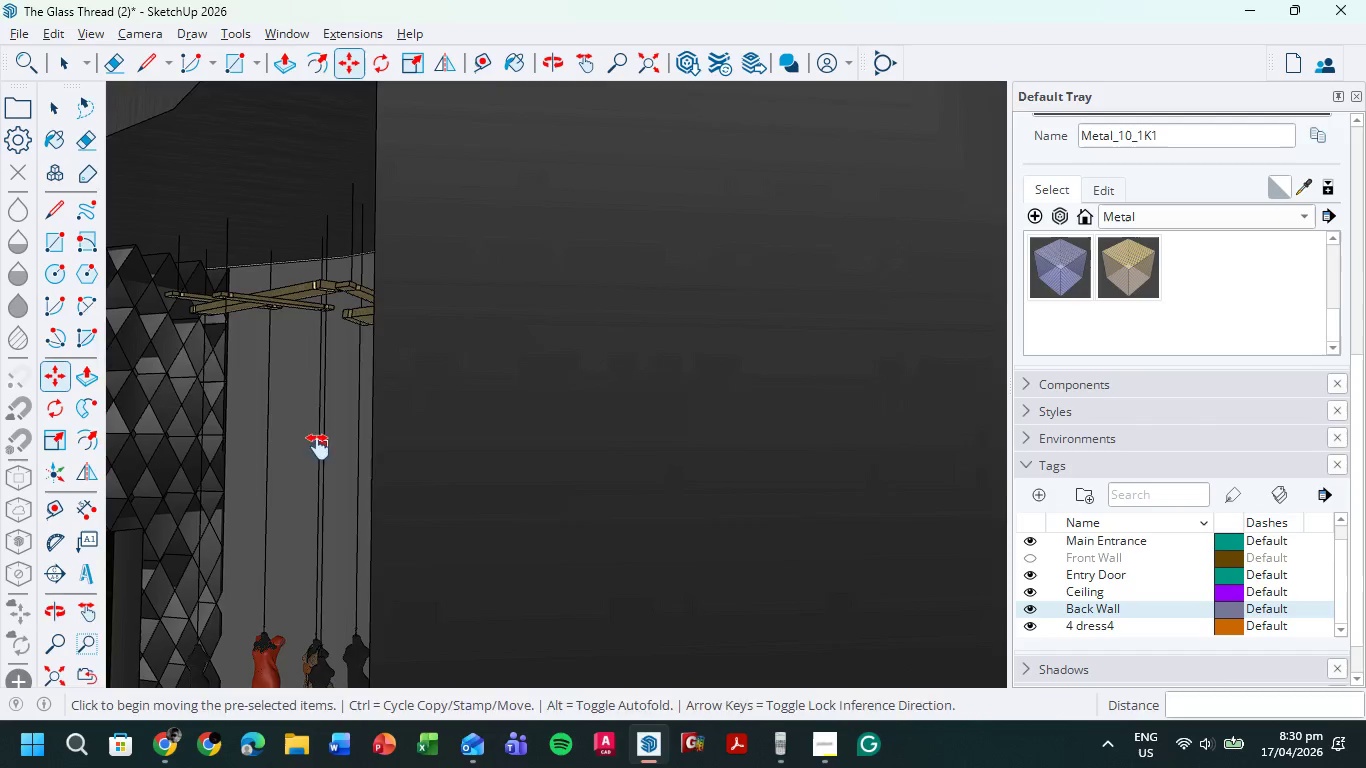 
hold_key(key=ShiftLeft, duration=0.42)
 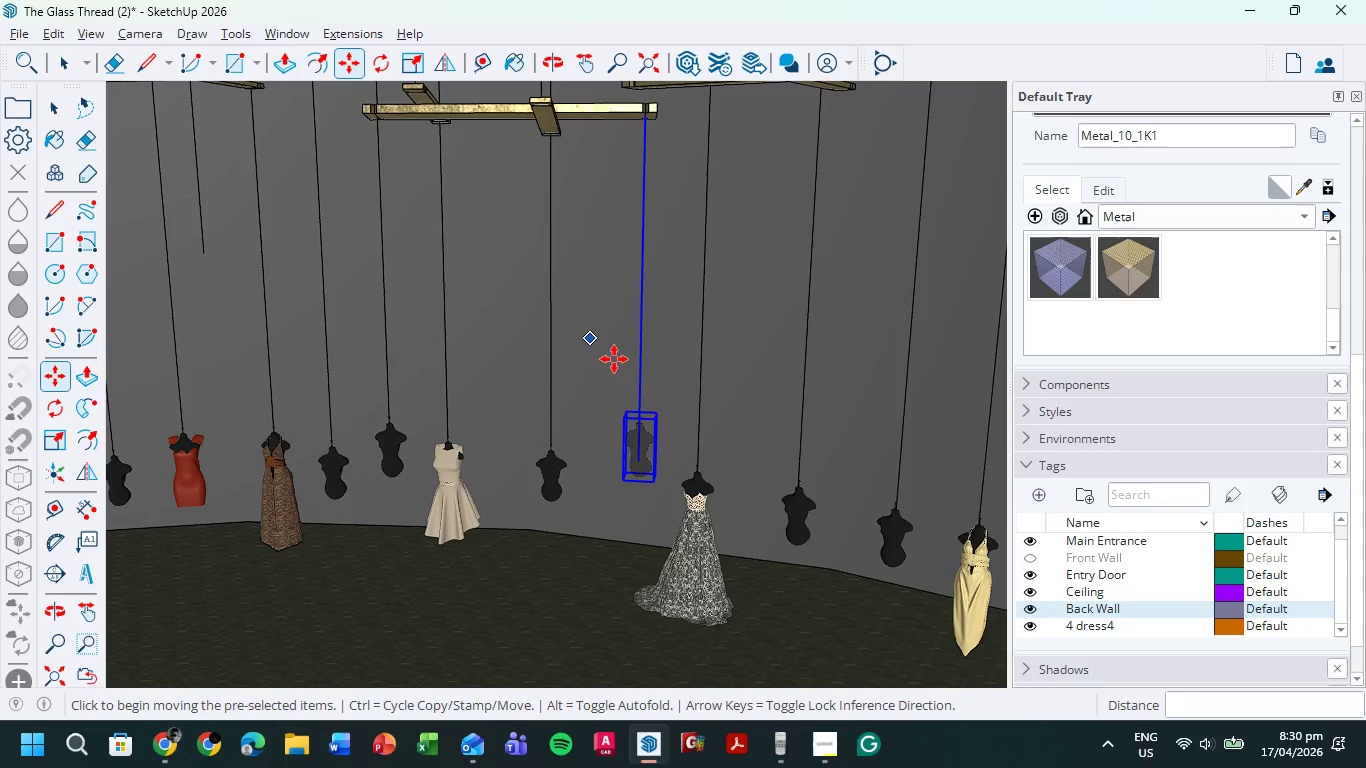 
scroll: coordinate [668, 491], scroll_direction: up, amount: 16.0
 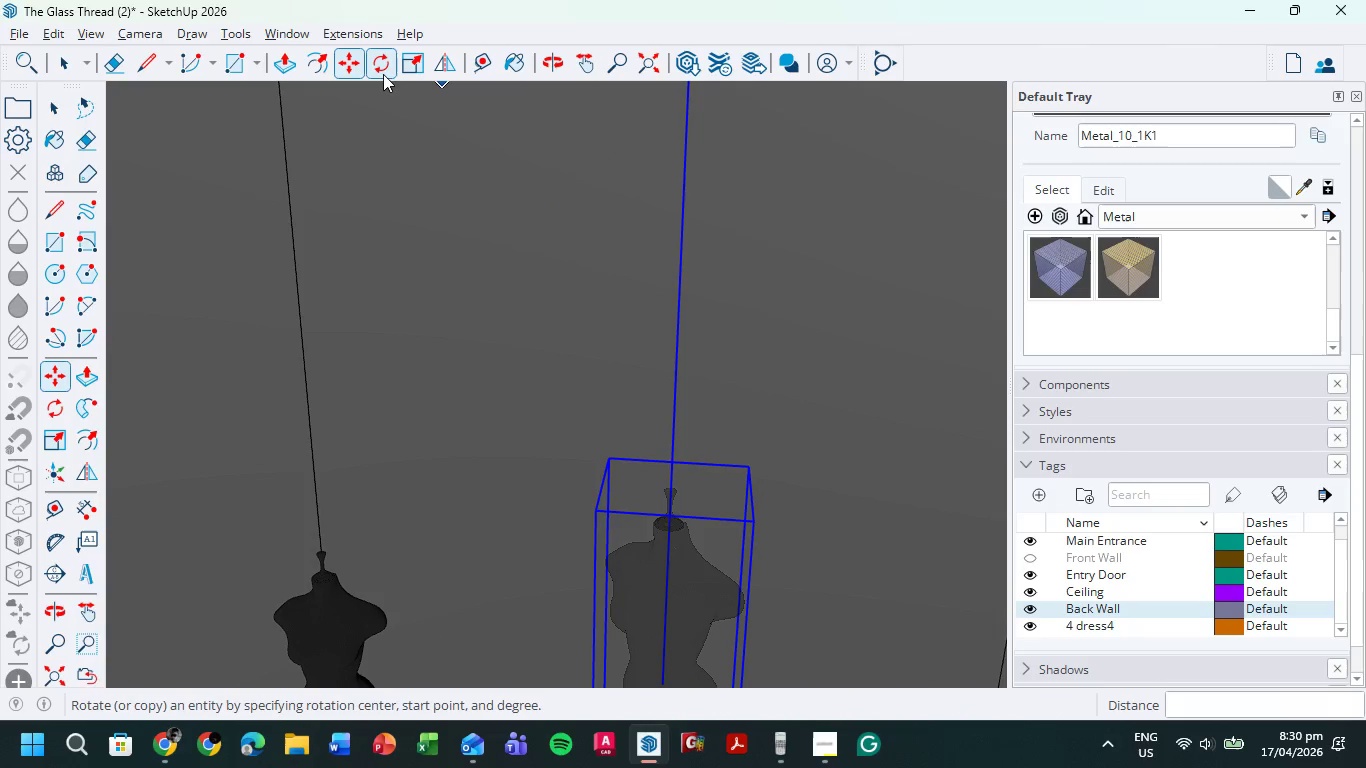 
left_click([395, 68])
 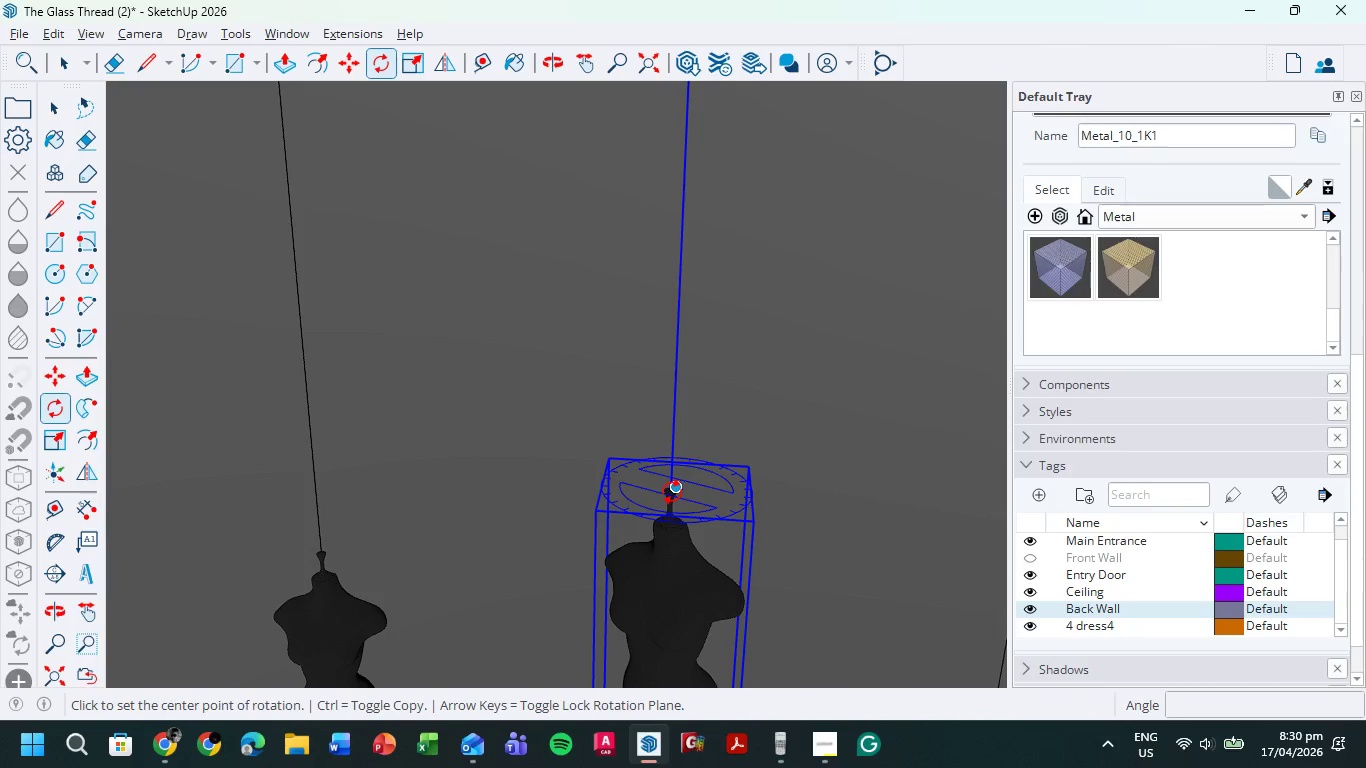 
left_click([674, 488])
 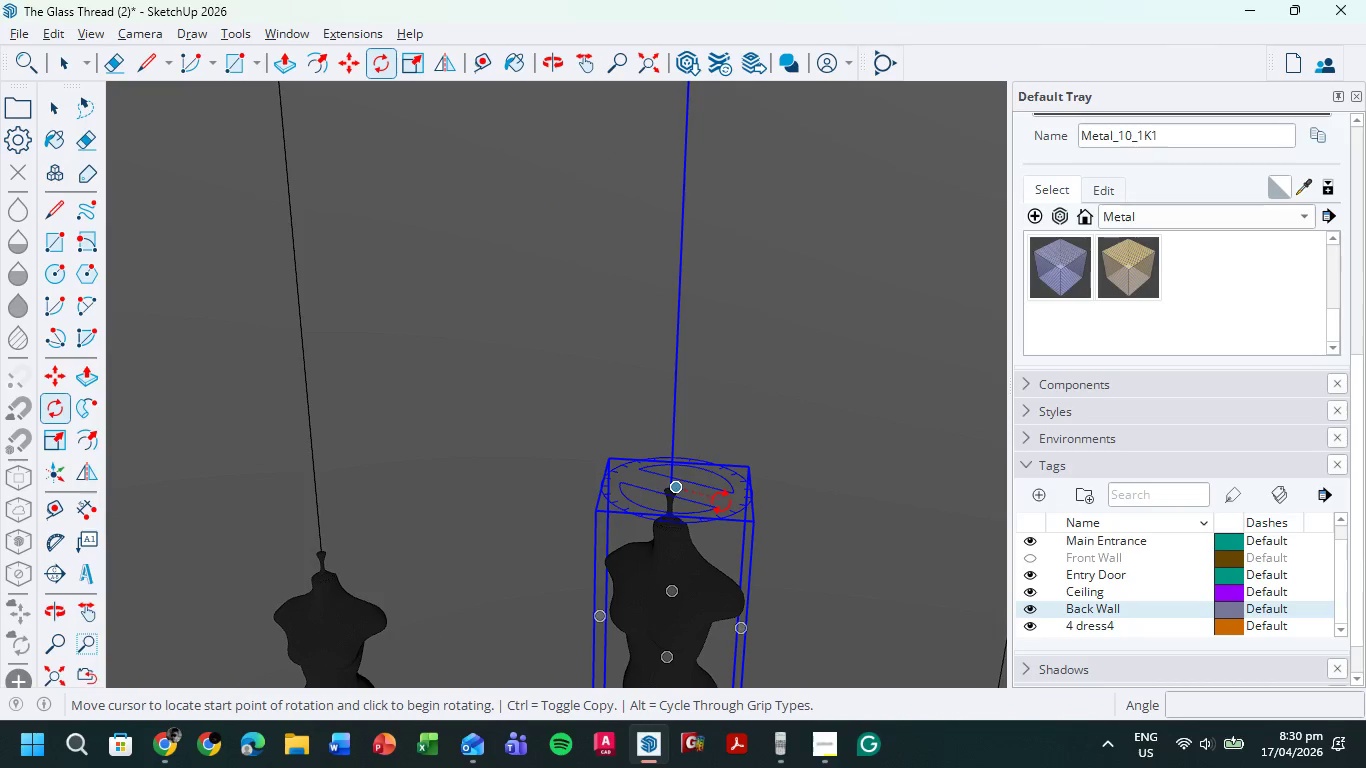 
left_click([721, 501])
 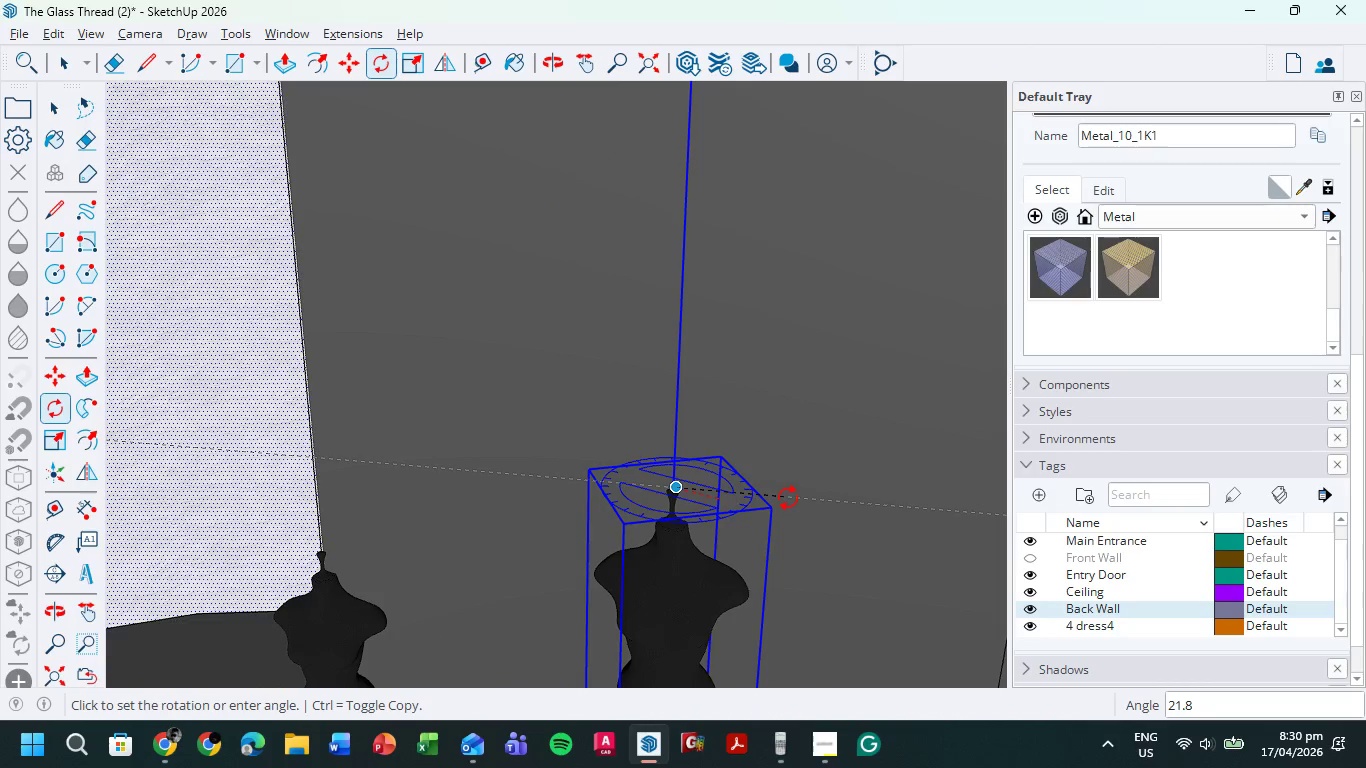 
key(Escape)
 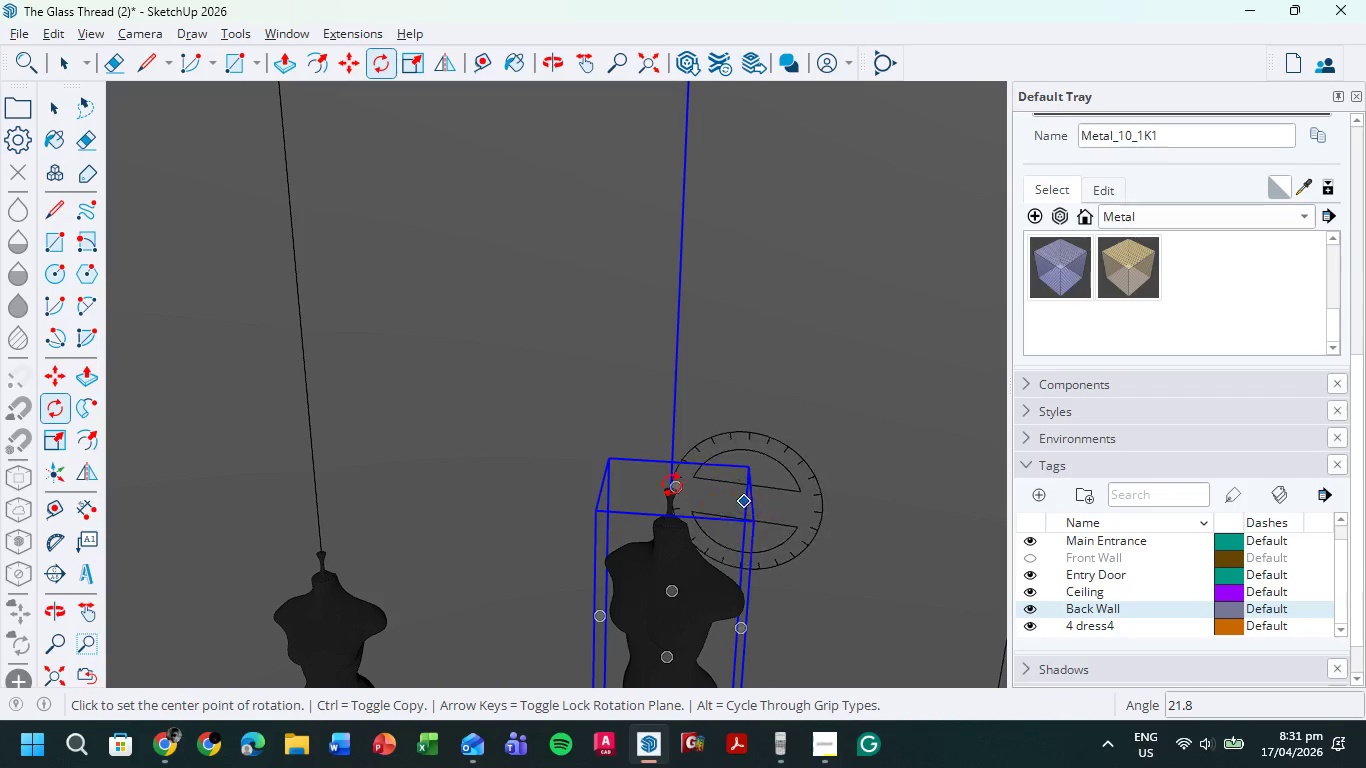 
scroll: coordinate [638, 499], scroll_direction: down, amount: 14.0
 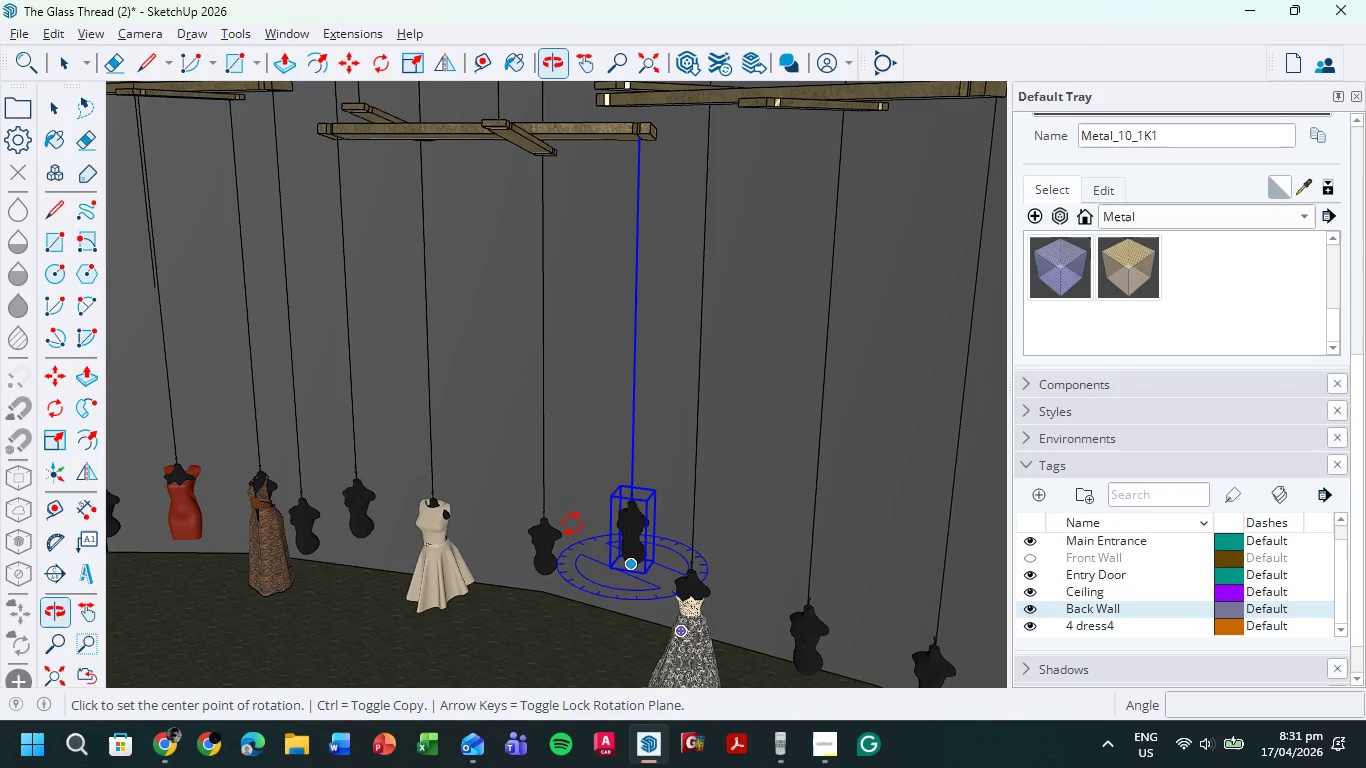 
scroll: coordinate [631, 458], scroll_direction: up, amount: 22.0
 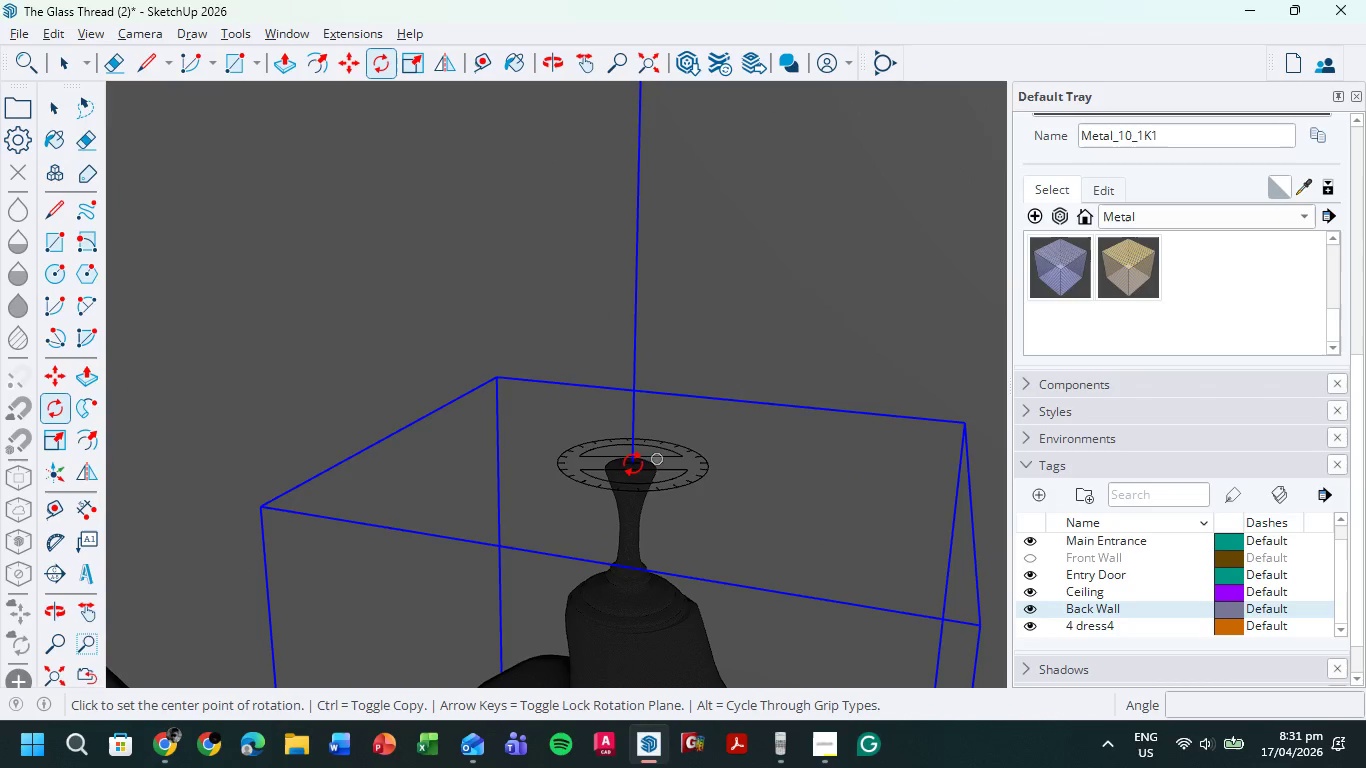 
left_click([634, 459])
 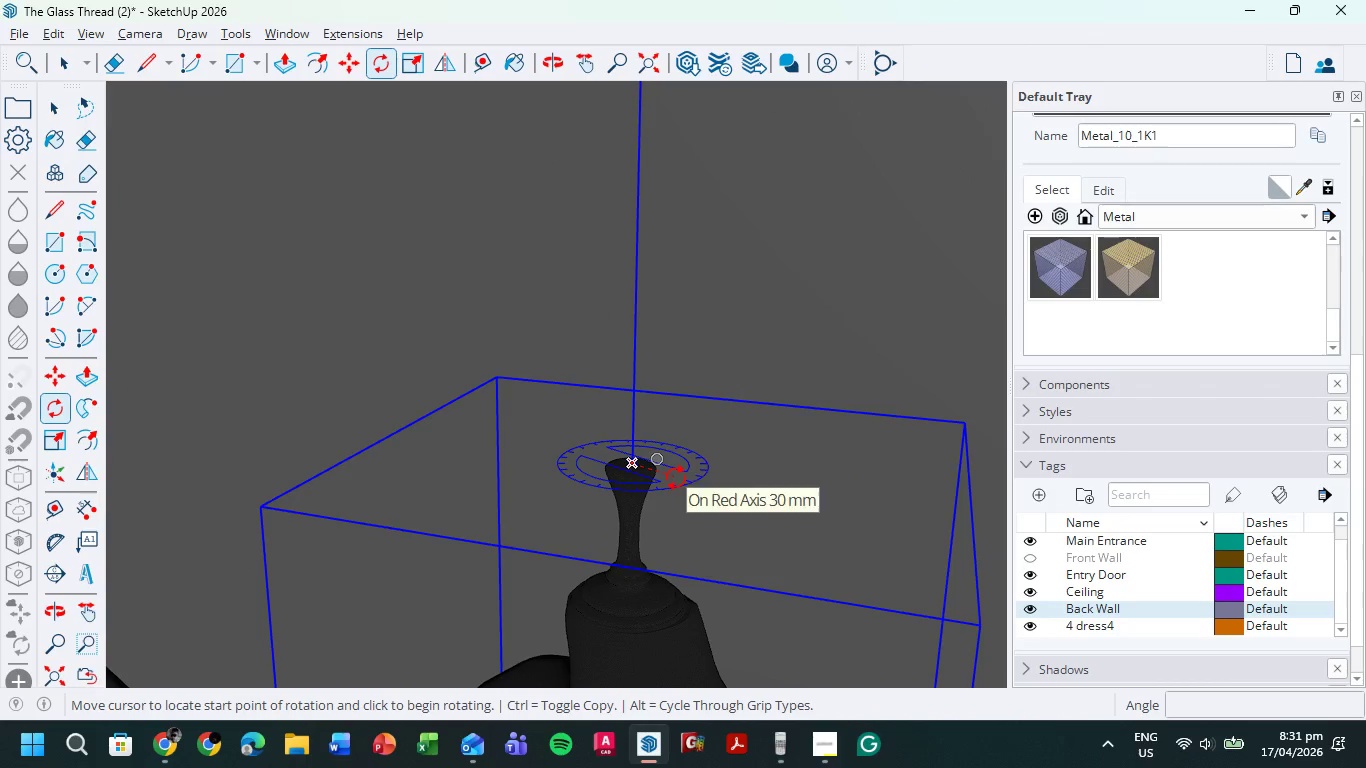 
left_click([676, 477])
 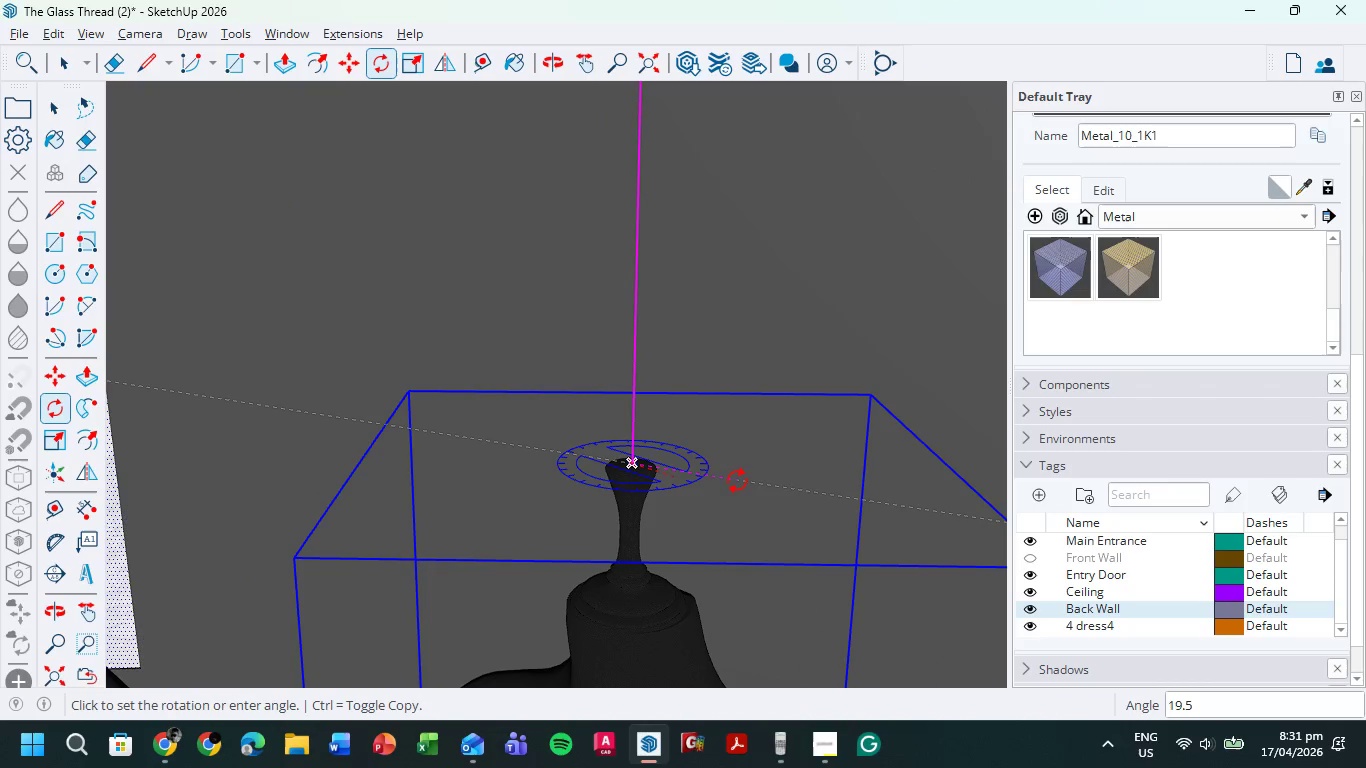 
left_click([737, 480])
 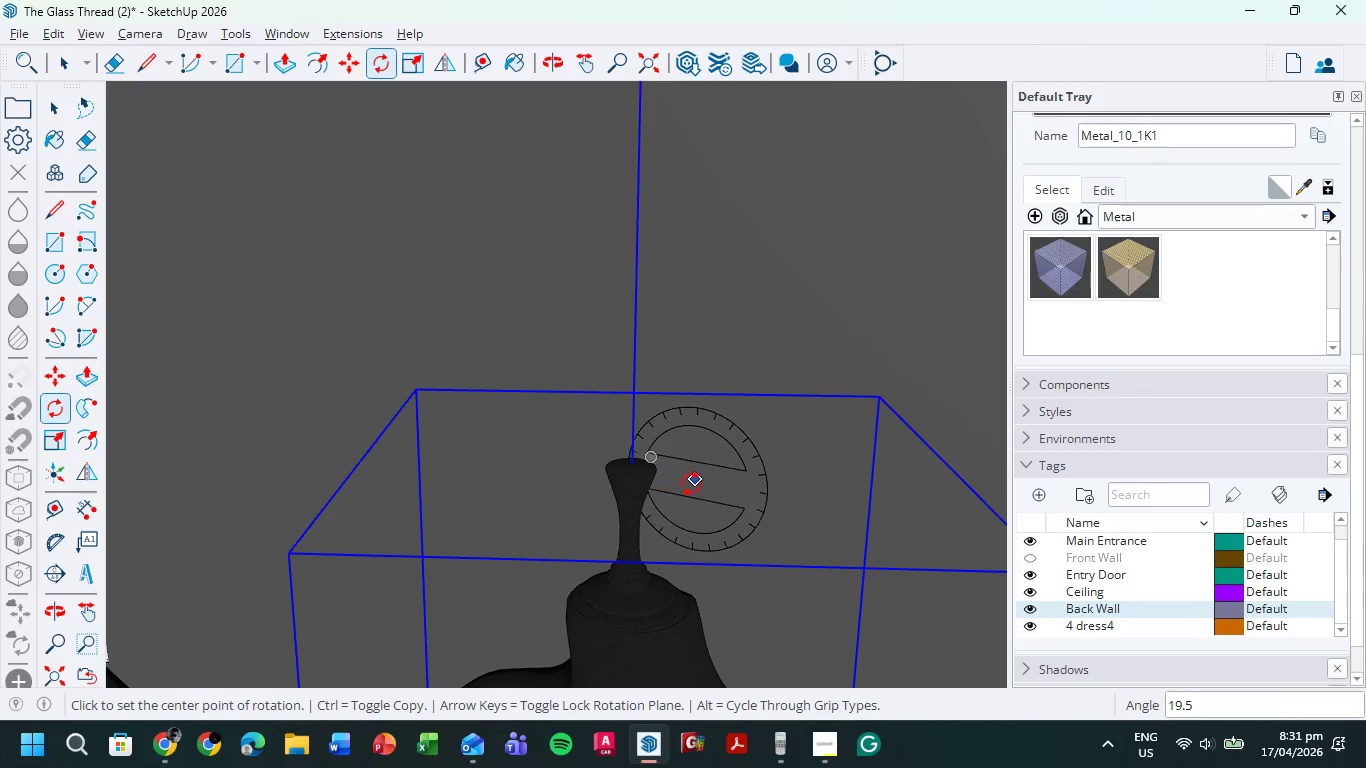 
scroll: coordinate [680, 500], scroll_direction: down, amount: 27.0
 